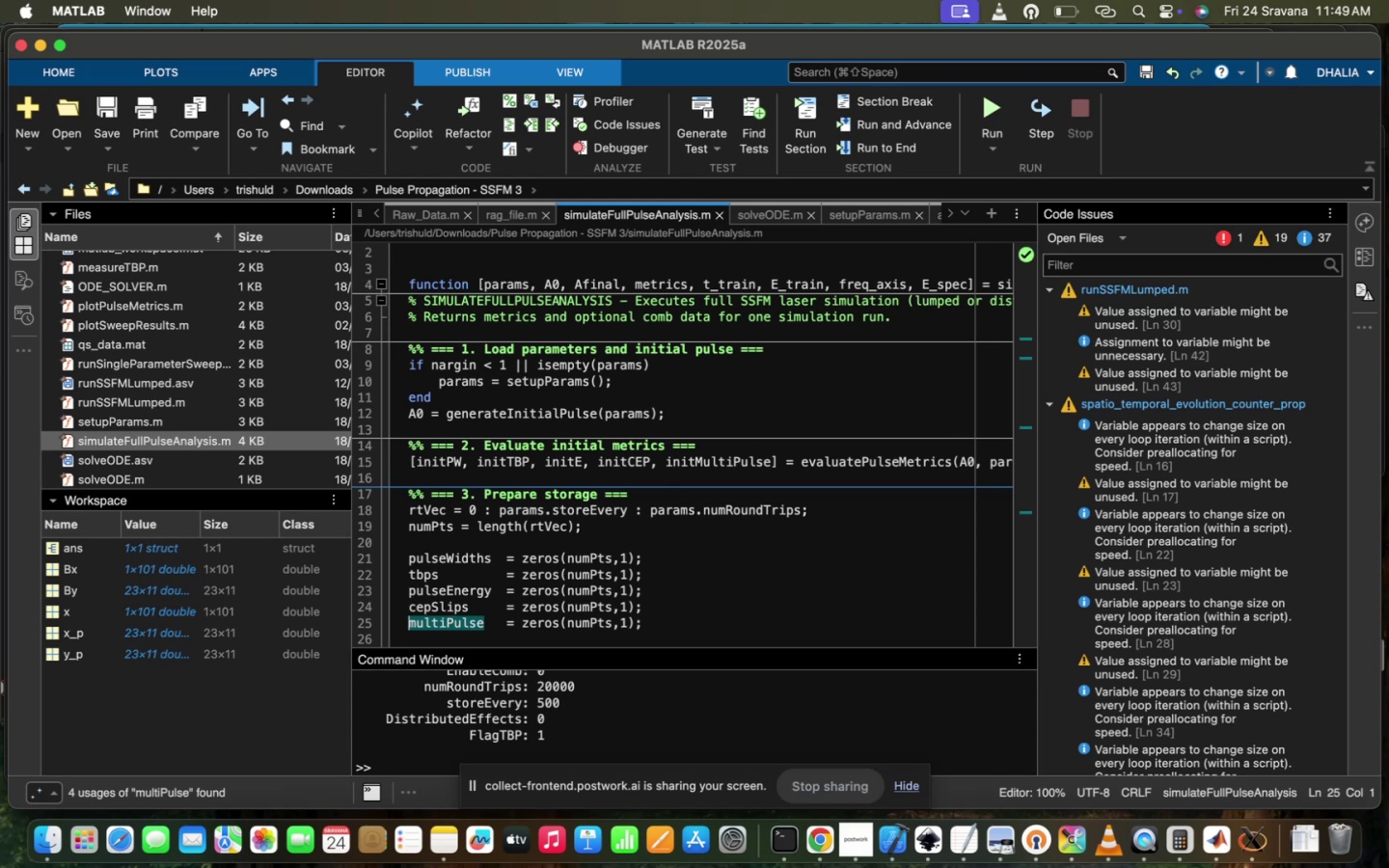 
scroll: coordinate [712, 586], scroll_direction: down, amount: 10.0
 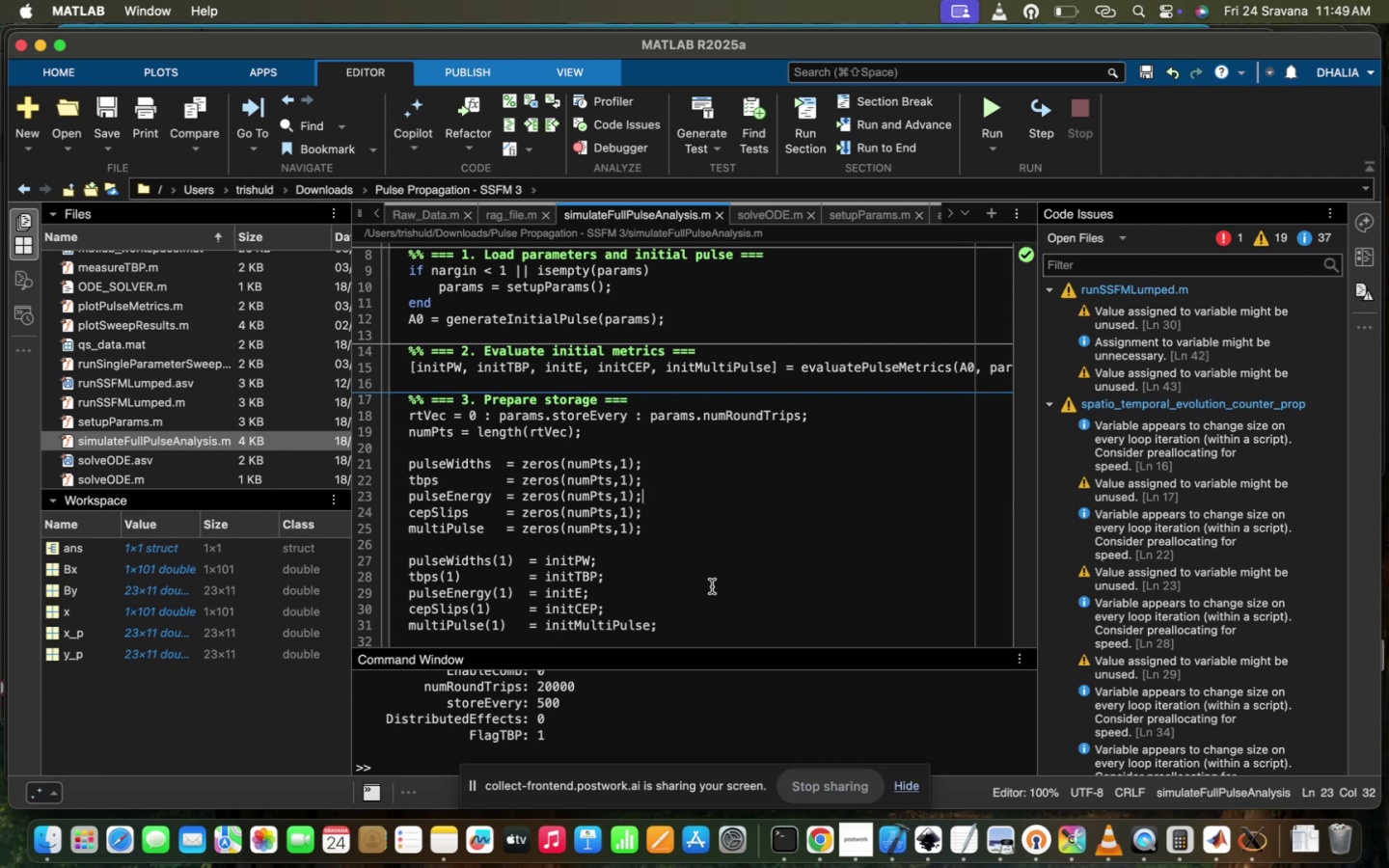 
wait(19.69)
 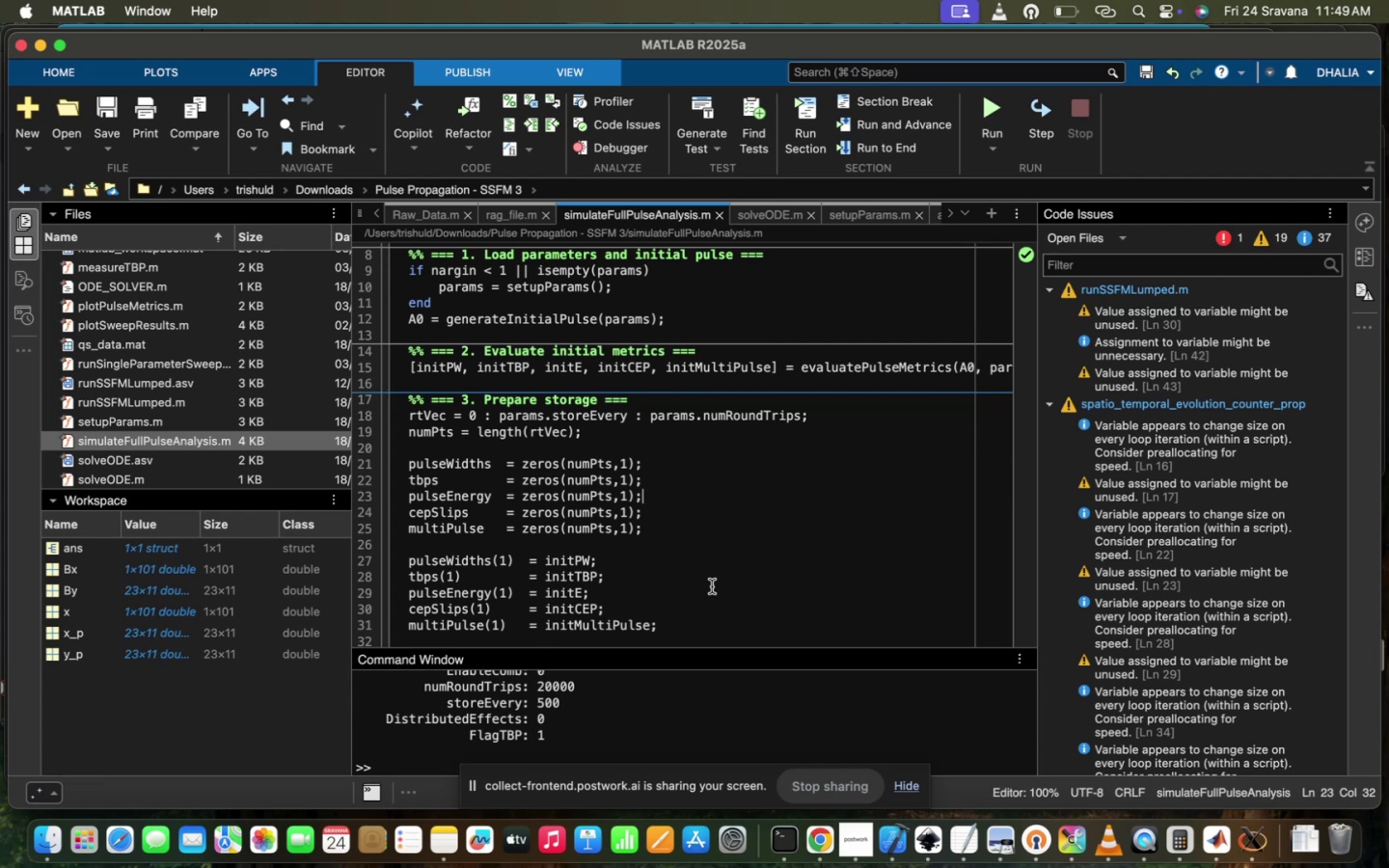 
left_click([404, 214])
 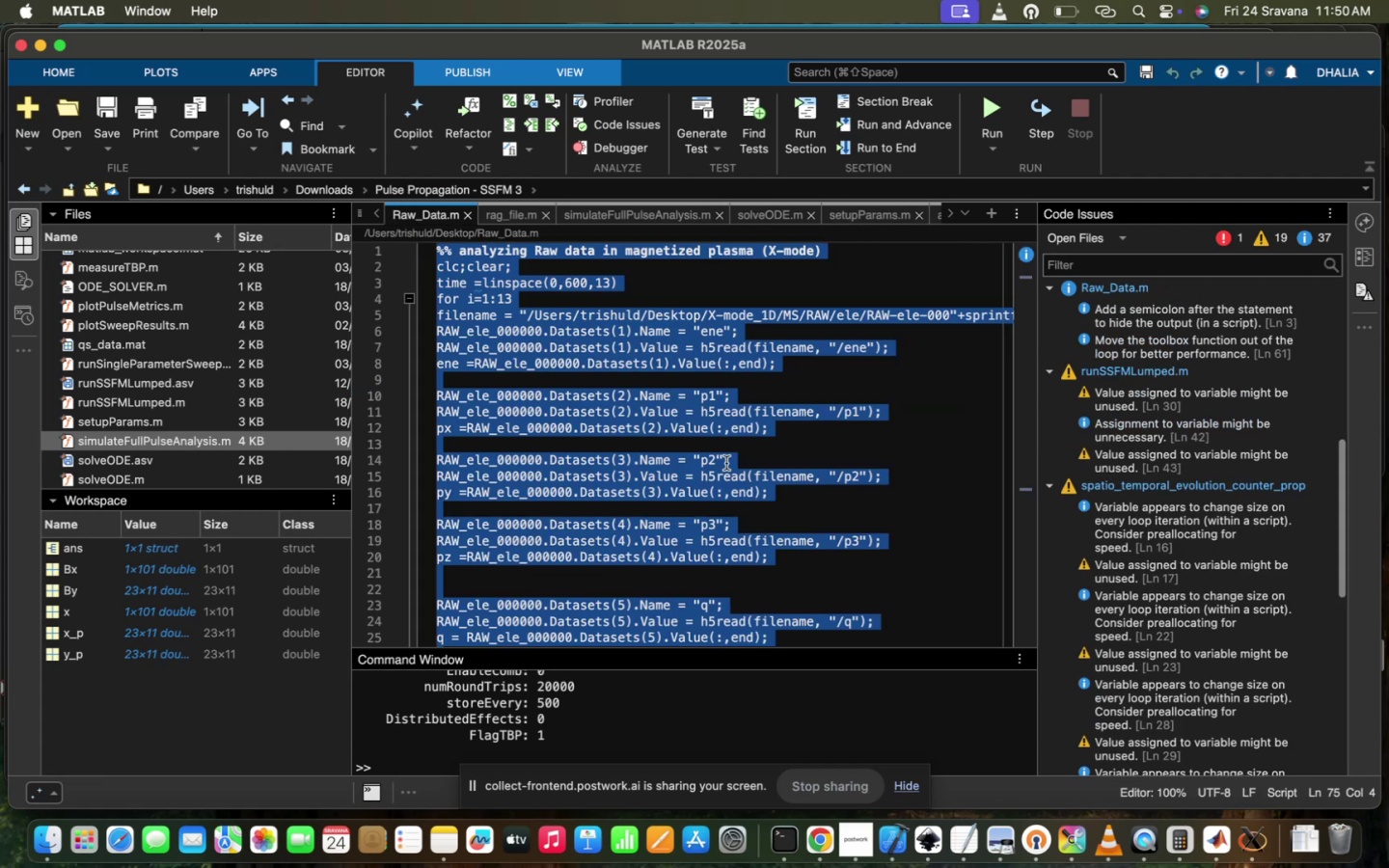 
left_click([726, 463])
 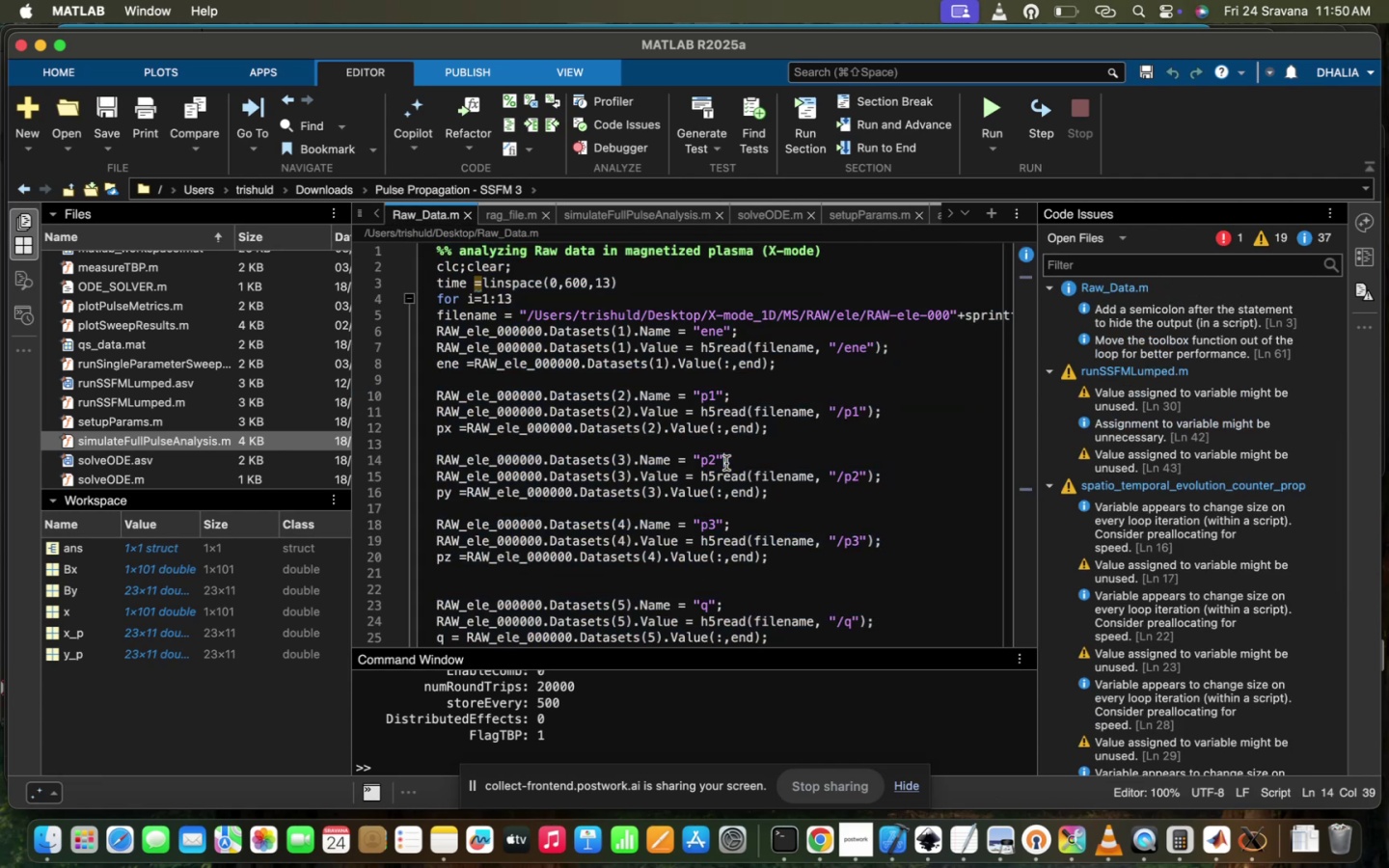 
scroll: coordinate [726, 463], scroll_direction: down, amount: 39.0
 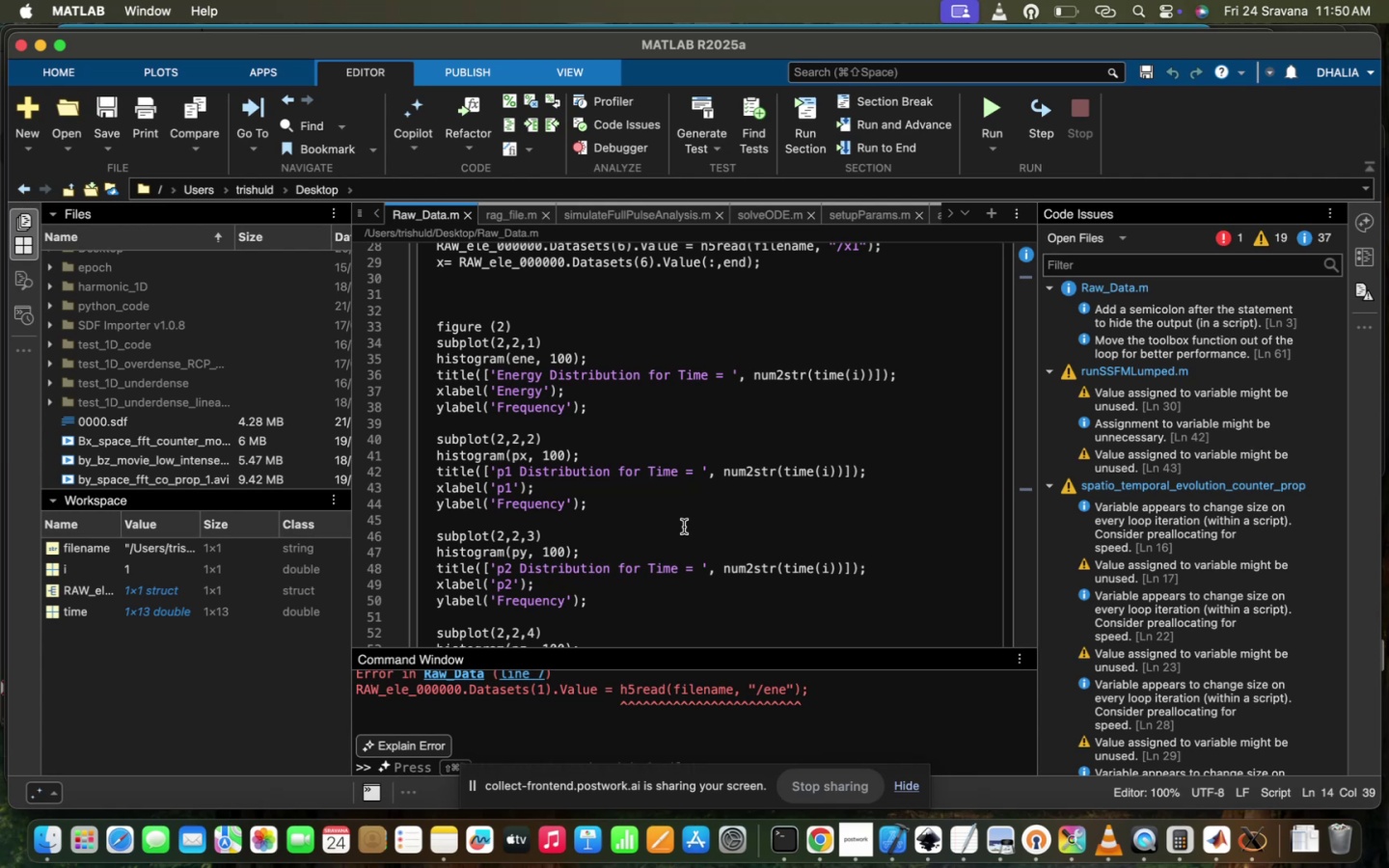 
wait(29.45)
 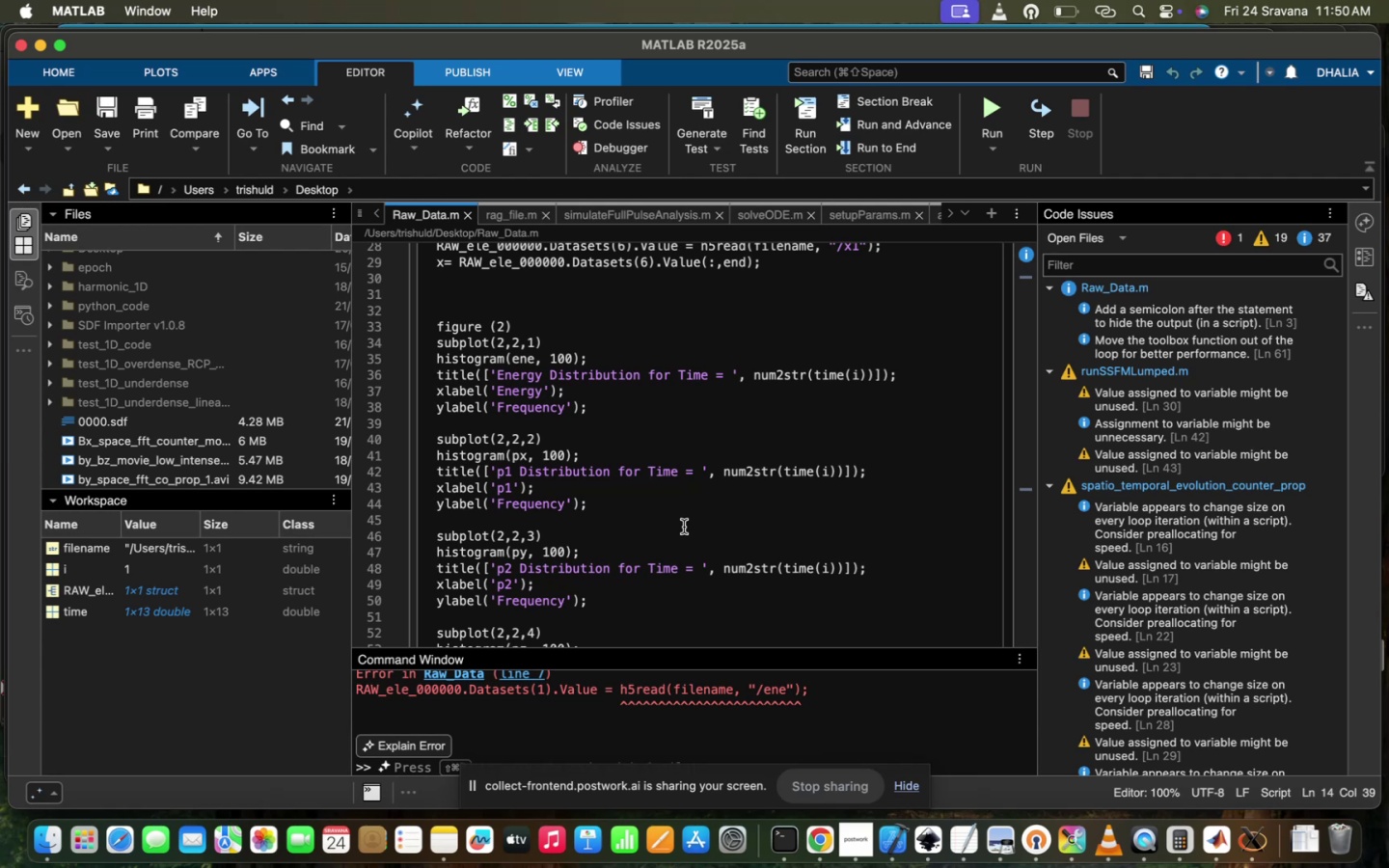 
scroll: coordinate [613, 729], scroll_direction: up, amount: 17.0
 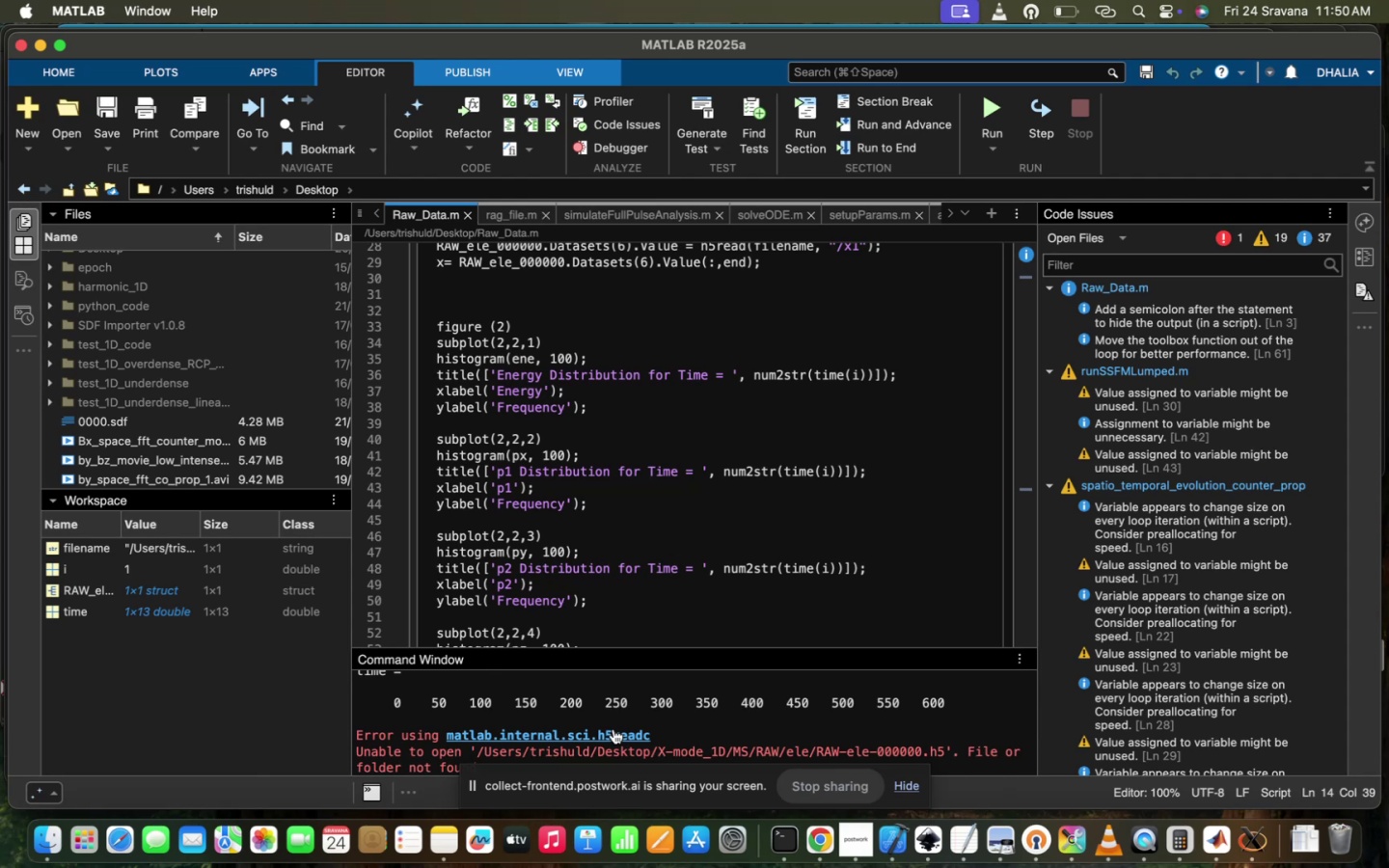 
scroll: coordinate [613, 729], scroll_direction: down, amount: 2.0
 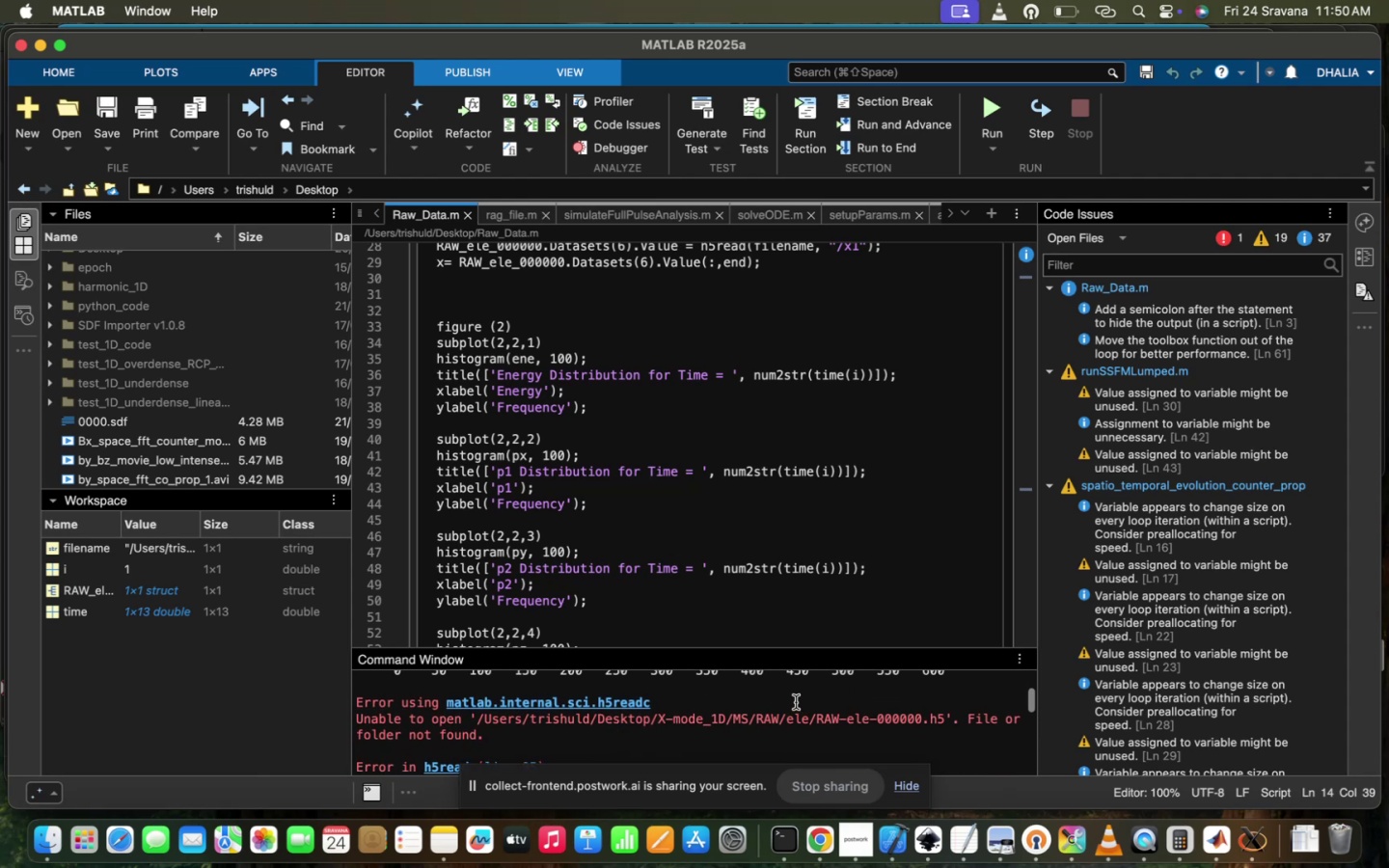 
scroll: coordinate [761, 438], scroll_direction: up, amount: 62.0
 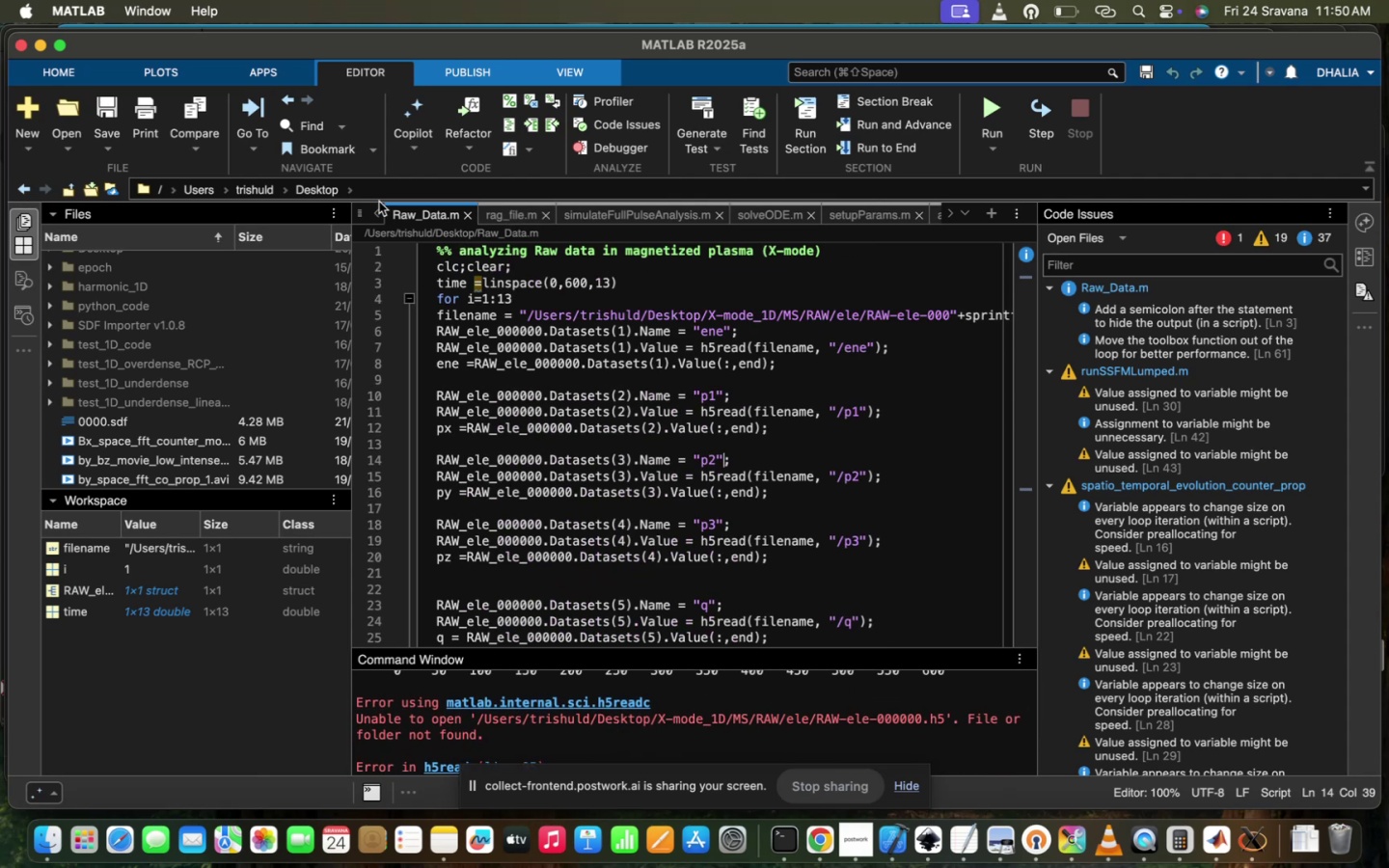 
left_click([379, 207])
 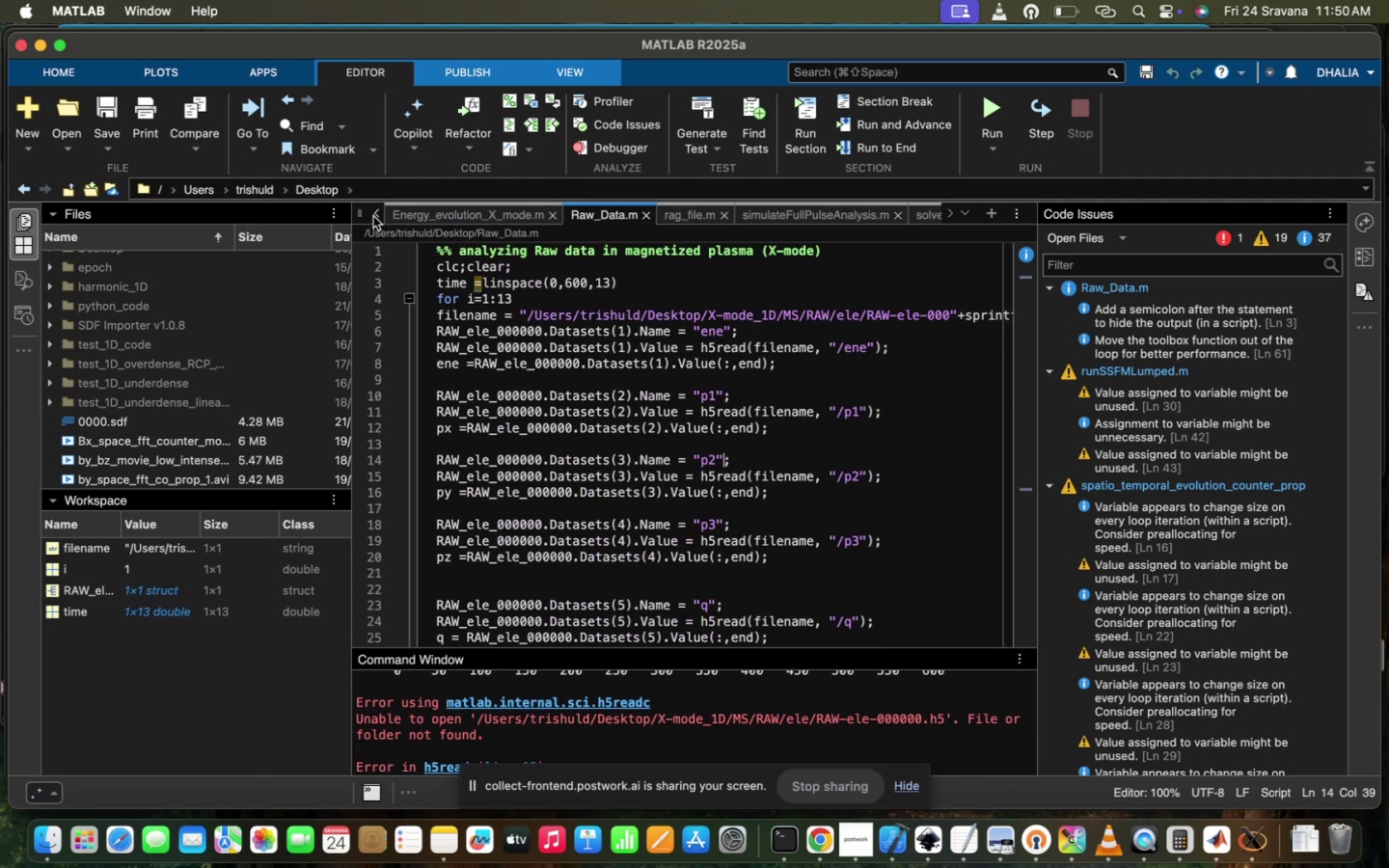 
left_click([363, 217])
 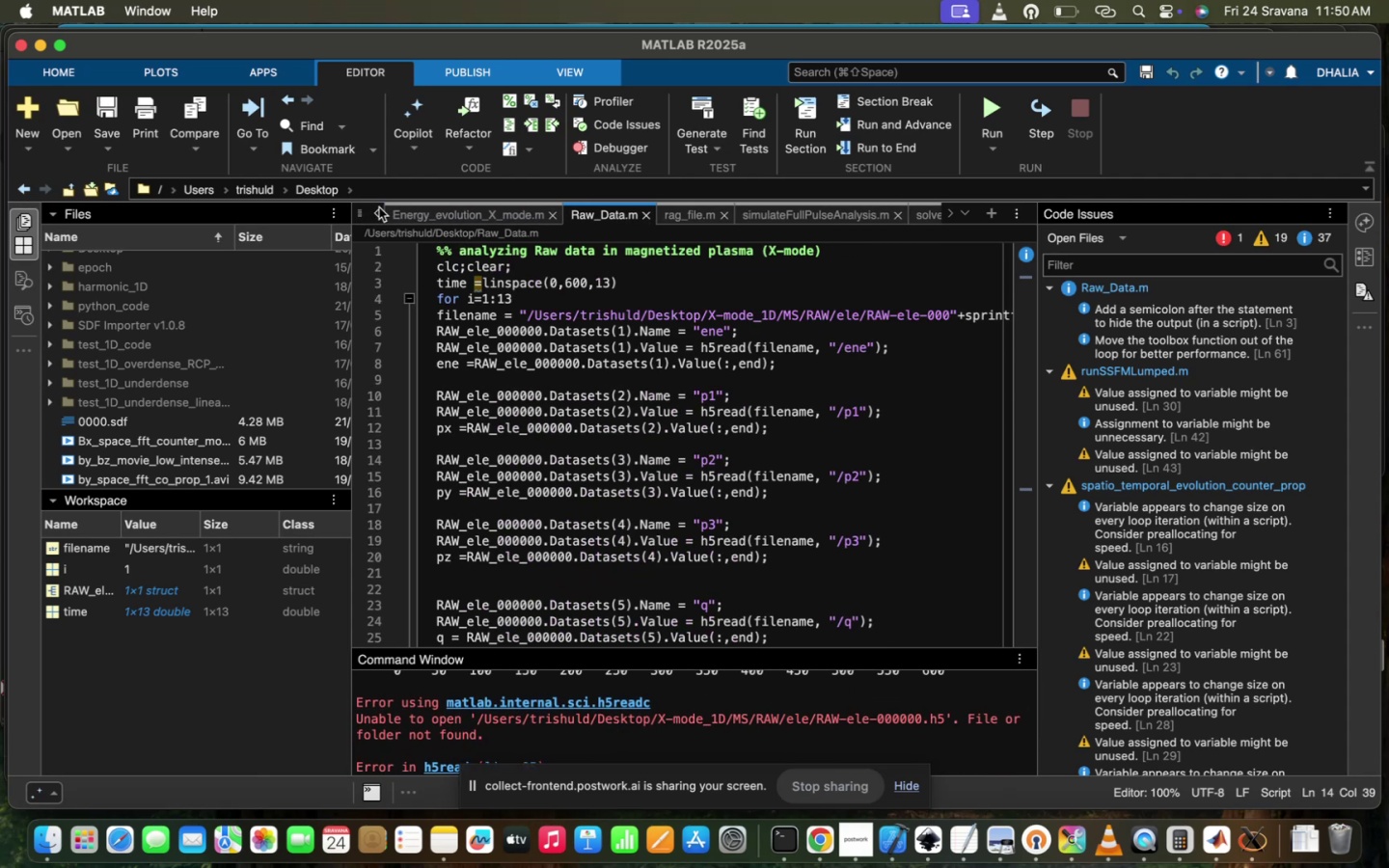 
left_click([379, 207])
 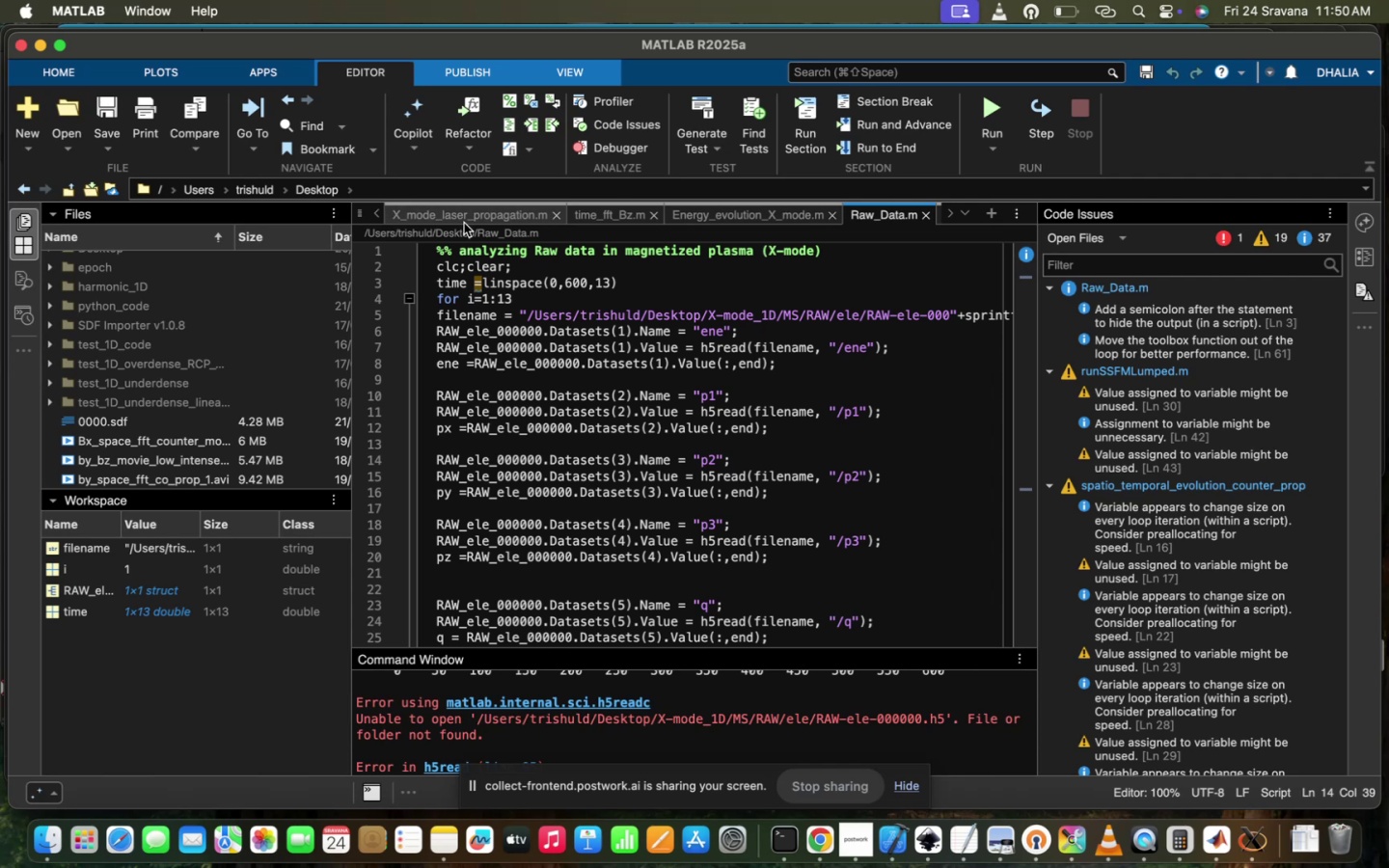 
left_click([488, 218])
 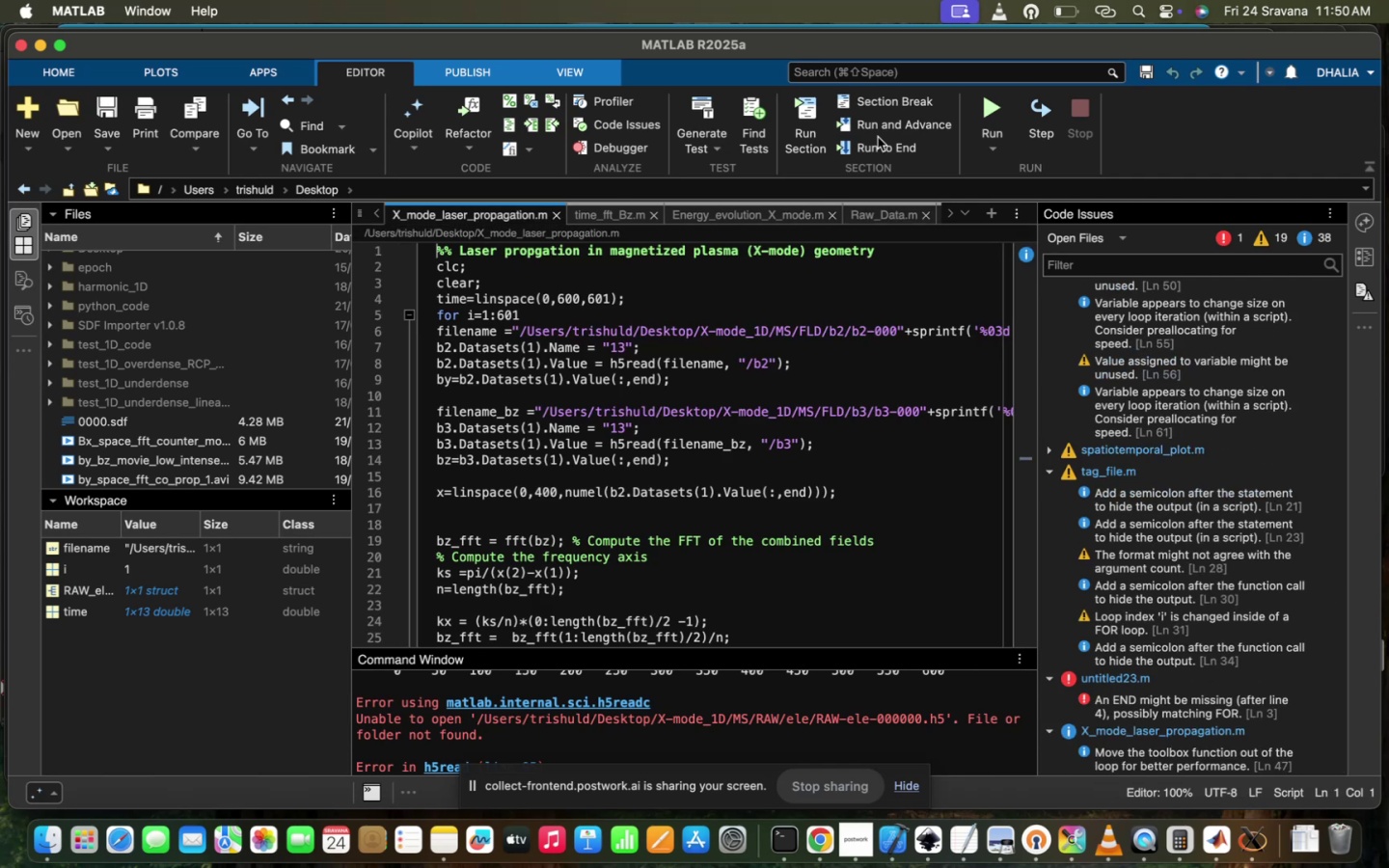 
left_click([988, 96])
 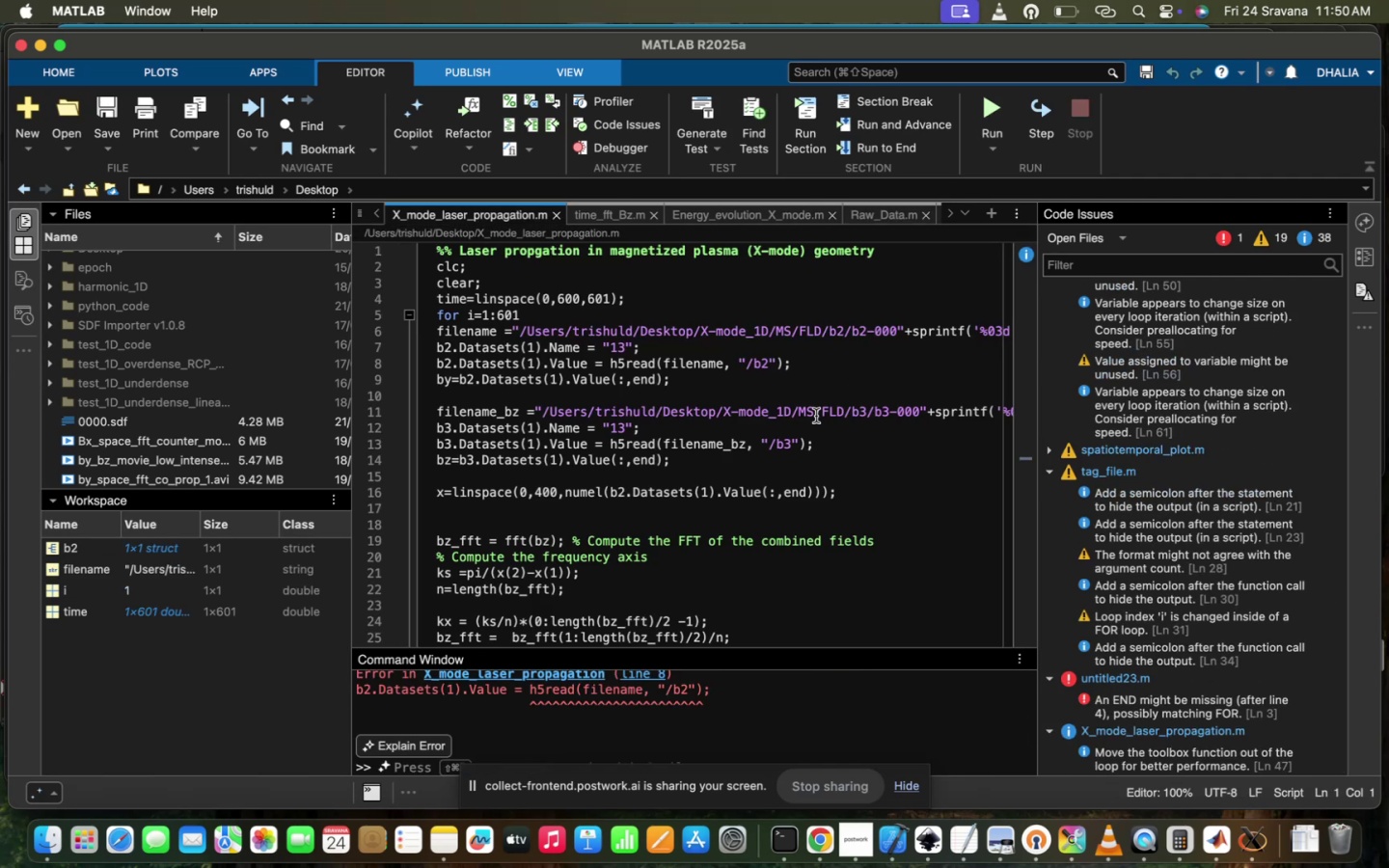 
scroll: coordinate [816, 416], scroll_direction: down, amount: 48.0
 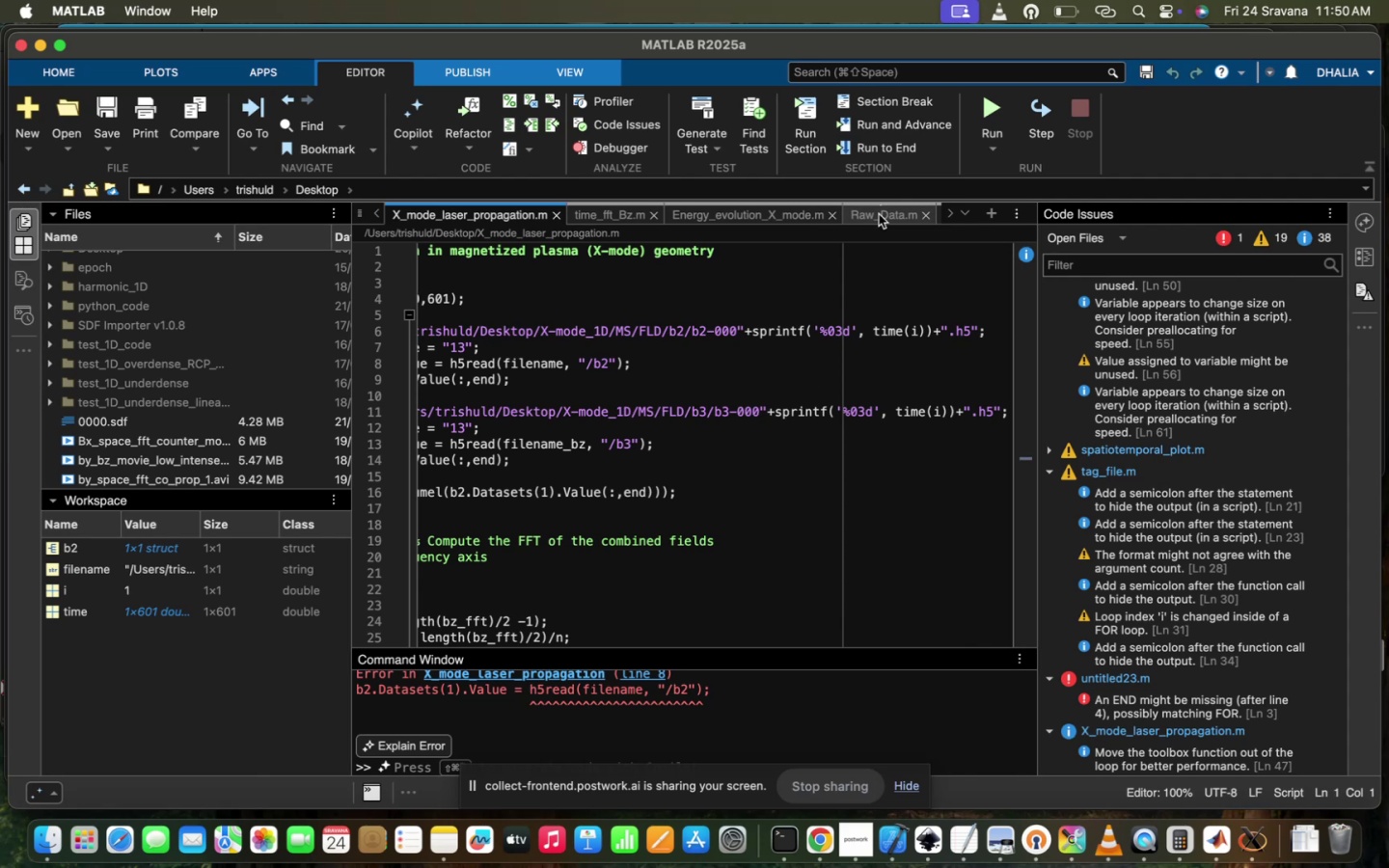 
left_click([878, 214])
 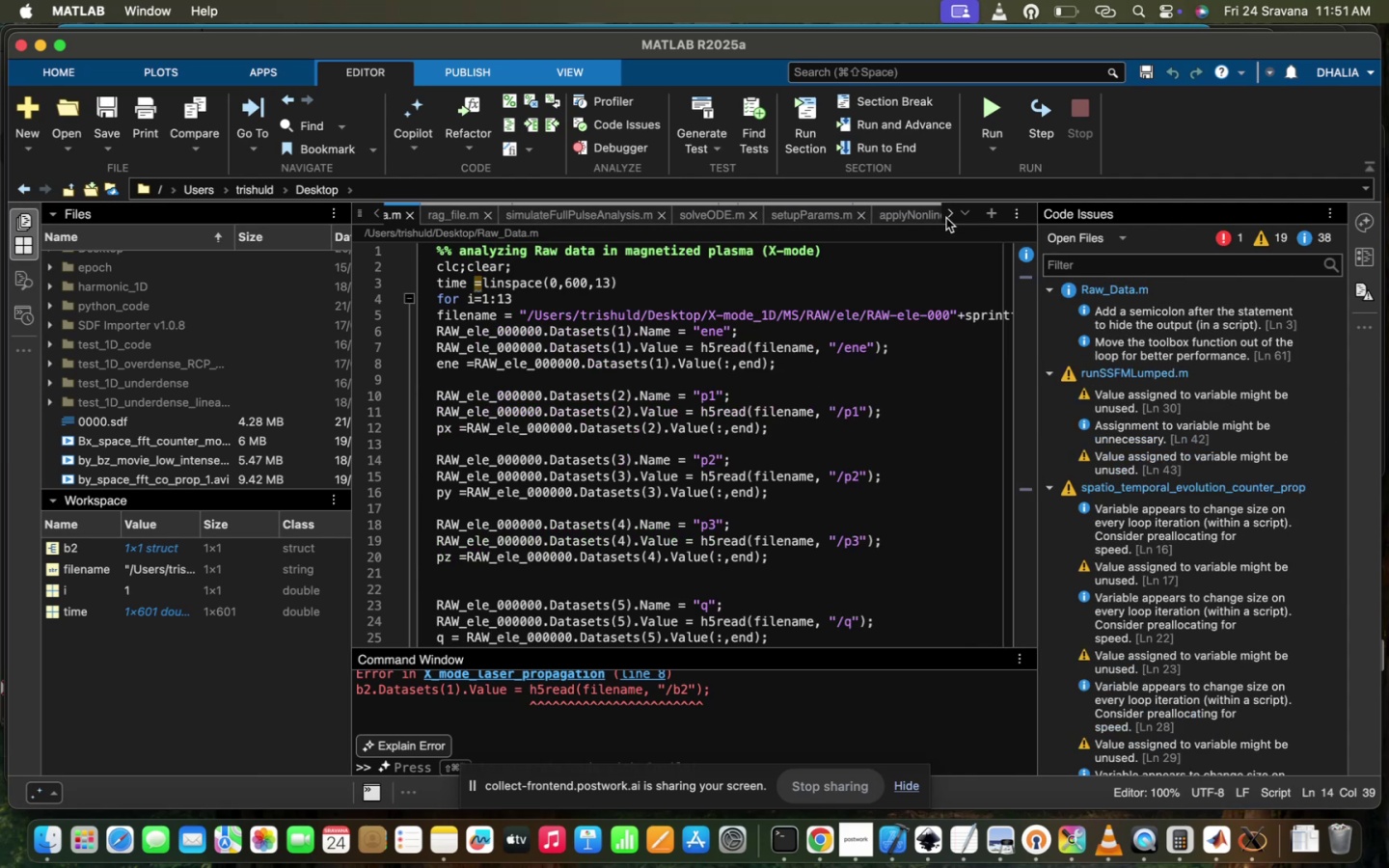 
wait(5.32)
 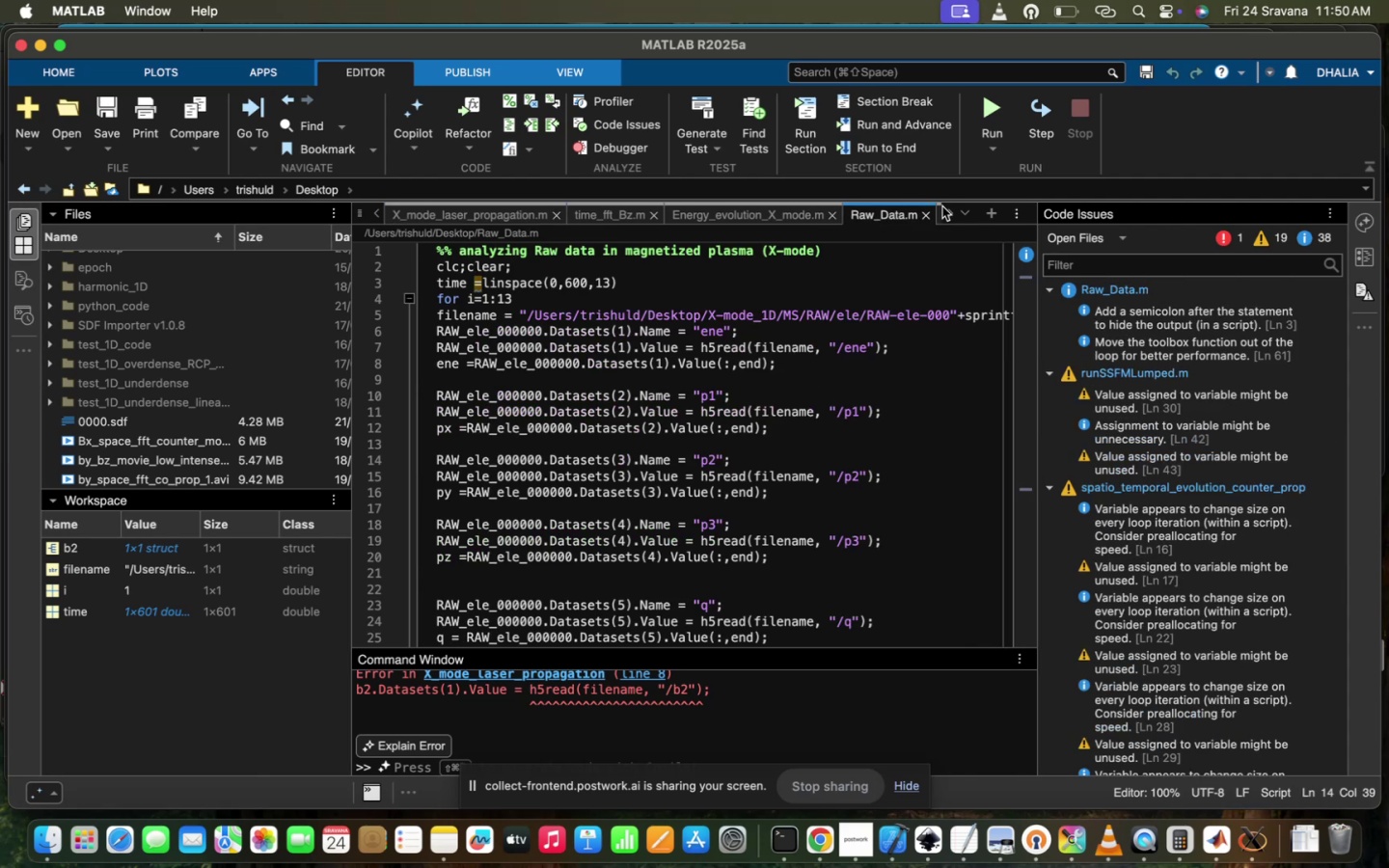 
left_click([946, 219])
 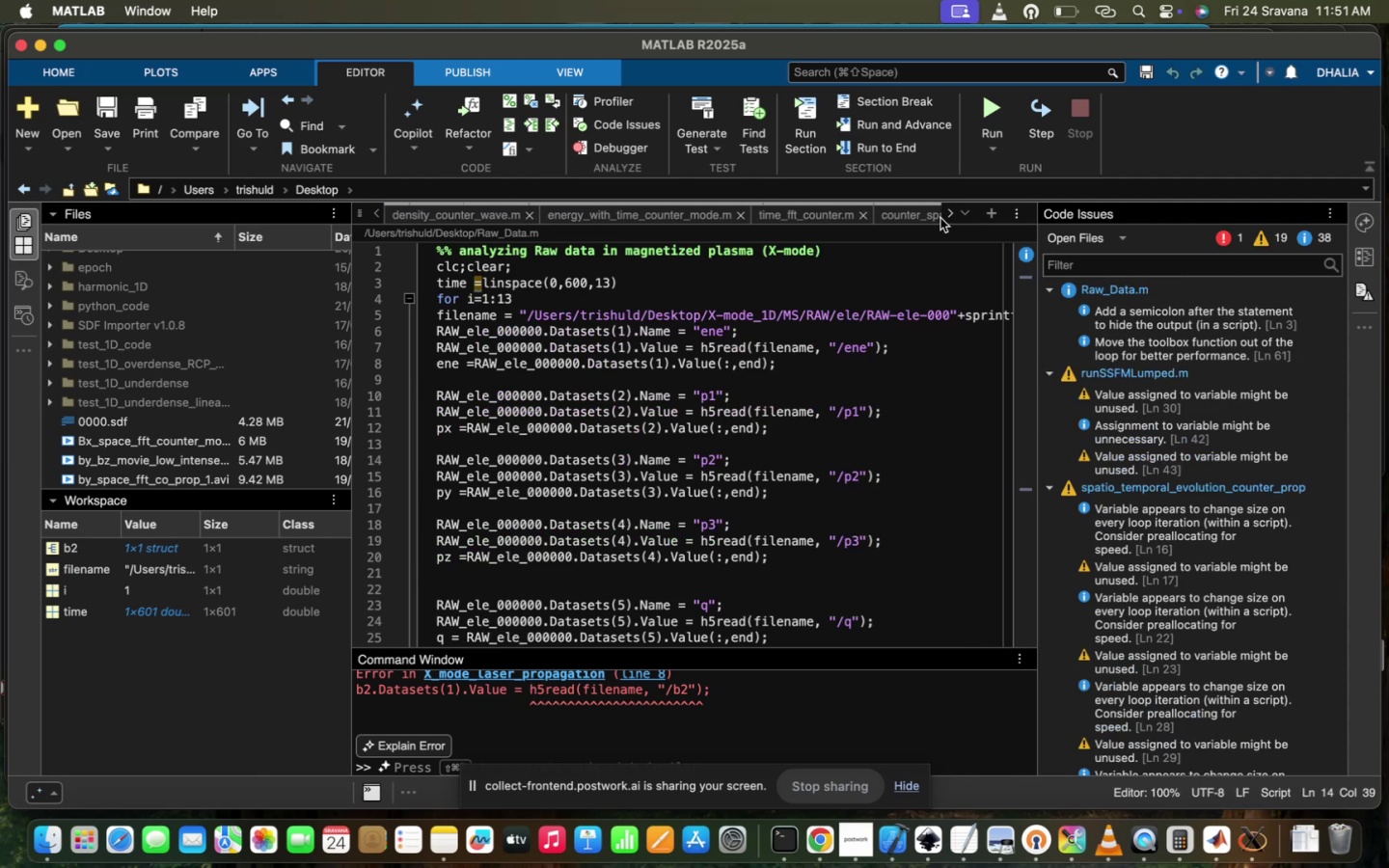 
left_click([916, 219])
 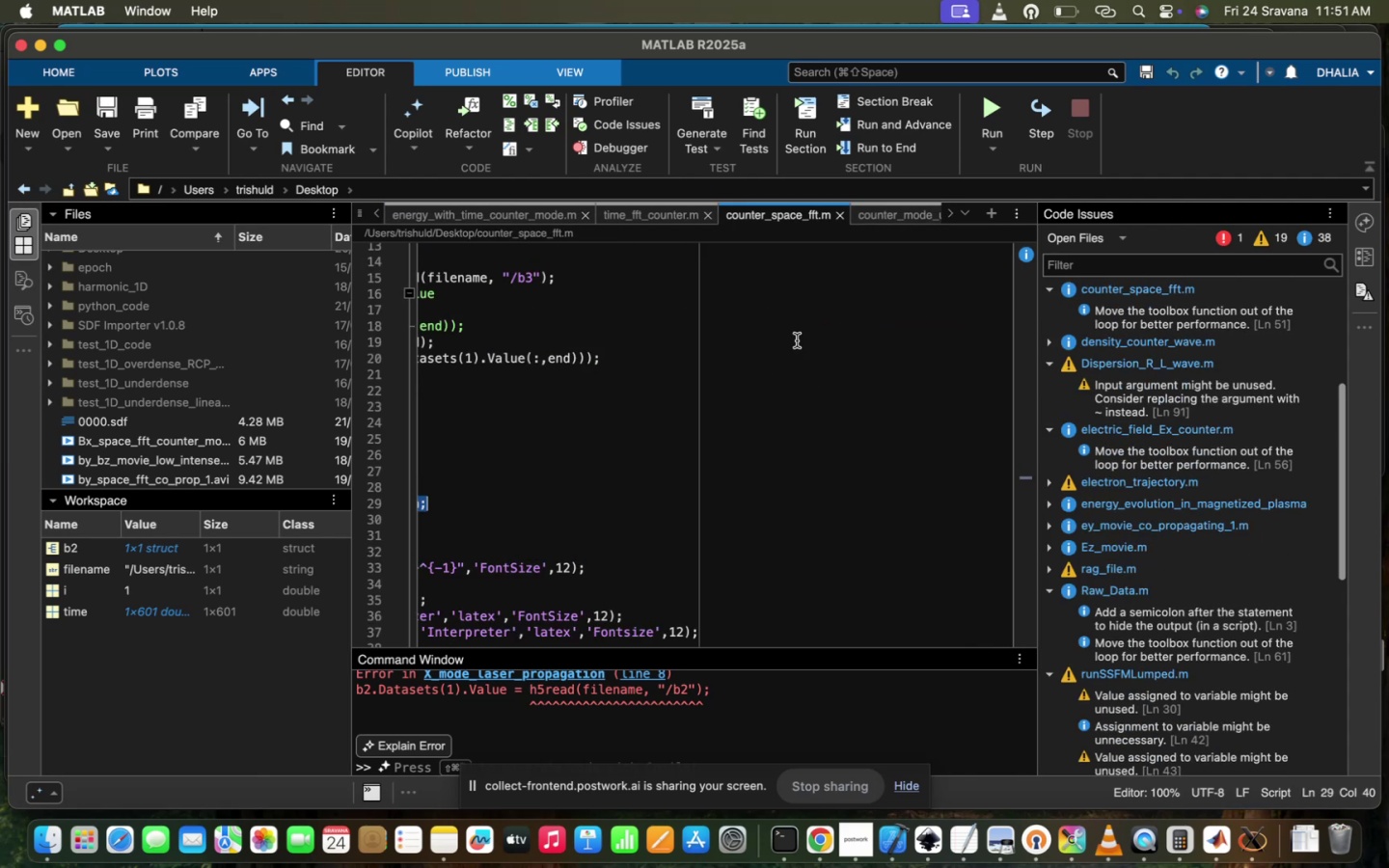 
scroll: coordinate [794, 350], scroll_direction: up, amount: 52.0
 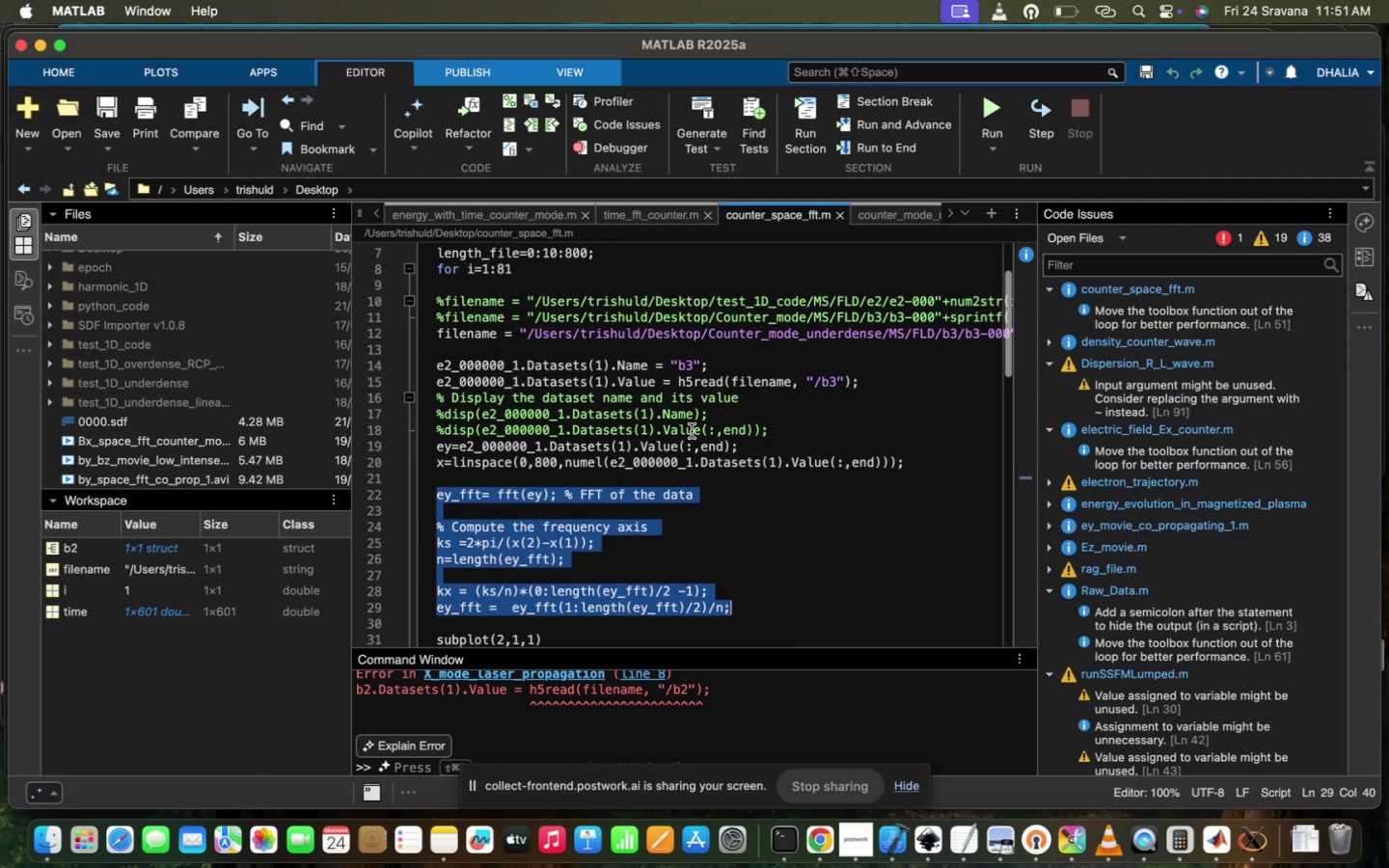 
left_click([692, 431])
 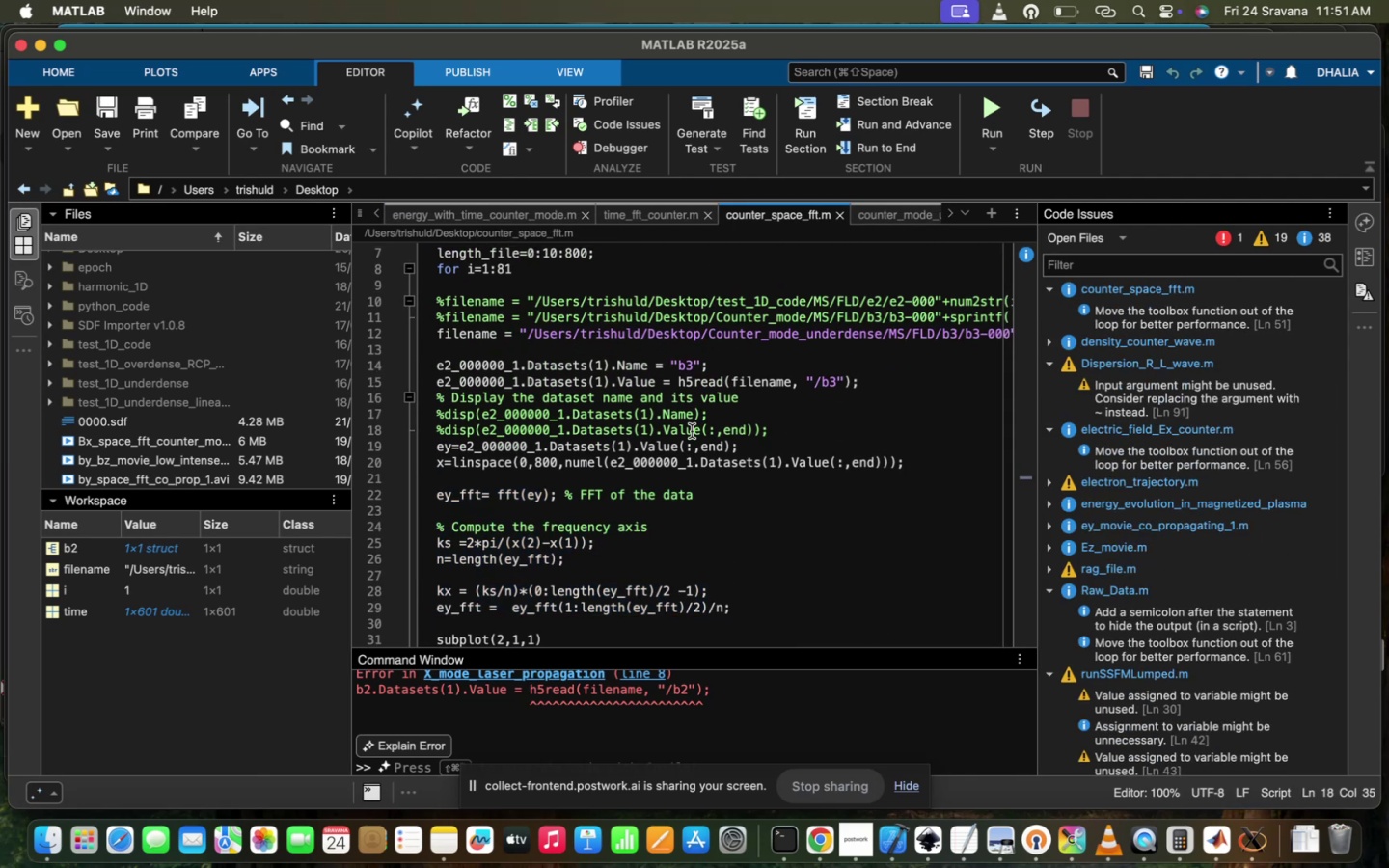 
scroll: coordinate [692, 431], scroll_direction: up, amount: 11.0
 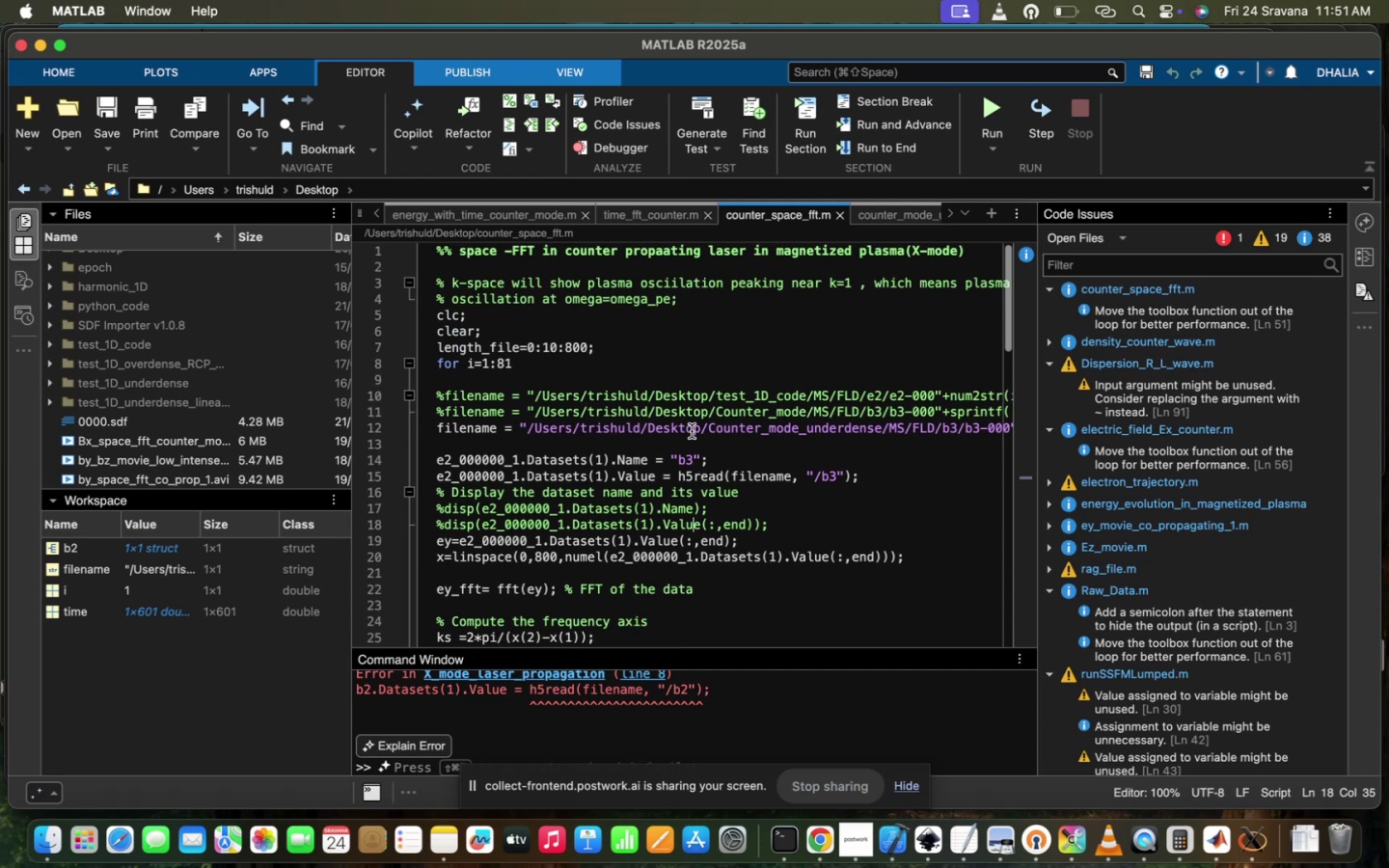 
scroll: coordinate [692, 431], scroll_direction: down, amount: 4.0
 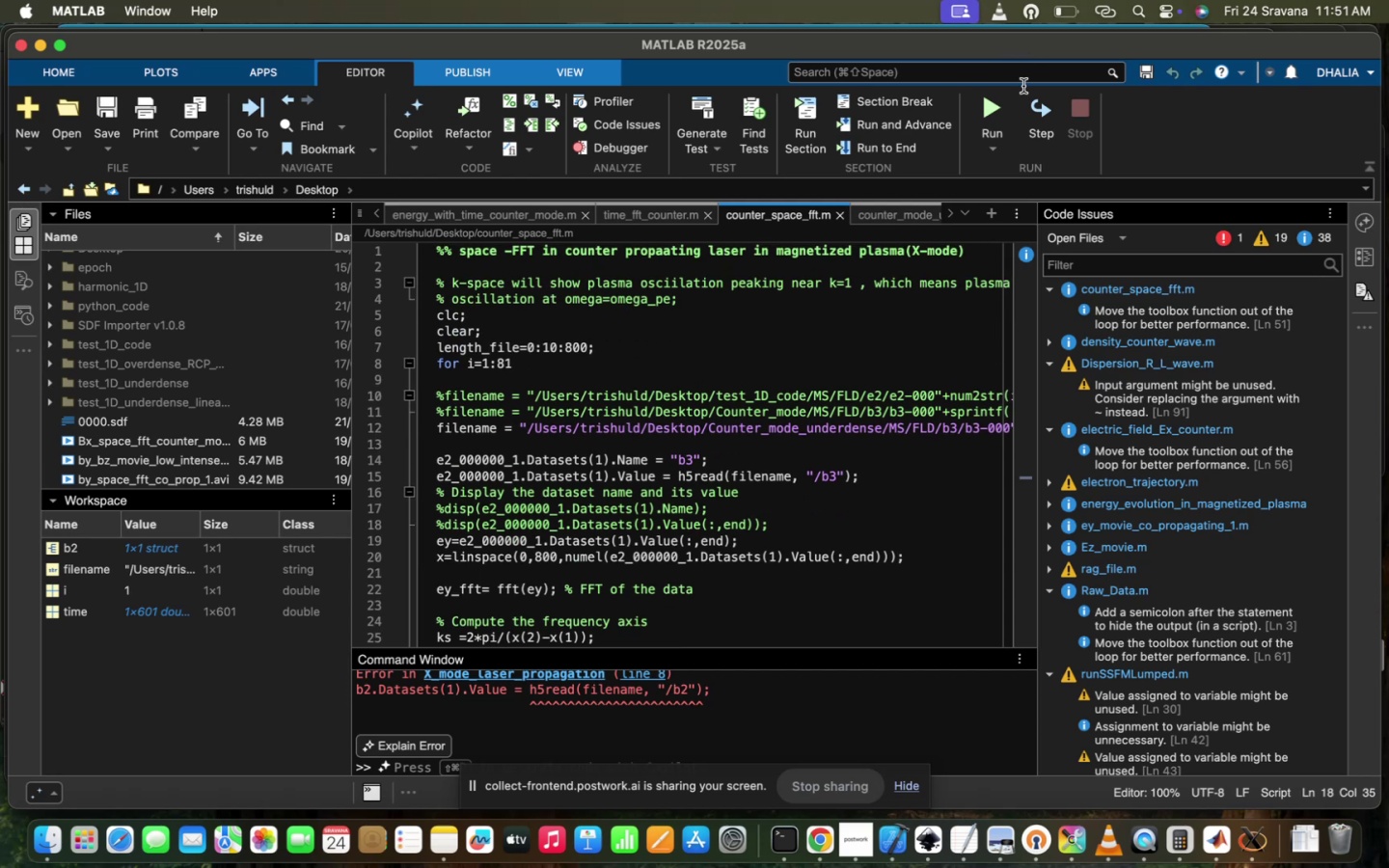 
left_click([998, 112])
 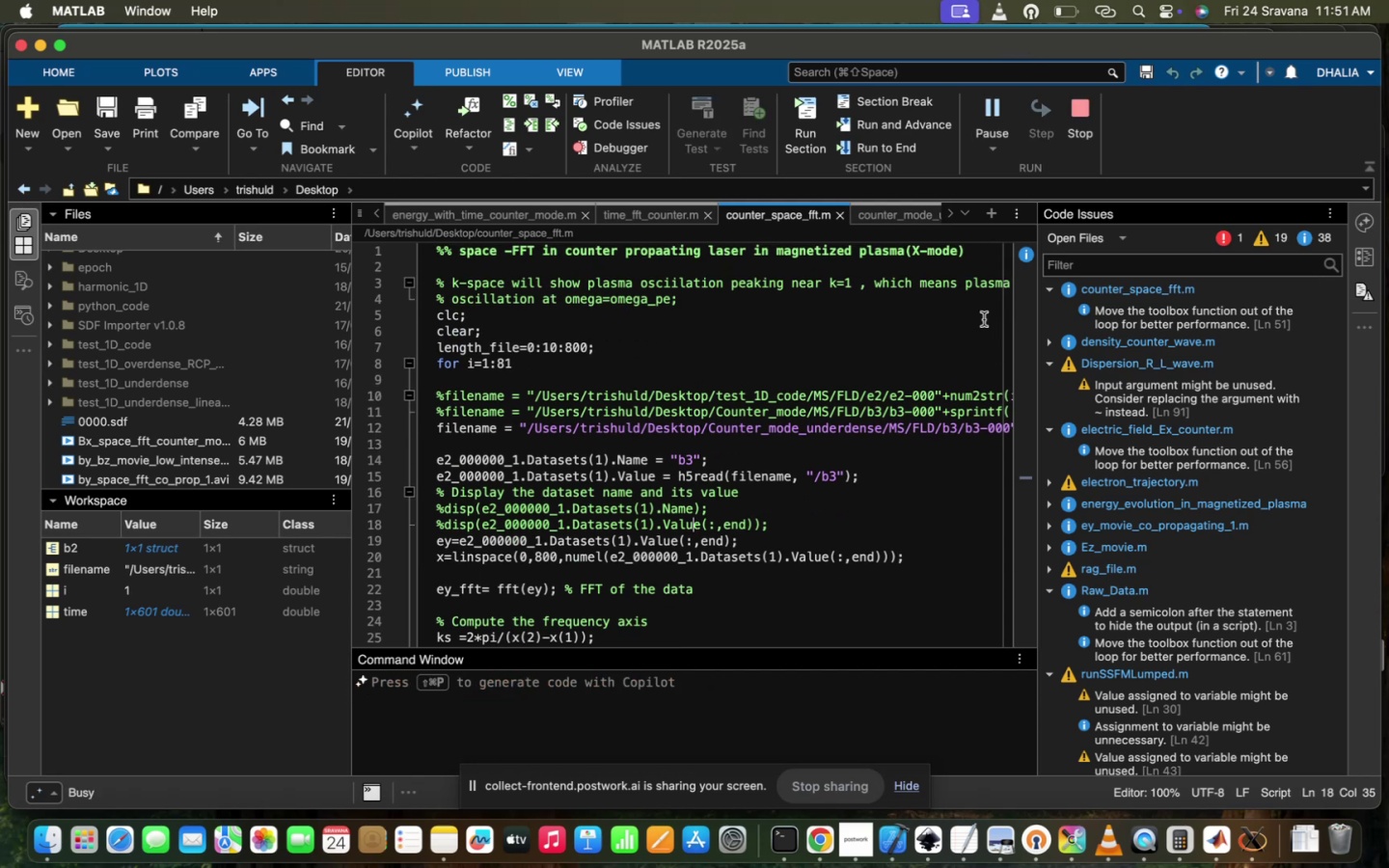 
wait(9.95)
 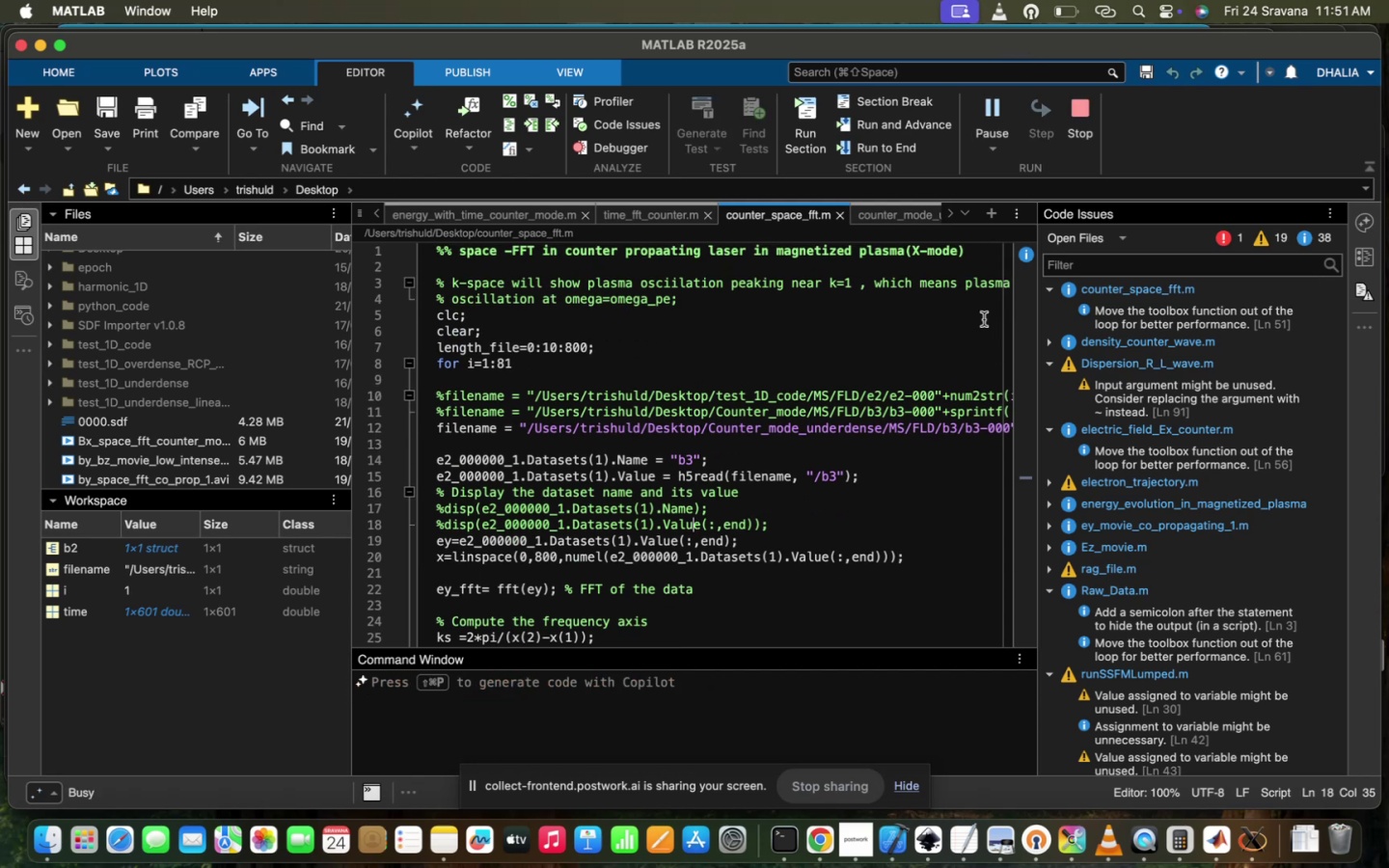 
scroll: coordinate [984, 319], scroll_direction: down, amount: 13.0
 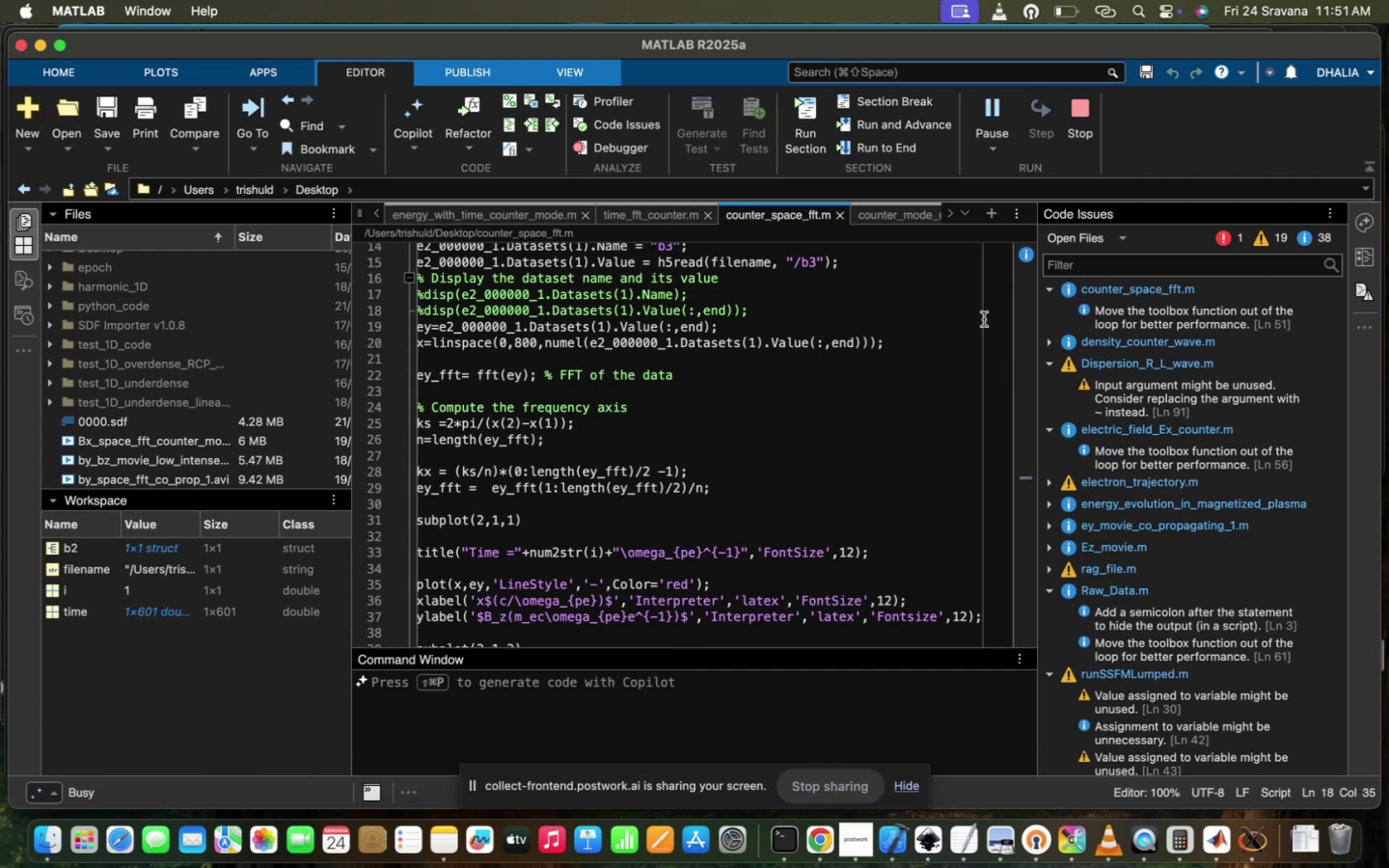 
wait(16.05)
 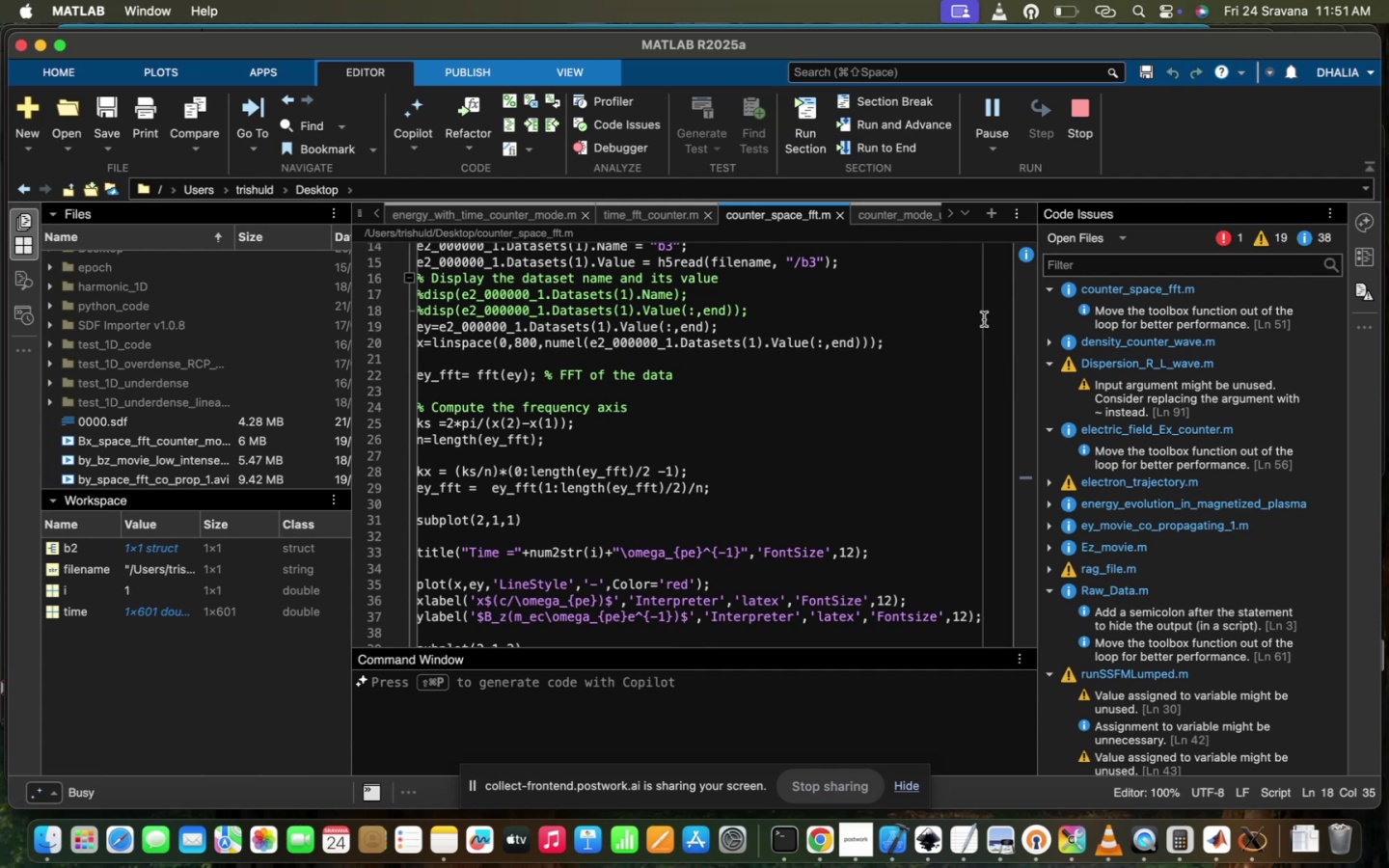 
left_click([682, 385])
 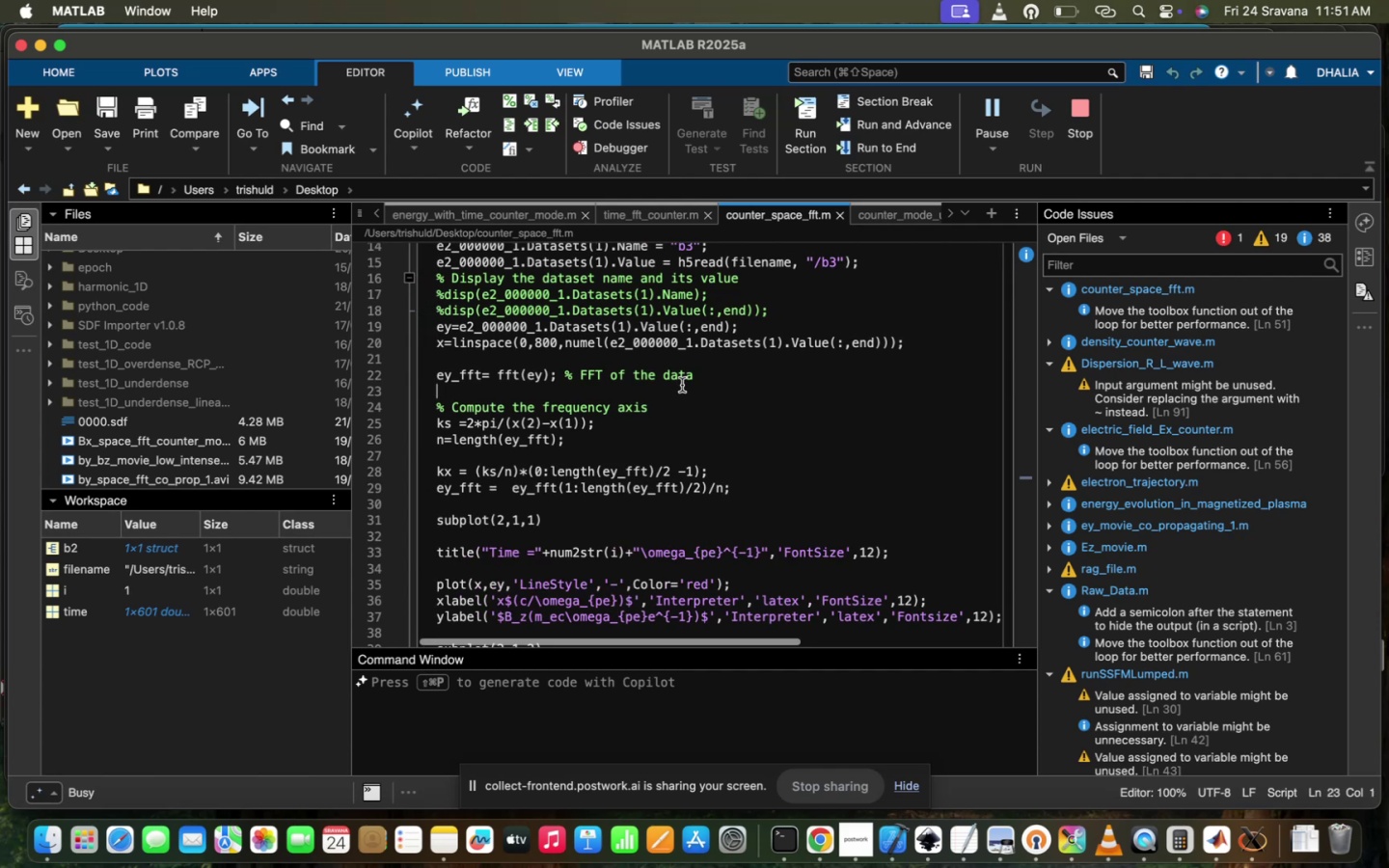 
scroll: coordinate [682, 385], scroll_direction: up, amount: 163.0
 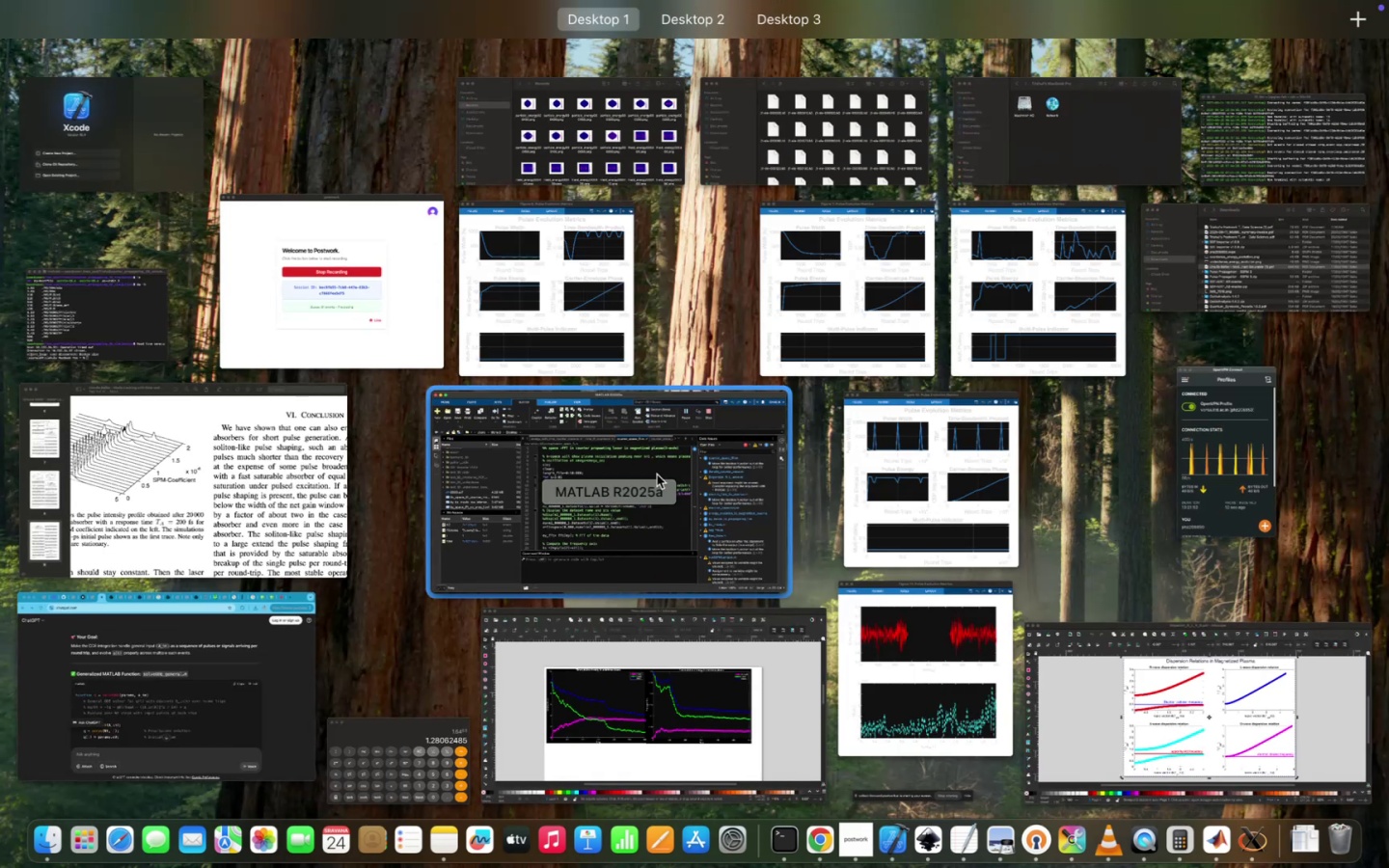 
left_click([983, 662])
 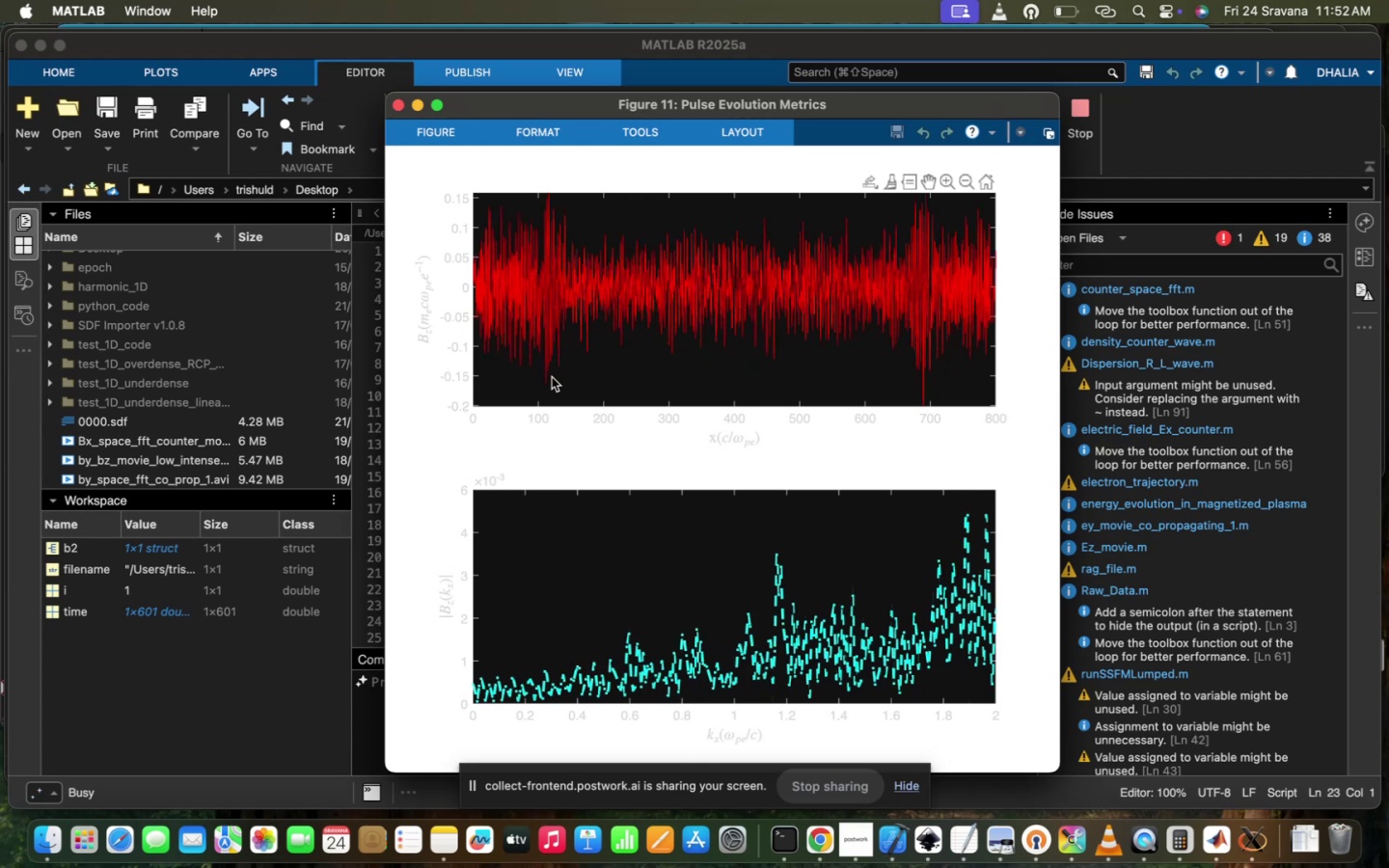 
wait(74.34)
 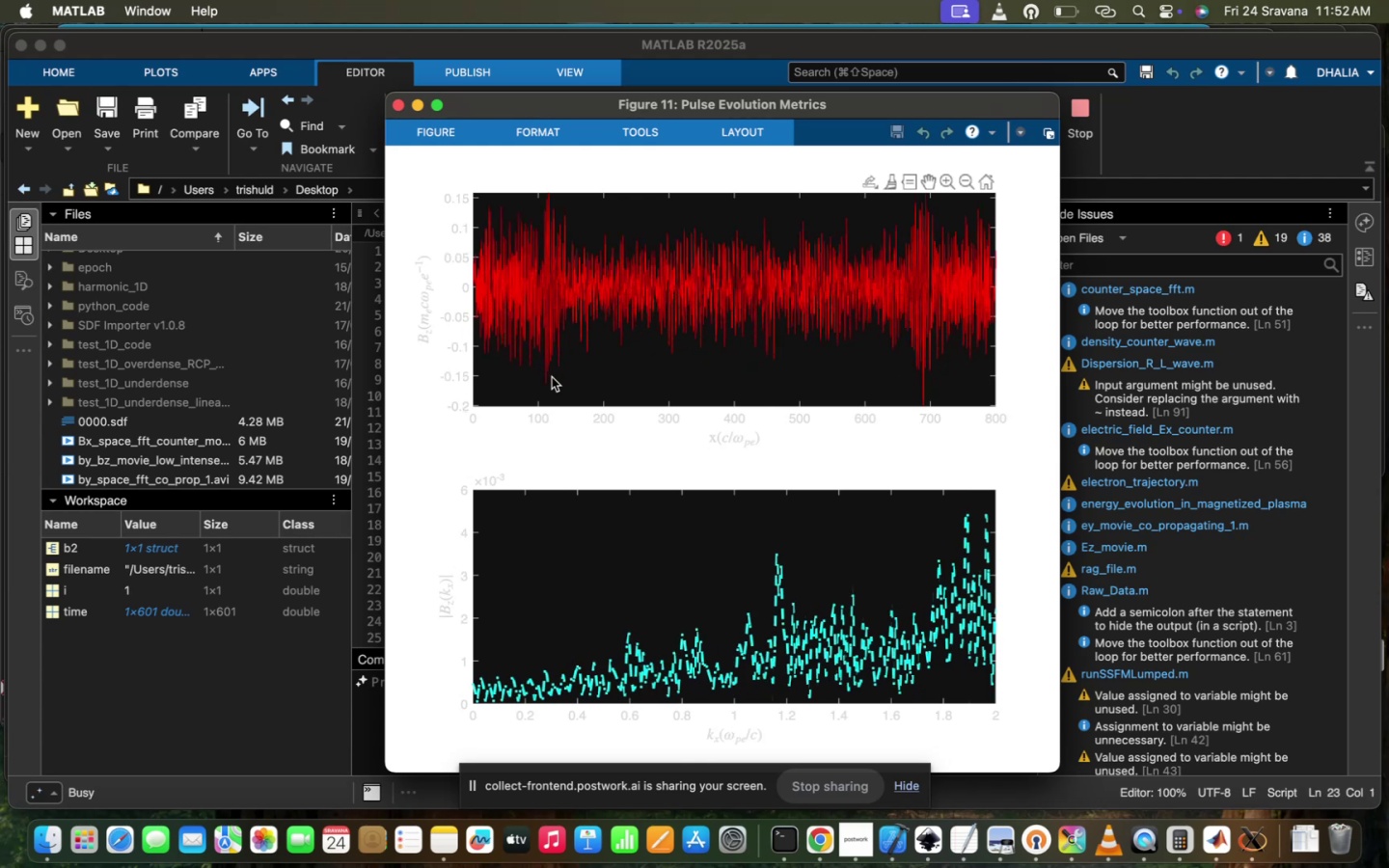 
mouse_move([401, 141])
 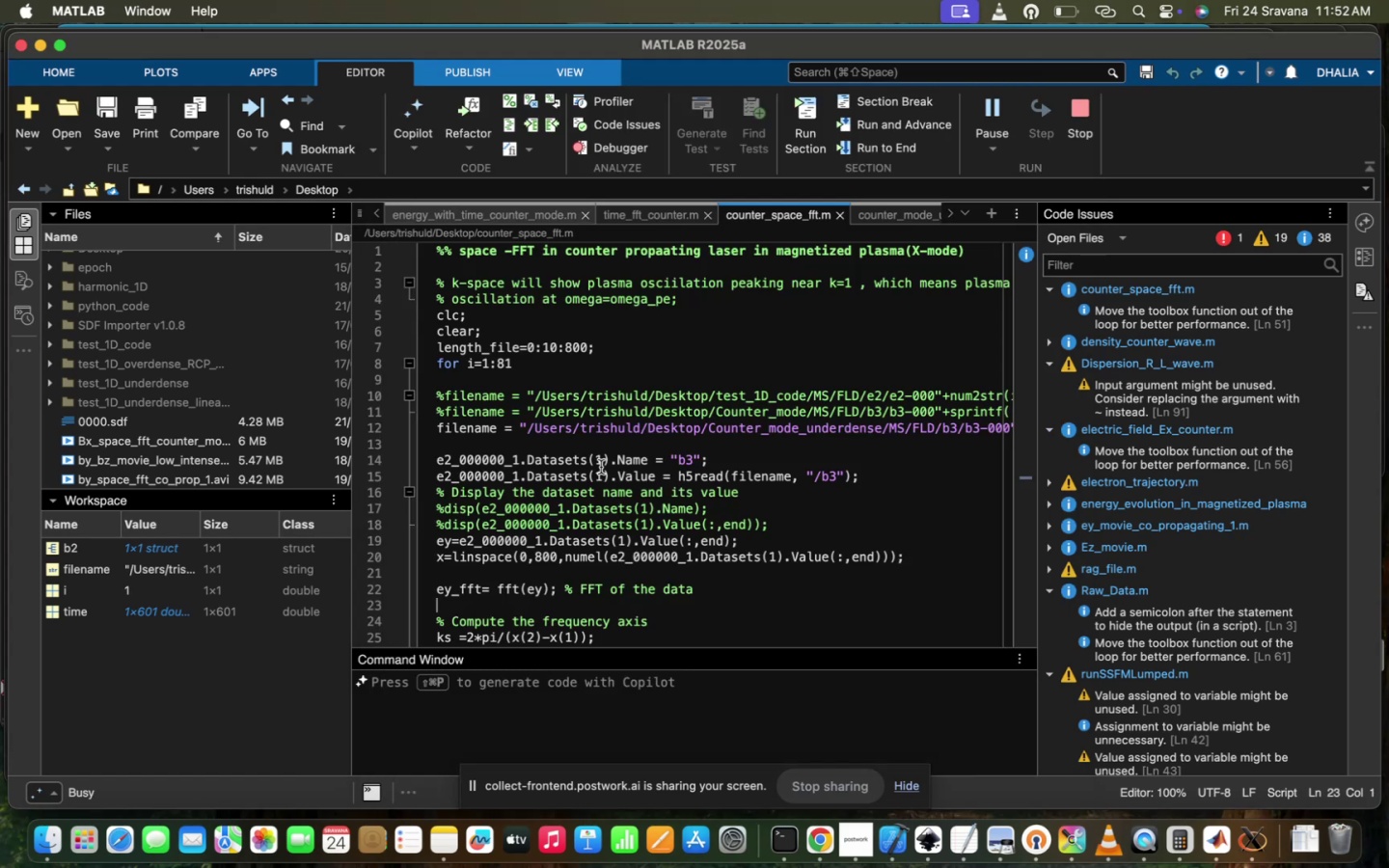 
left_click([601, 467])
 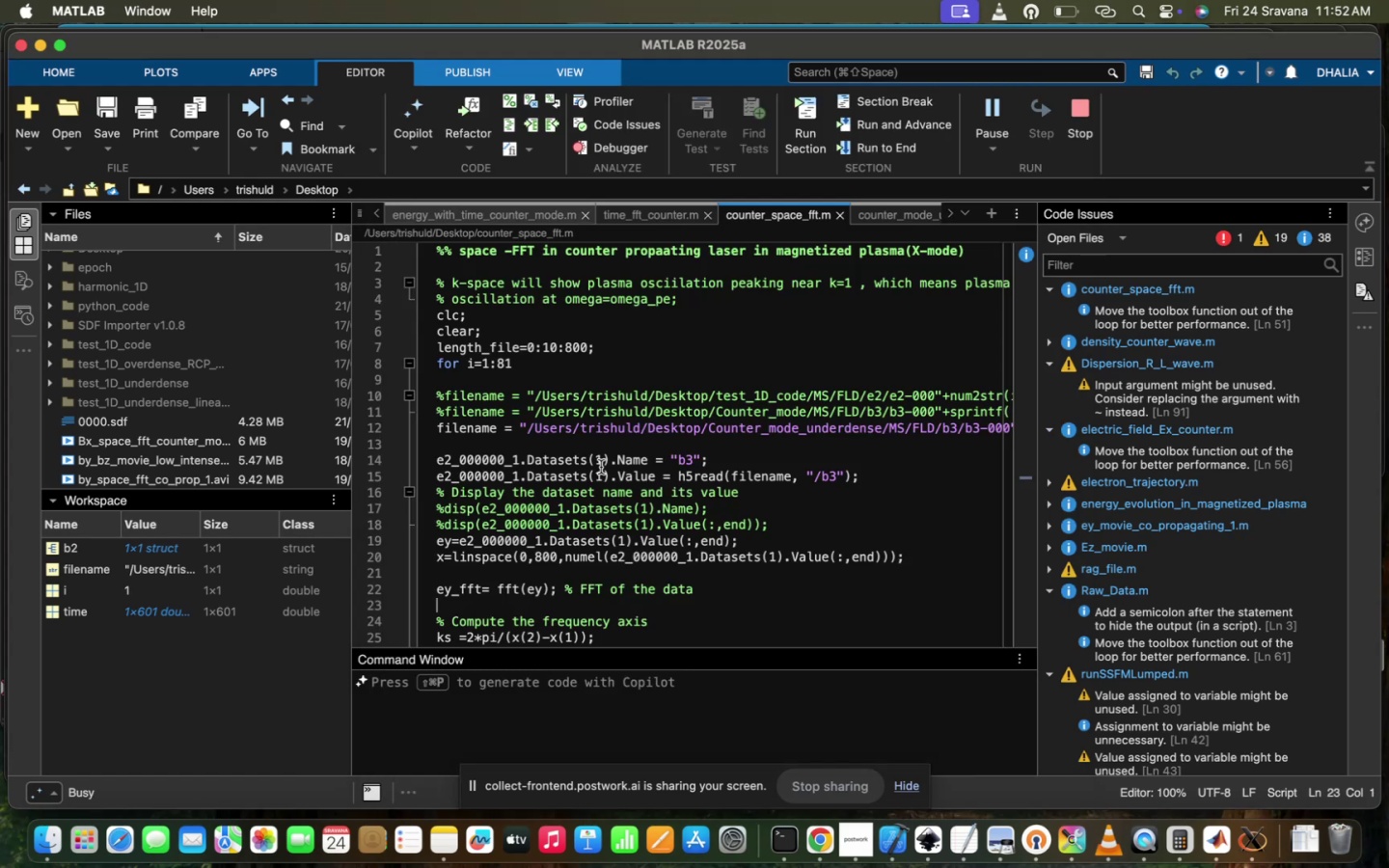 
scroll: coordinate [628, 419], scroll_direction: down, amount: 14.0
 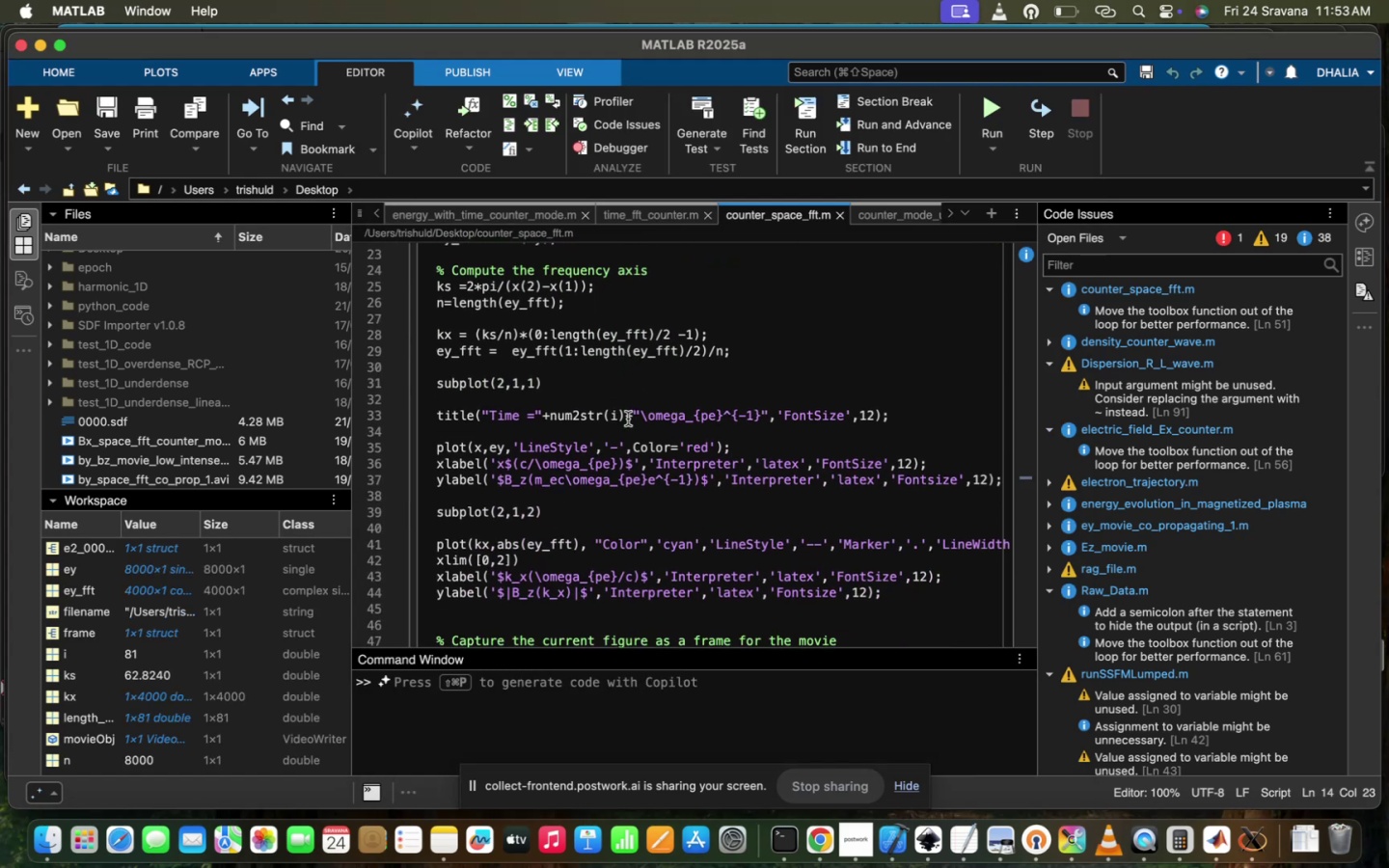 
scroll: coordinate [628, 419], scroll_direction: up, amount: 27.0
 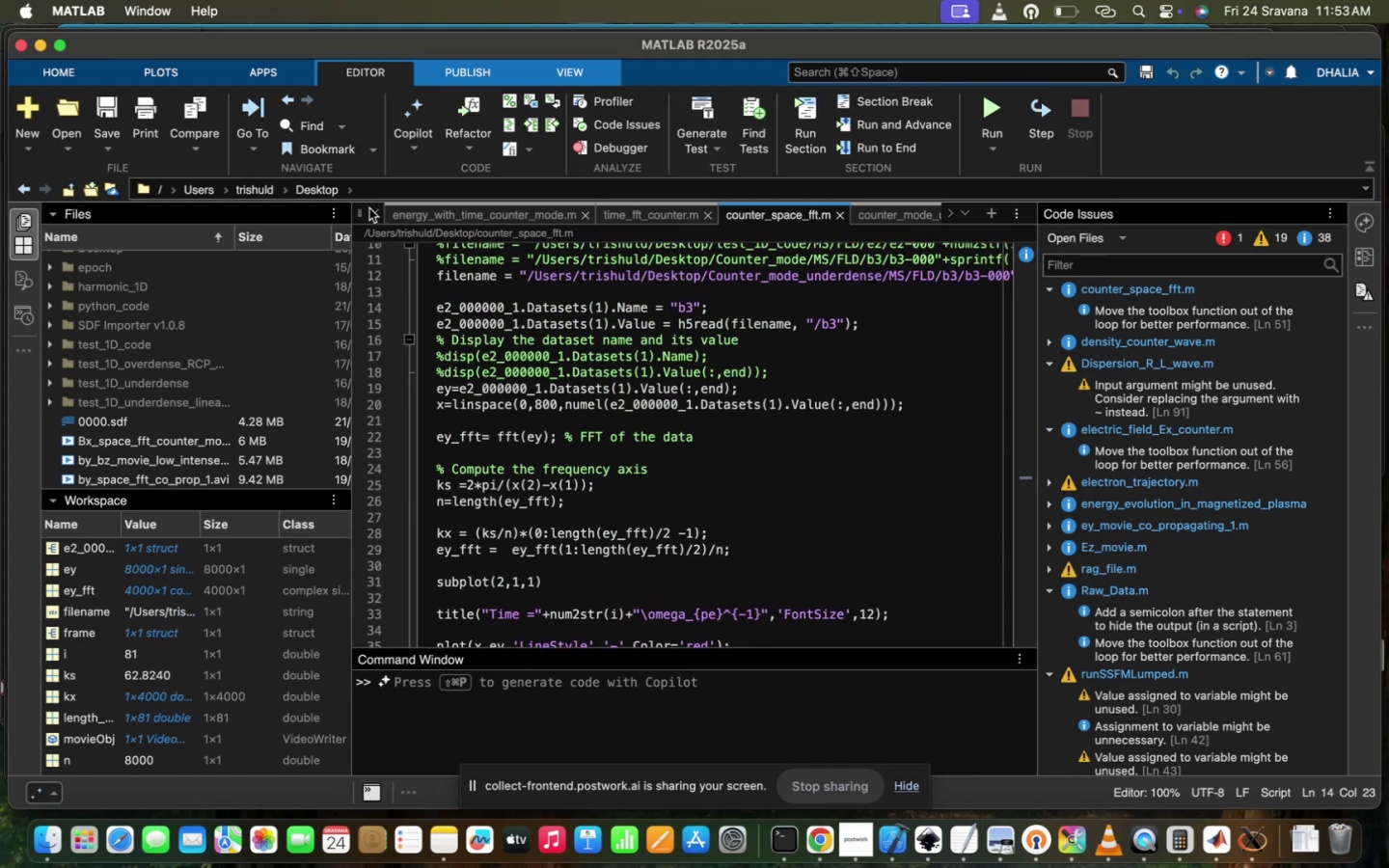 
left_click([367, 212])
 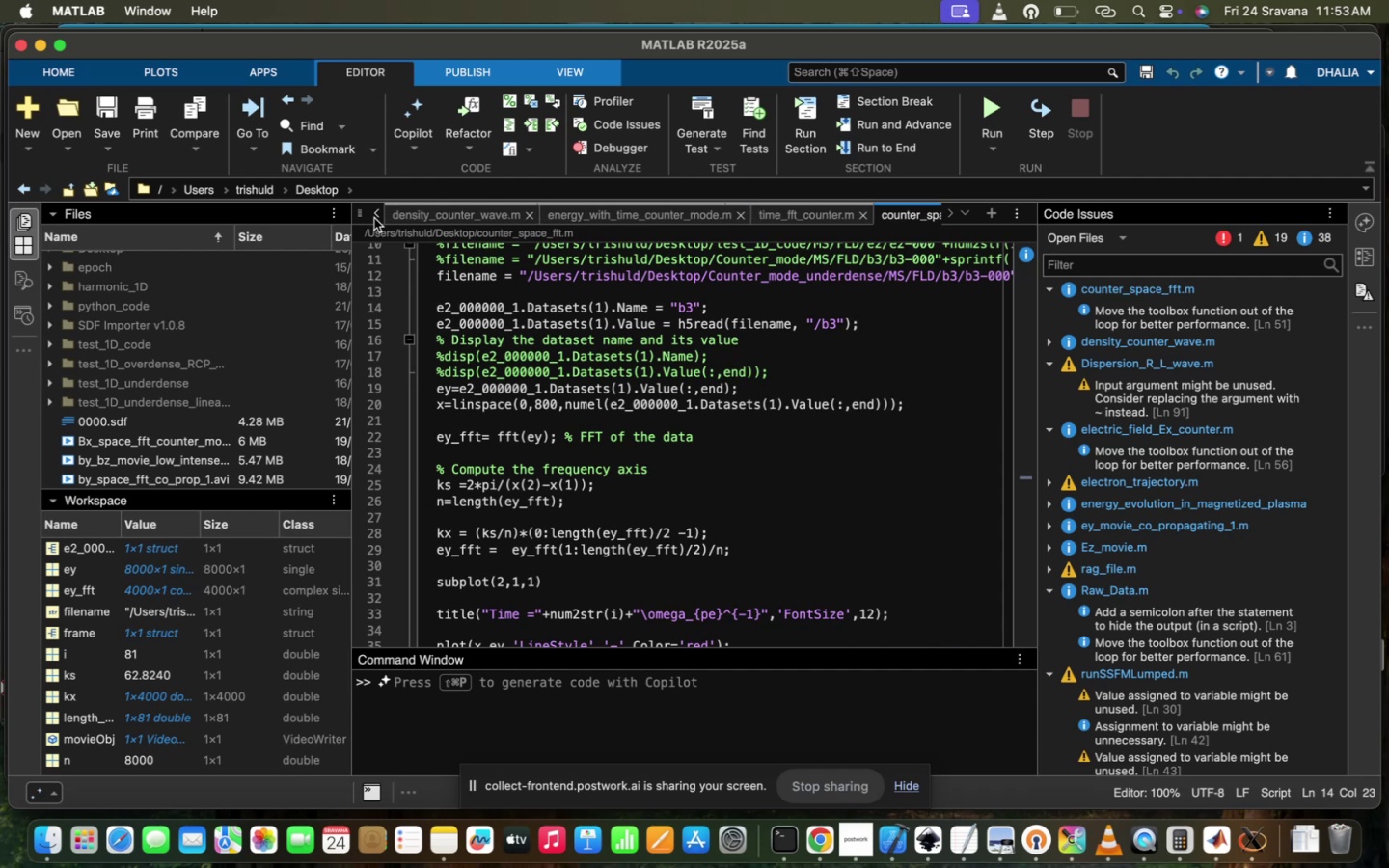 
double_click([387, 220])
 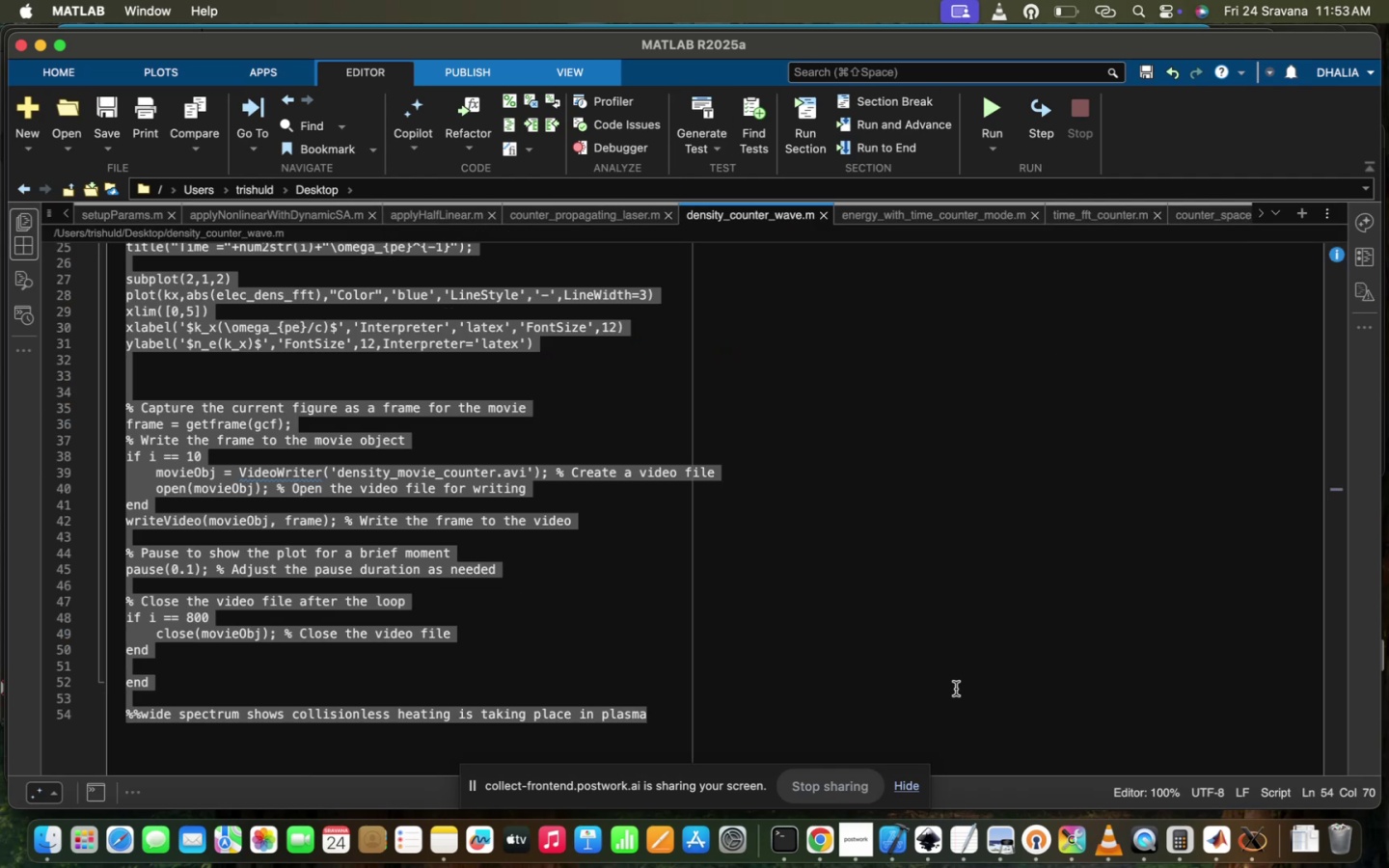 
wait(5.63)
 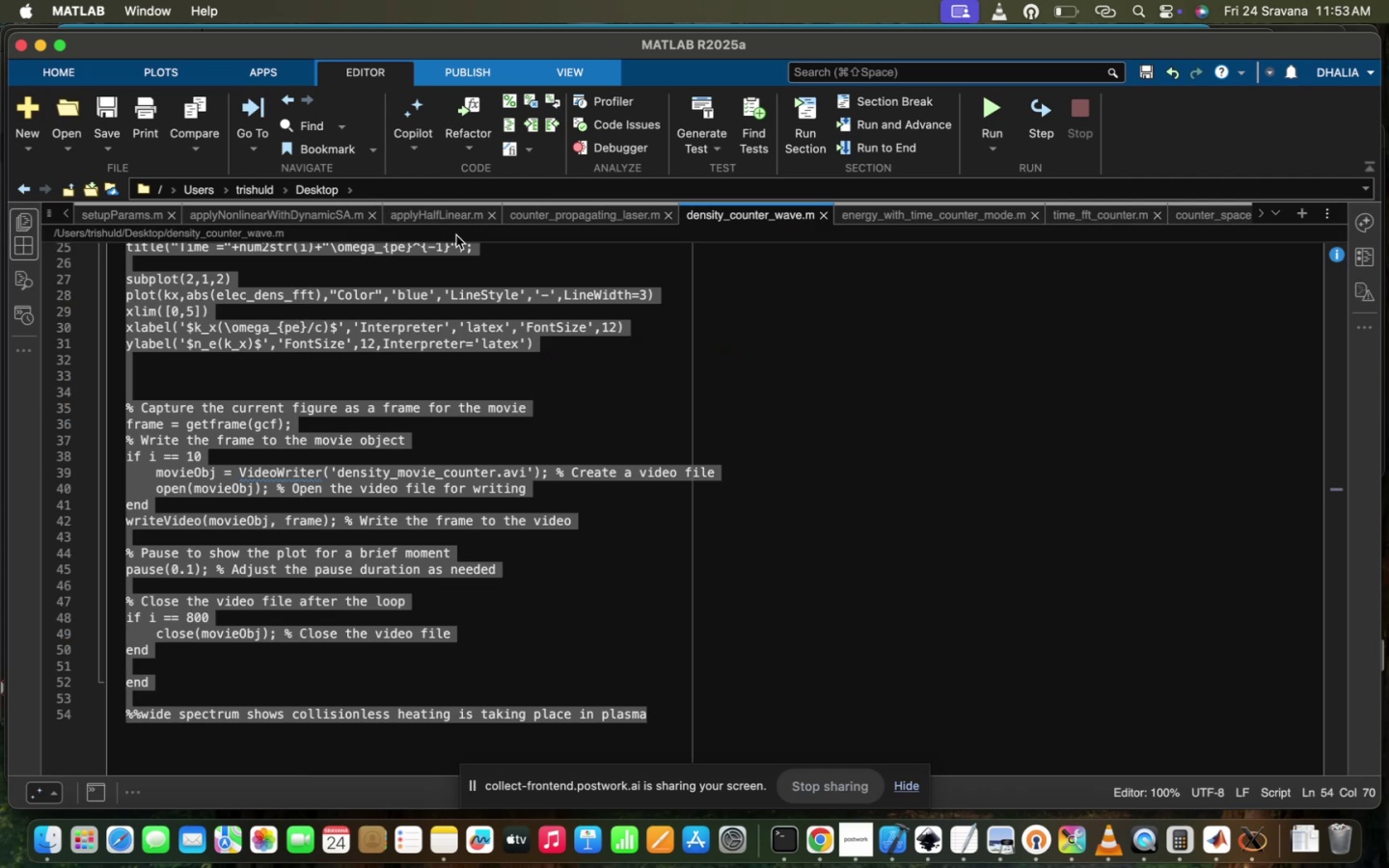 
left_click([813, 850])
 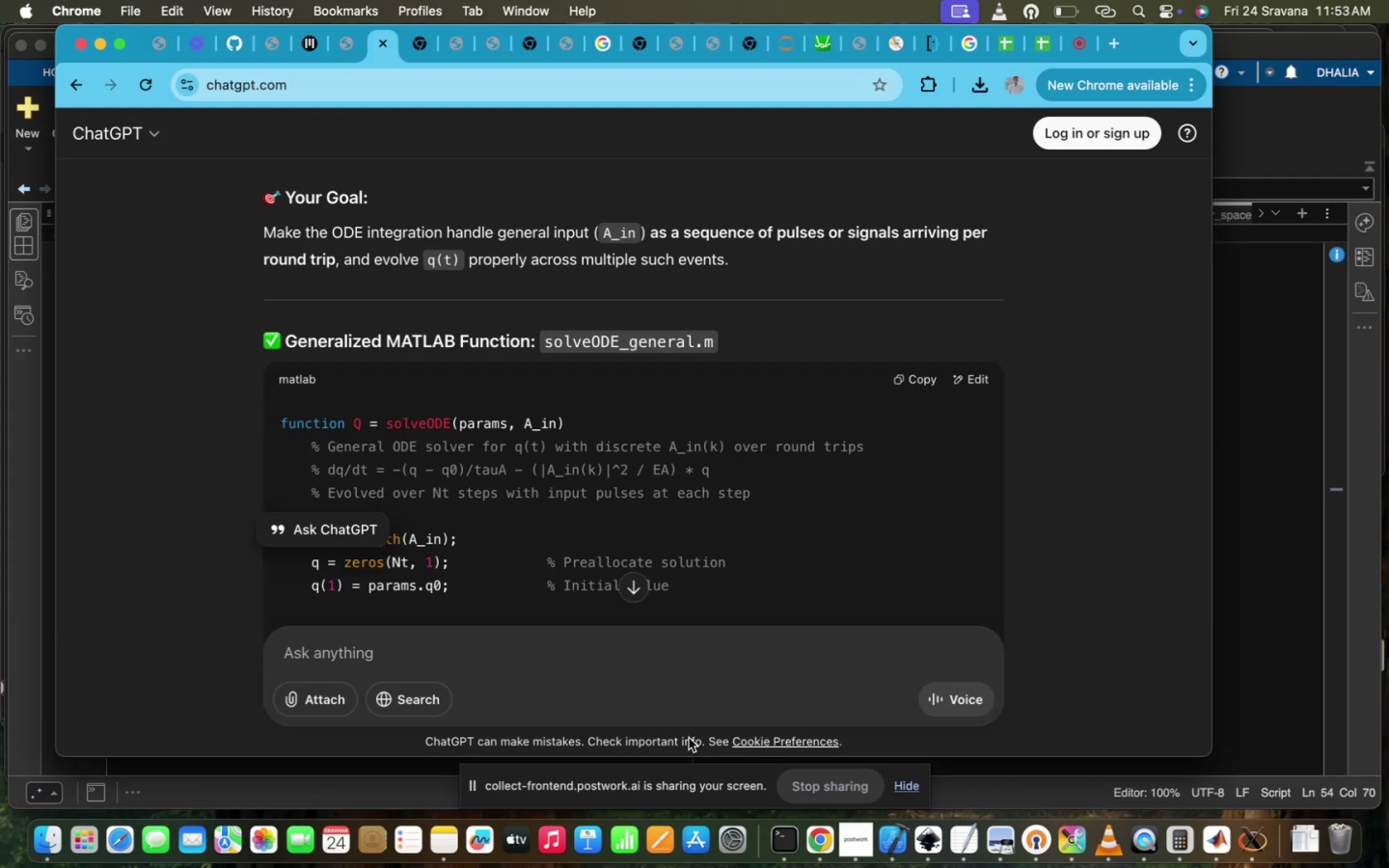 
scroll: coordinate [650, 532], scroll_direction: down, amount: 174.0
 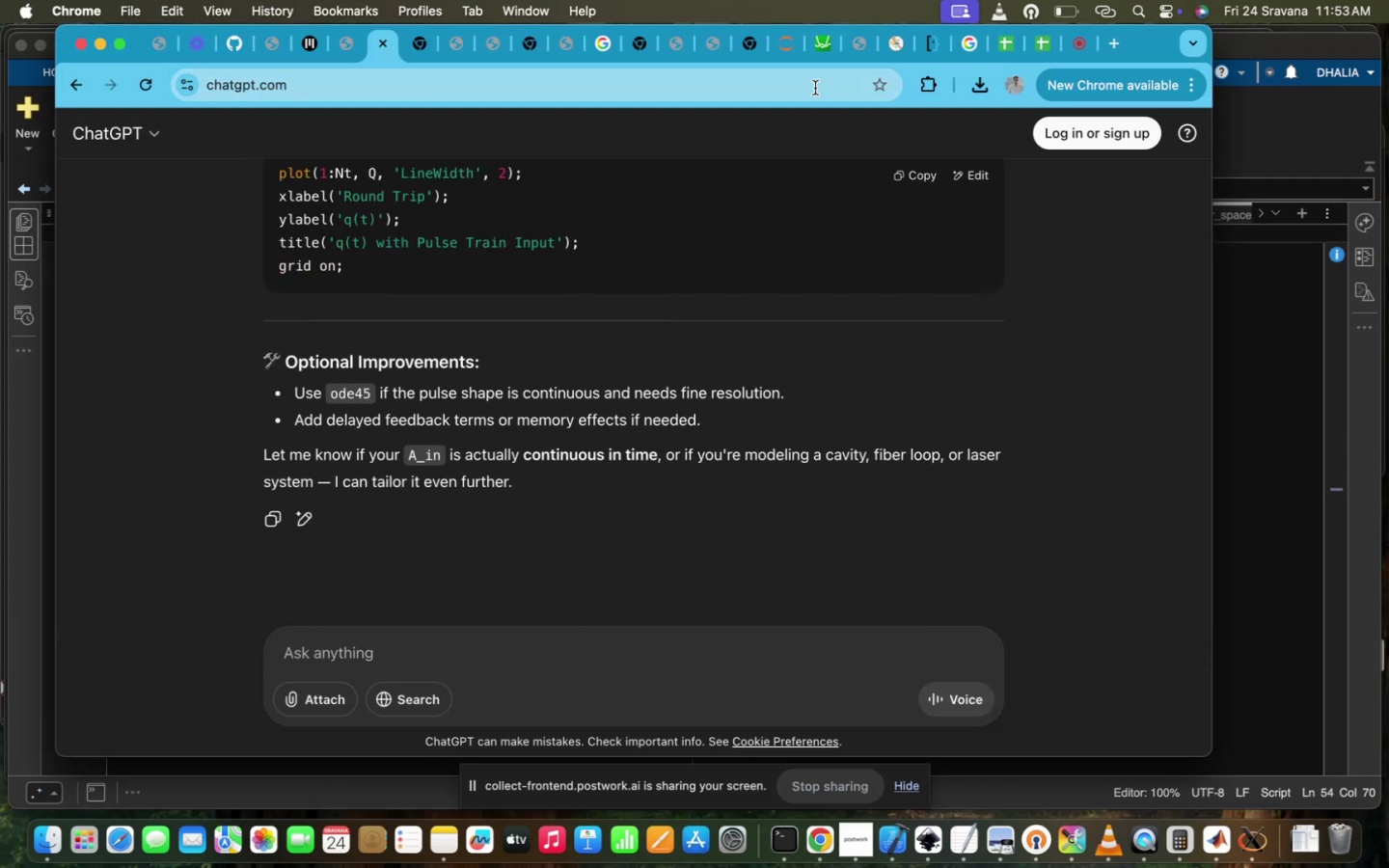 
mouse_move([794, 83])
 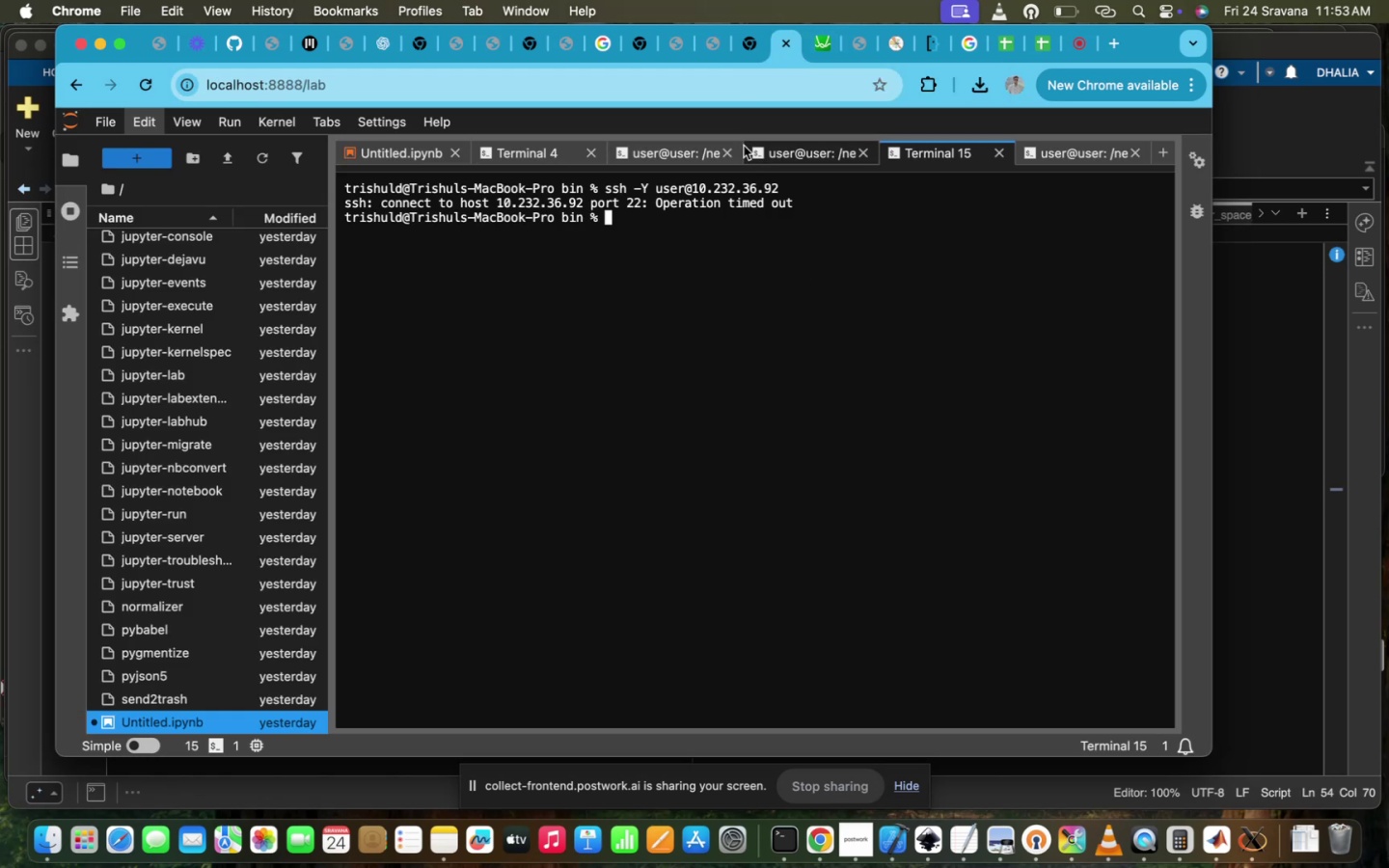 
left_click([791, 160])
 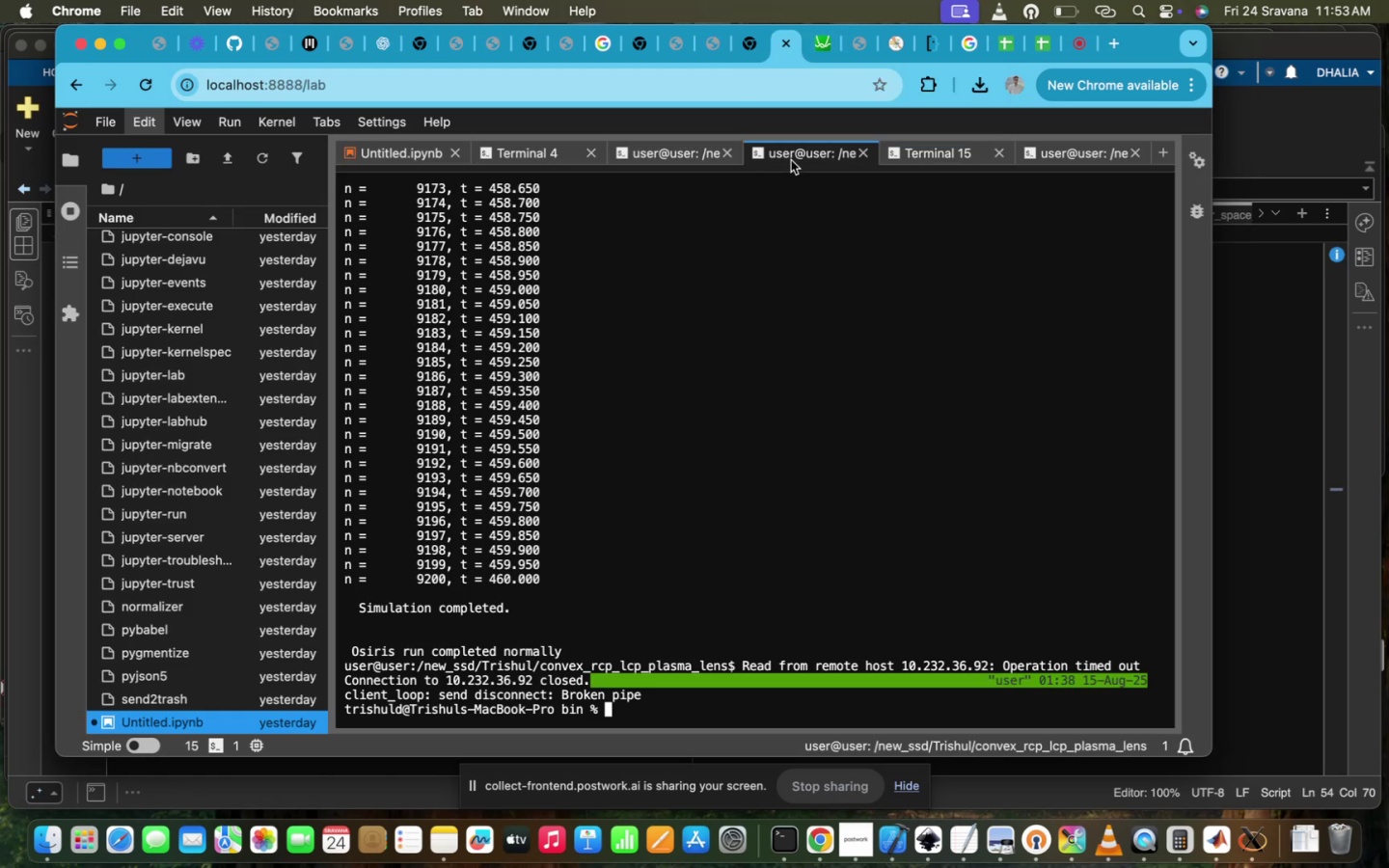 
key(ArrowUp)
 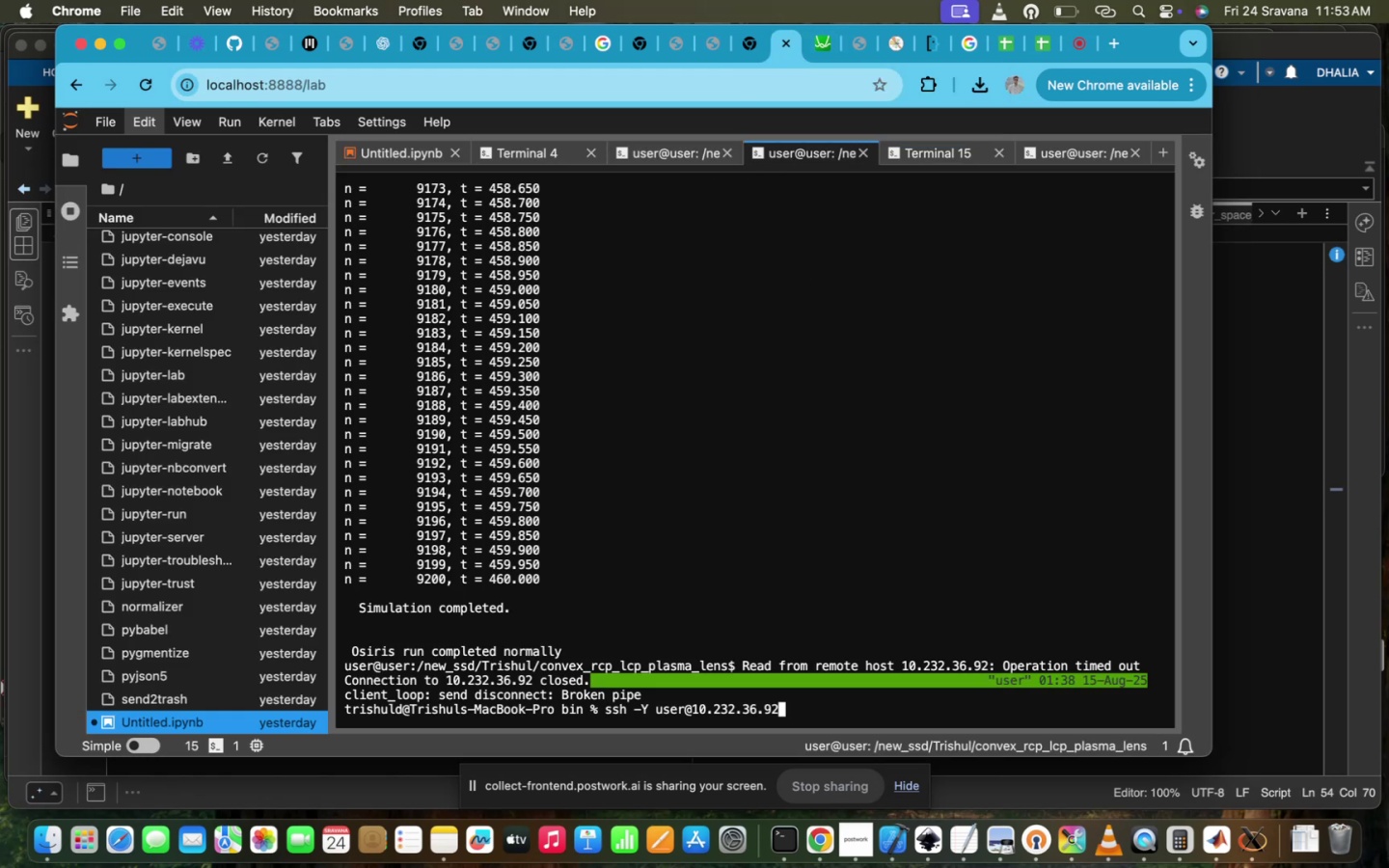 
key(Enter)
 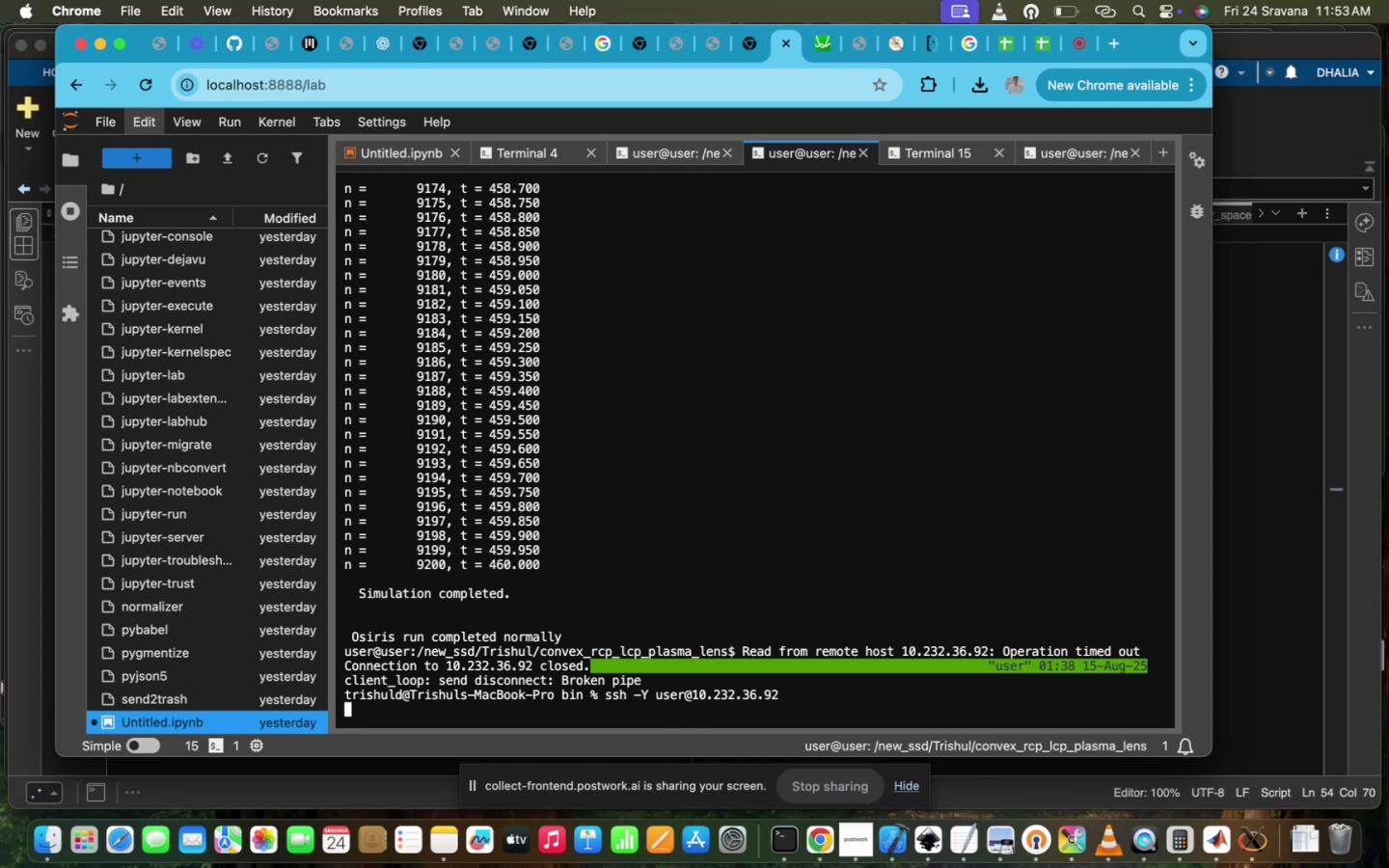 
wait(25.56)
 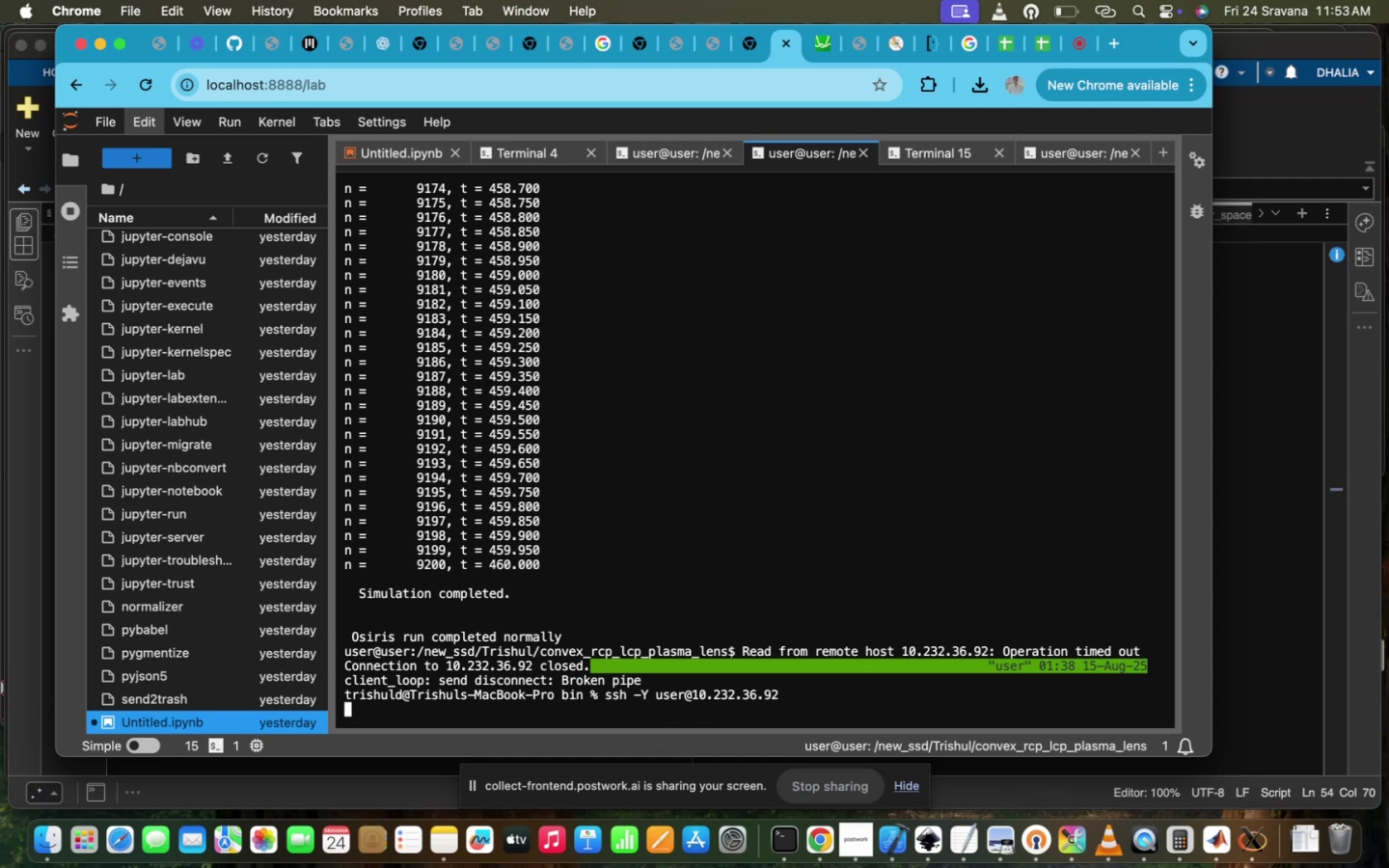 
type(jj)
key(Backspace)
key(Backspace)
key(Backspace)
 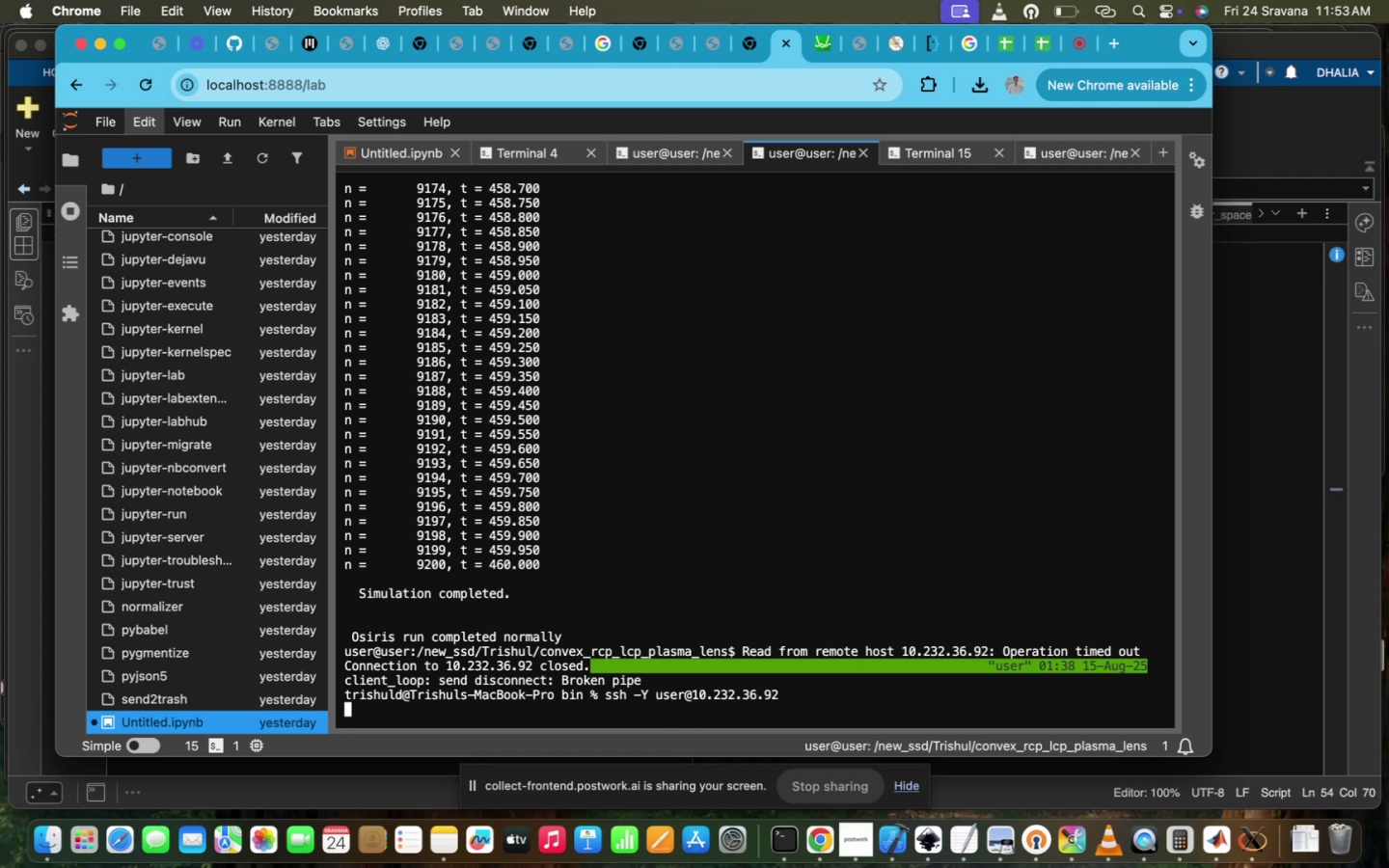 
key(Enter)
 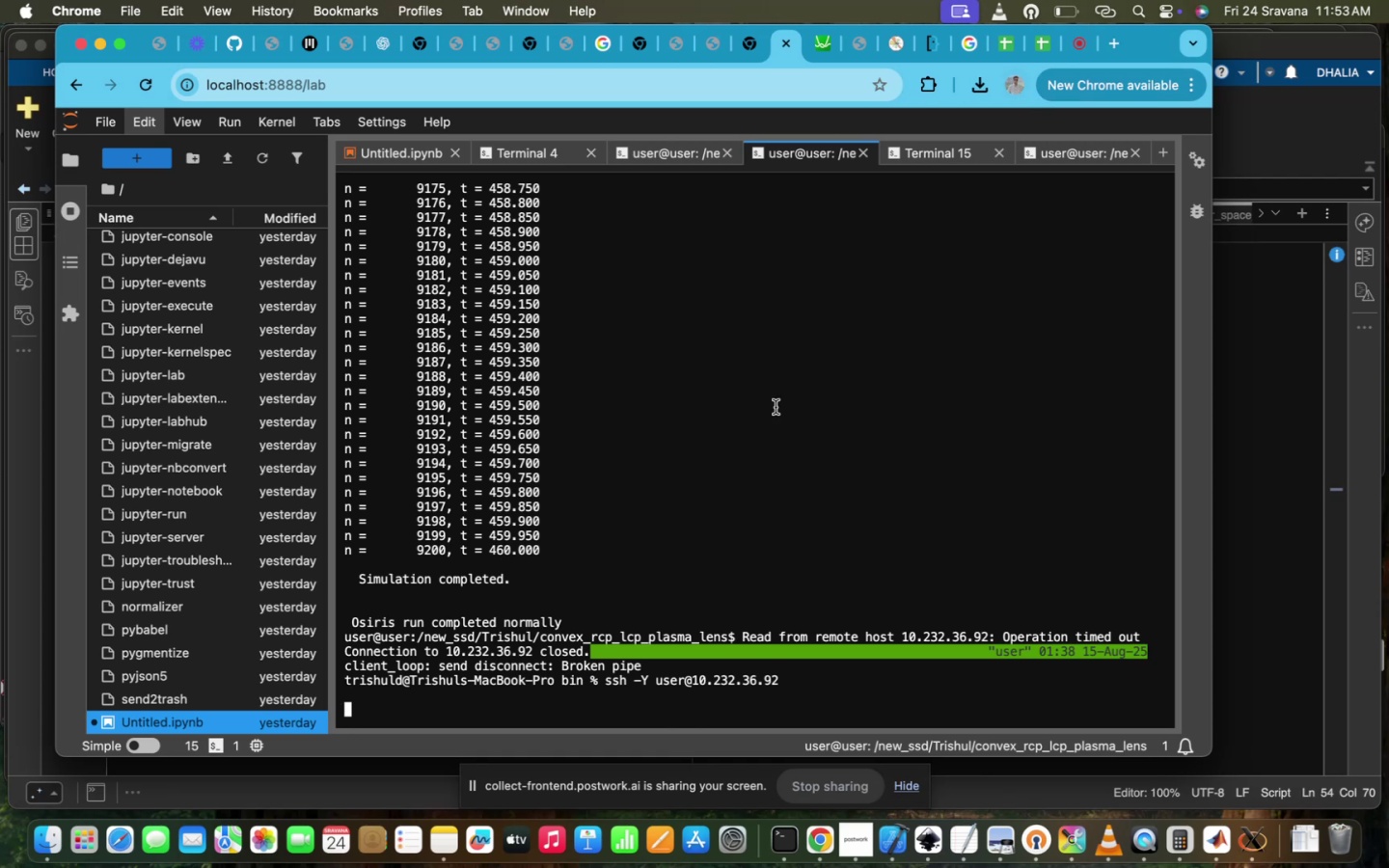 
left_click([707, 556])
 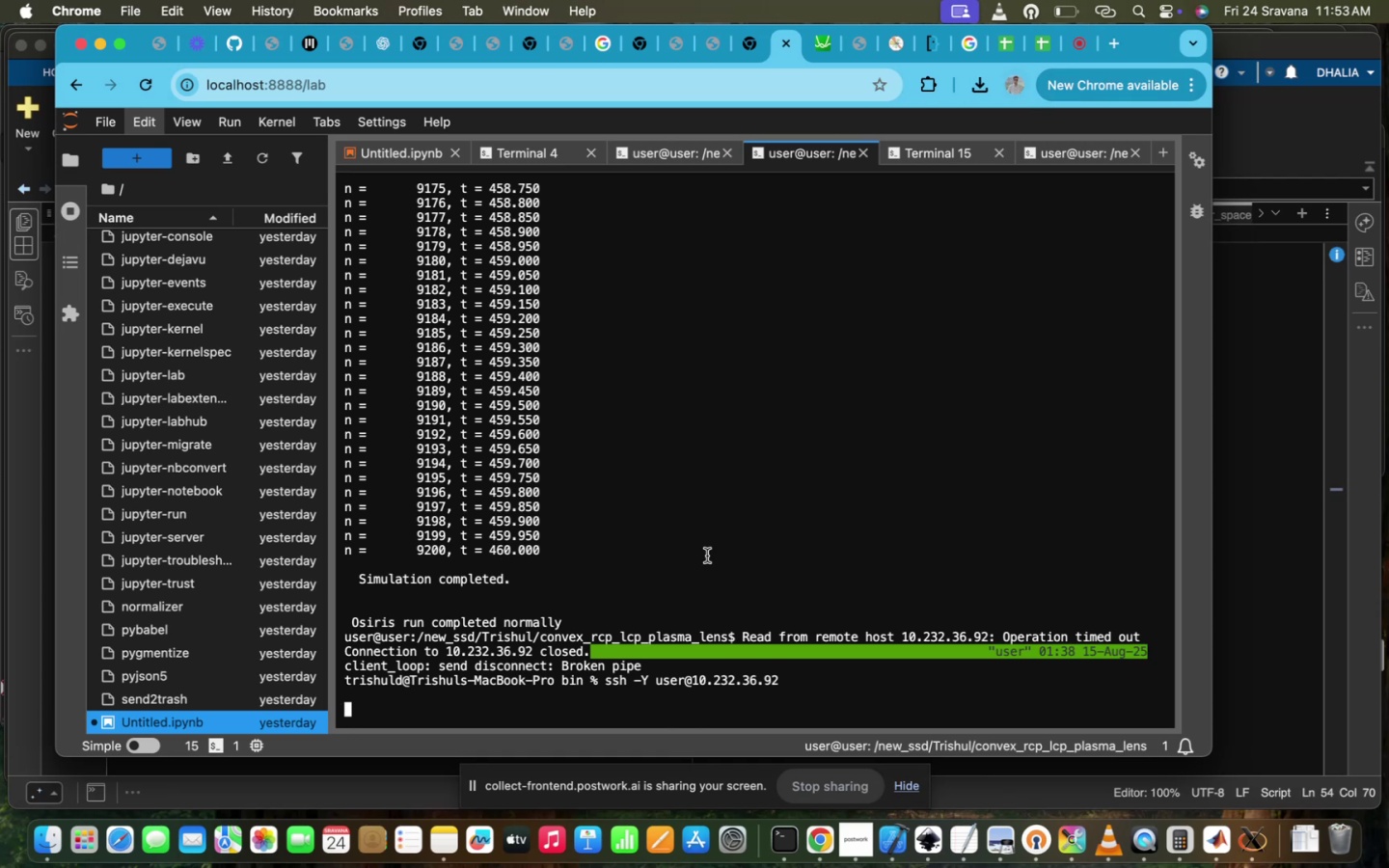 
scroll: coordinate [707, 556], scroll_direction: up, amount: 22.0
 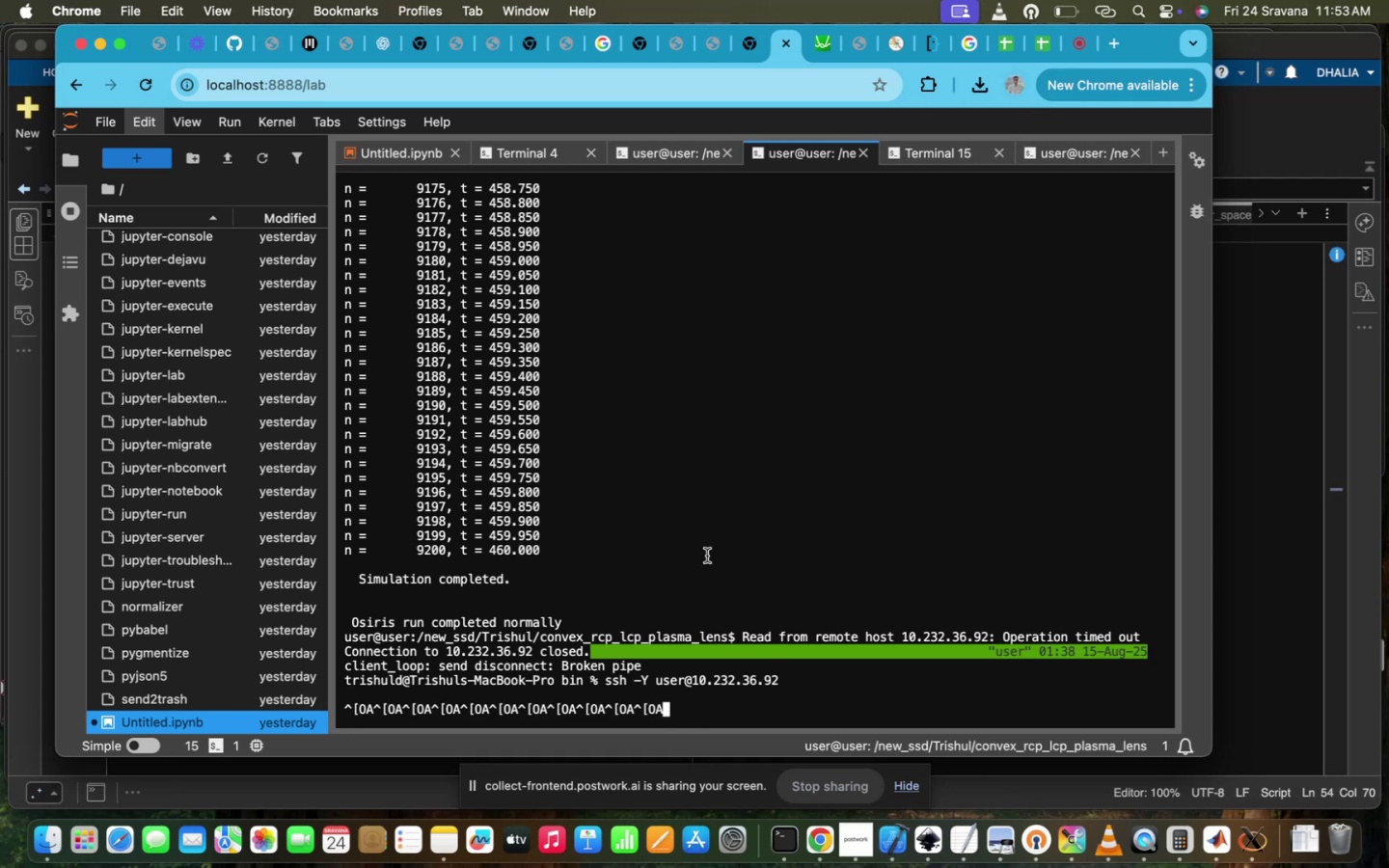 
hold_key(key=Backspace, duration=1.5)
 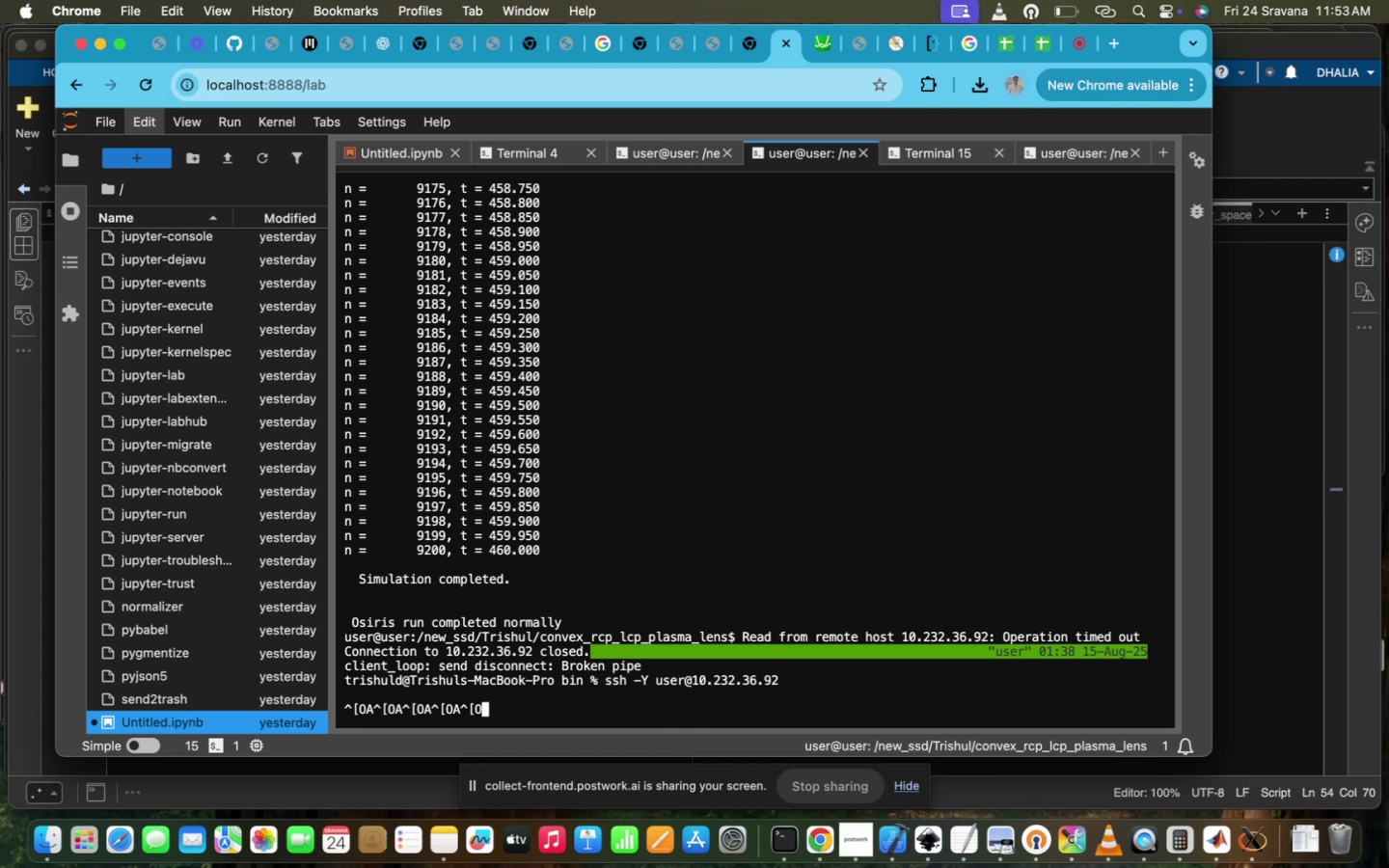 
hold_key(key=Backspace, duration=1.51)
 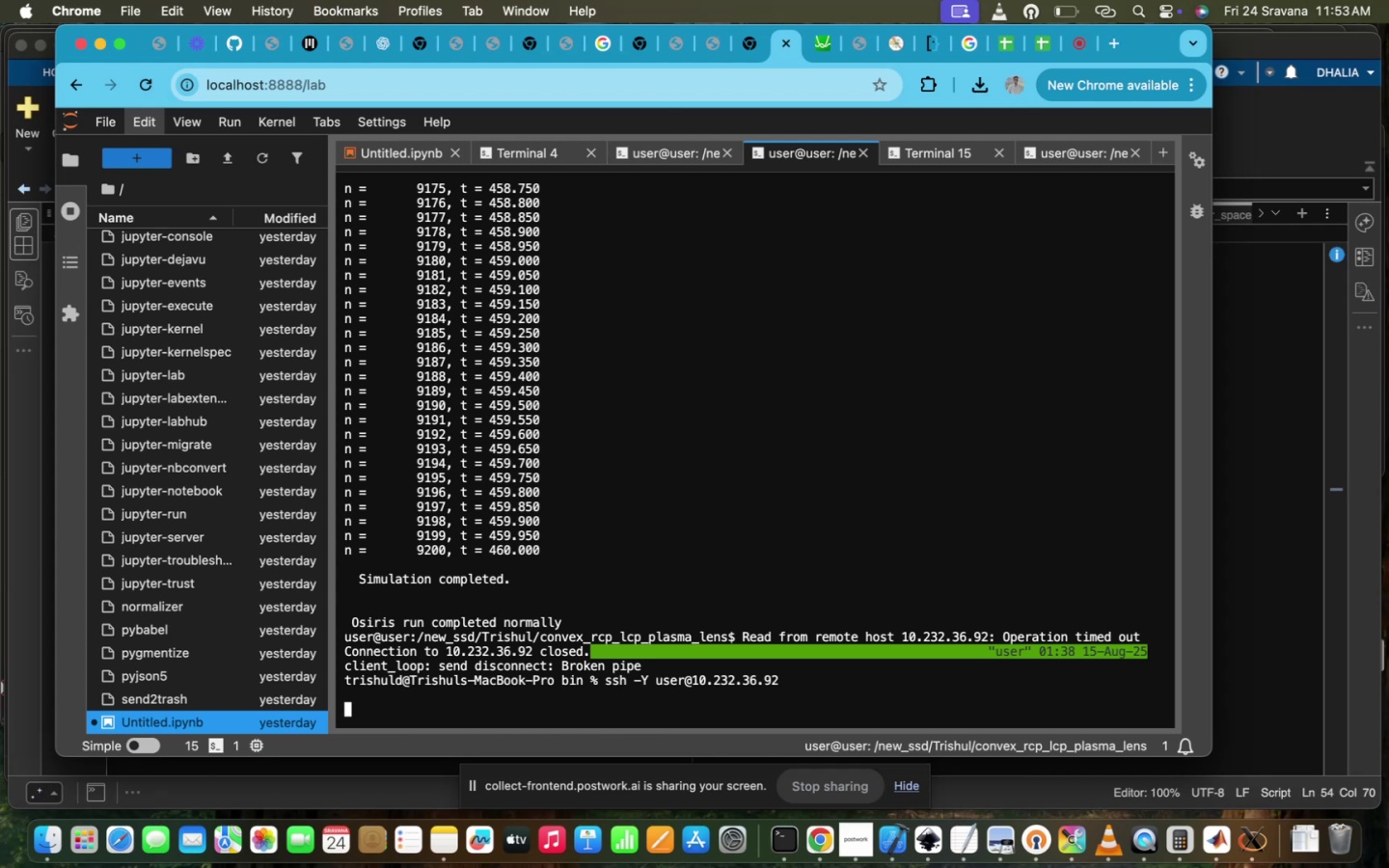 
hold_key(key=Backspace, duration=0.34)
 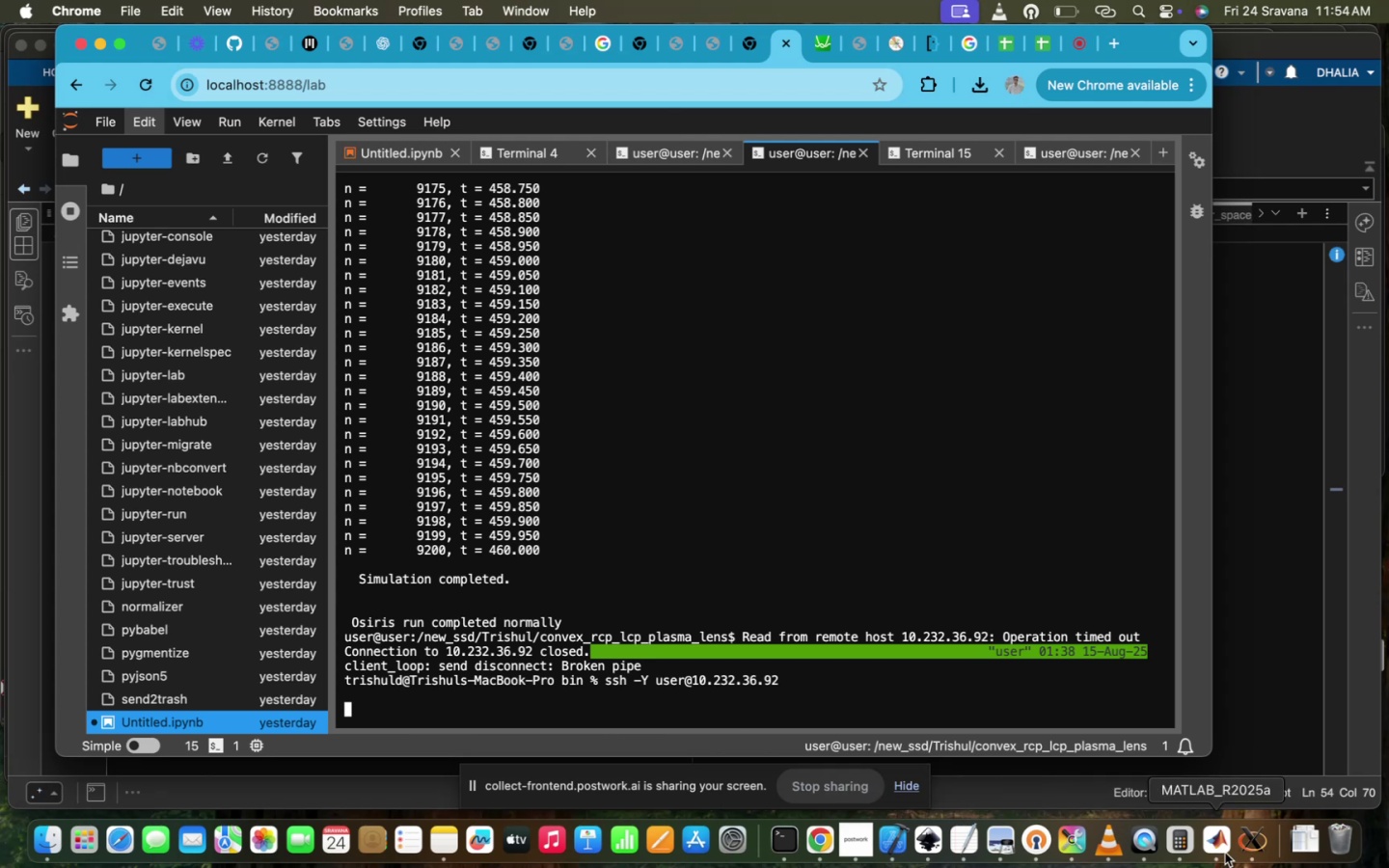 
left_click([1211, 844])
 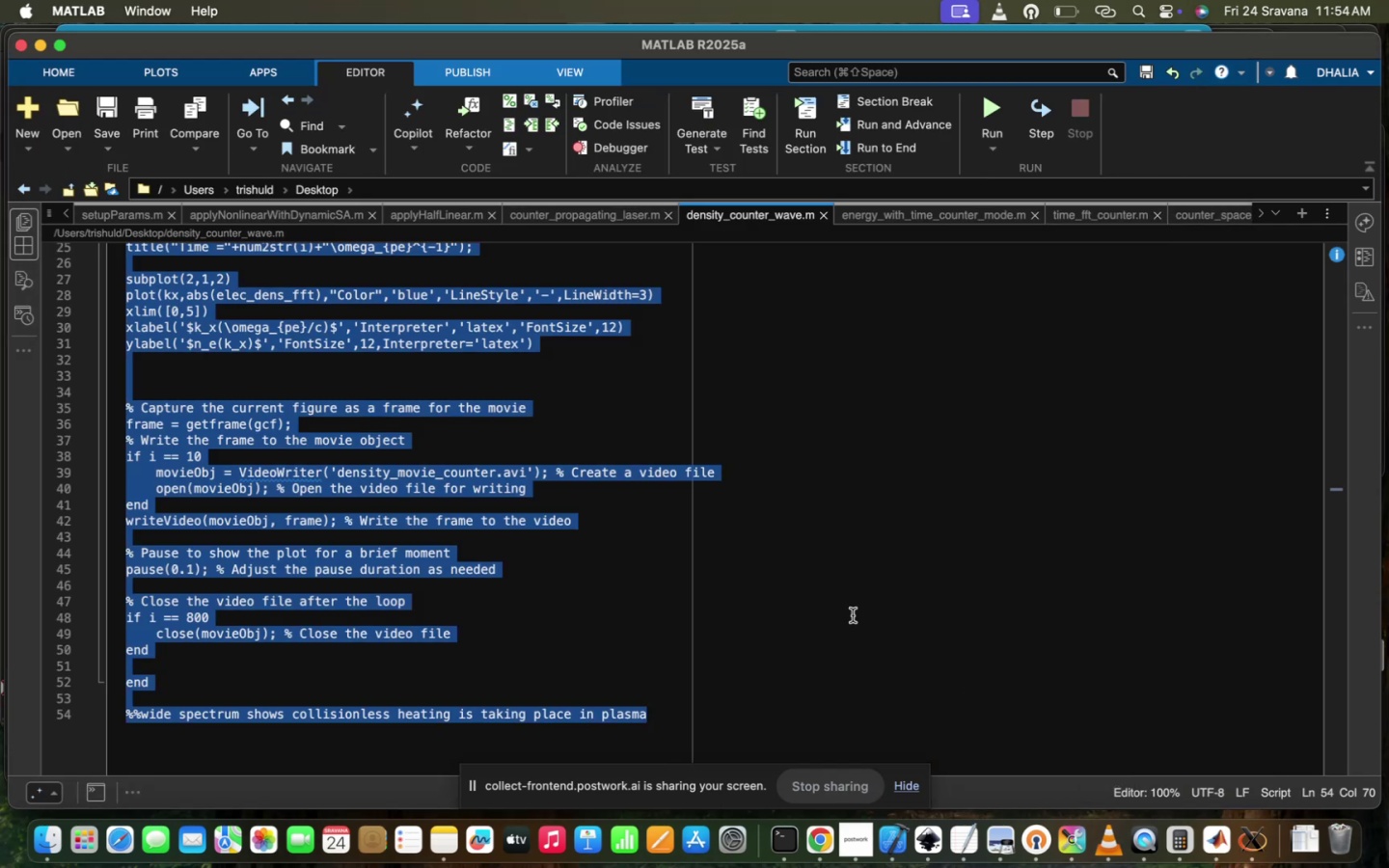 
left_click([627, 601])
 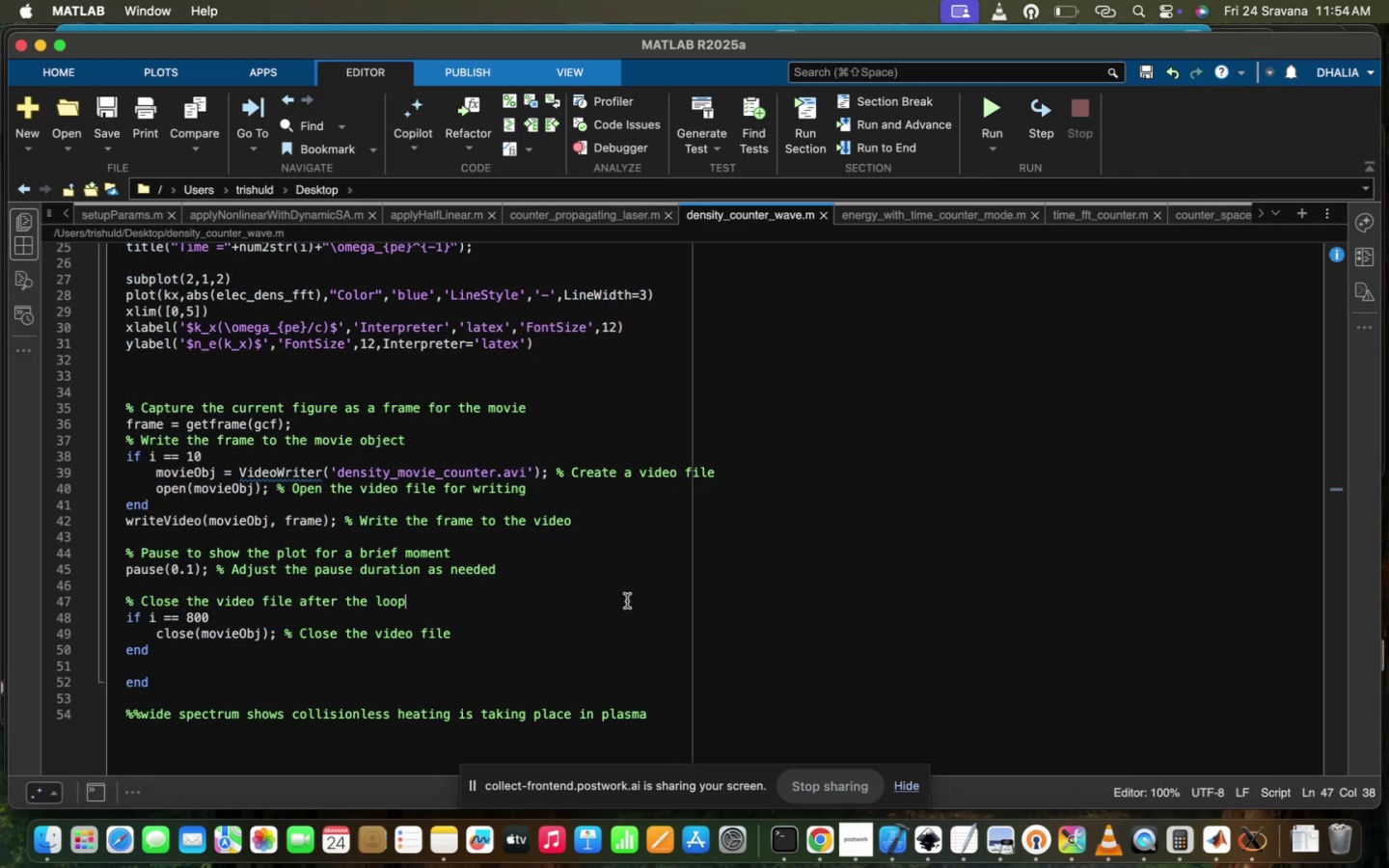 
scroll: coordinate [627, 601], scroll_direction: up, amount: 63.0
 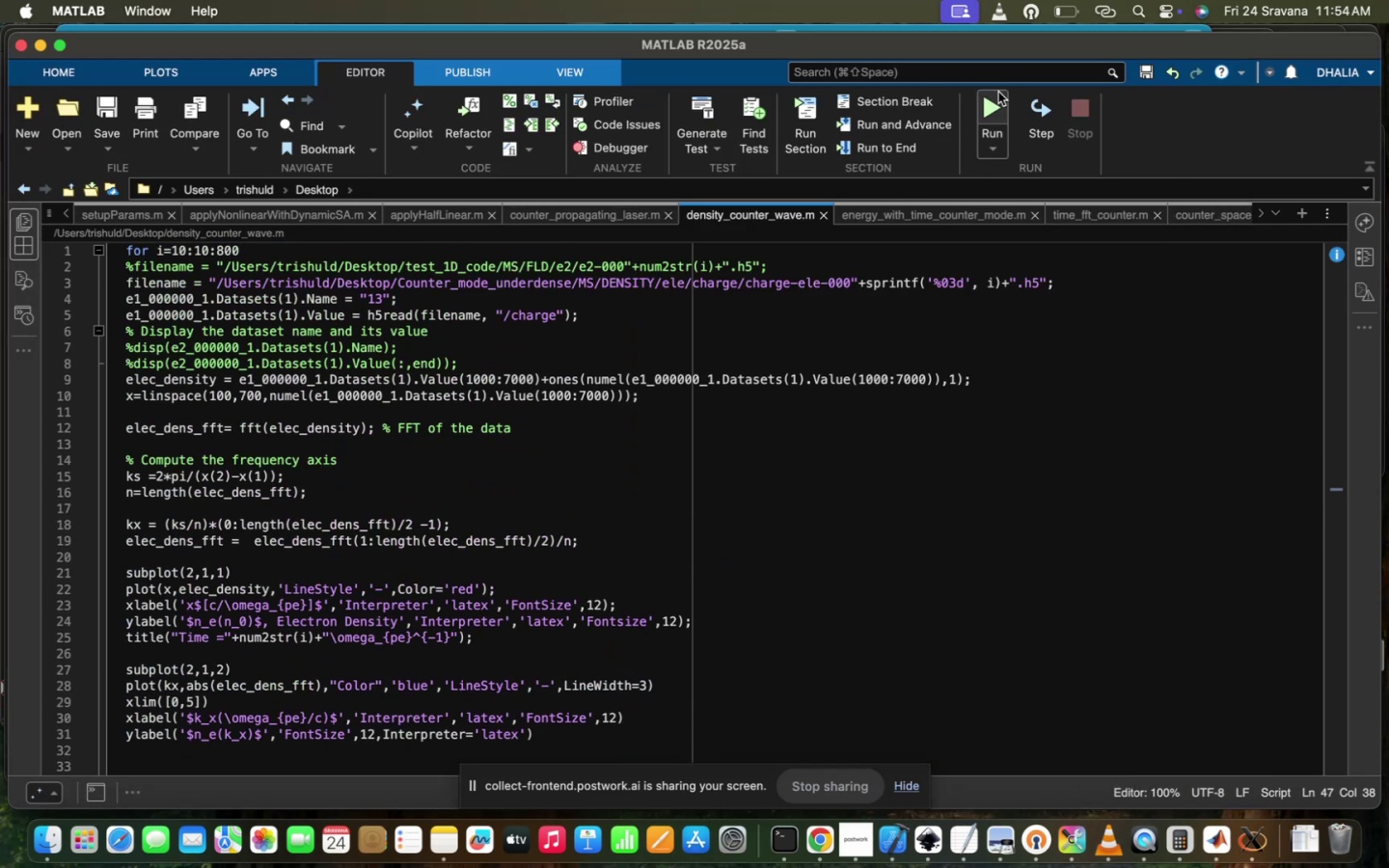 
left_click([998, 92])
 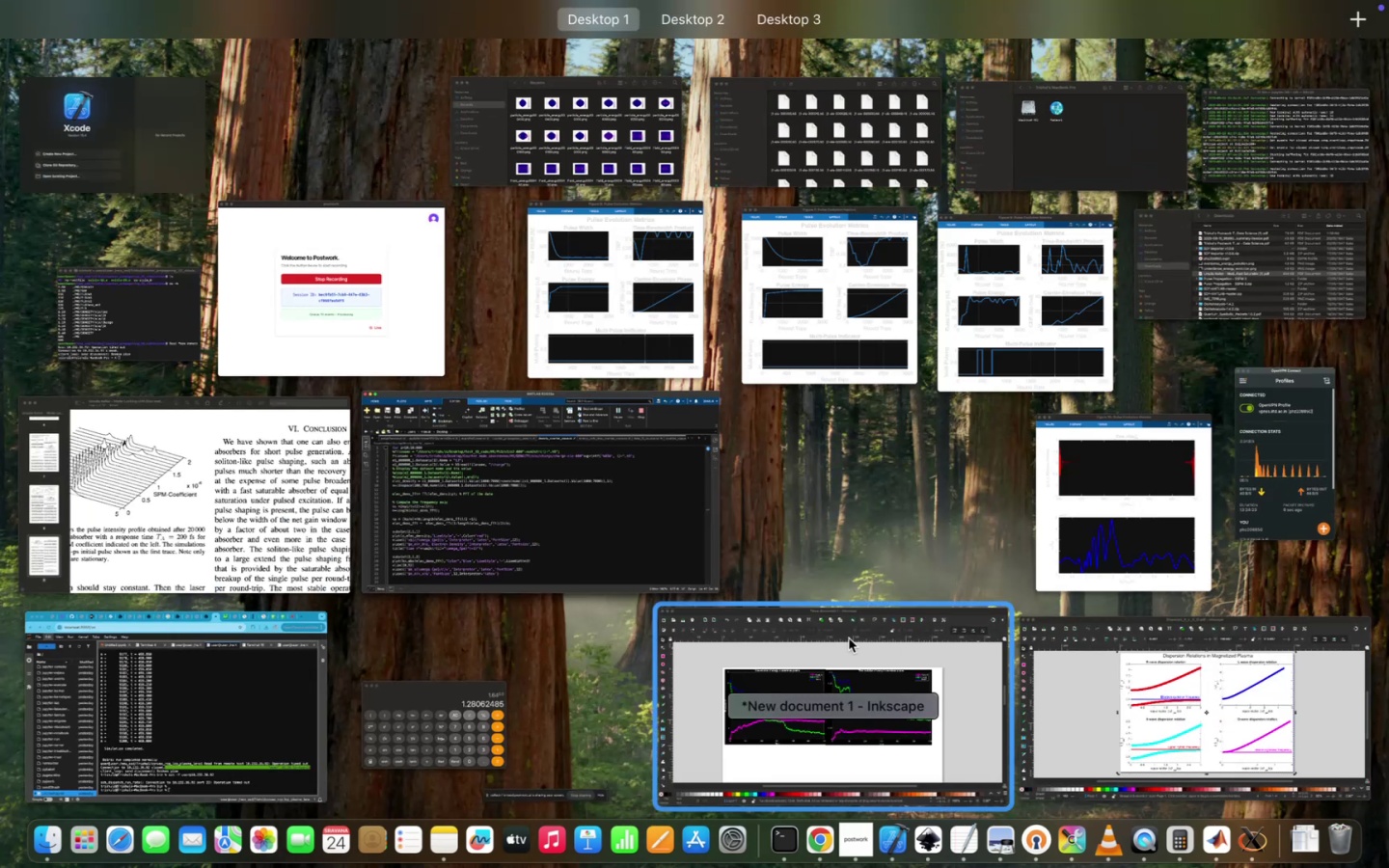 
wait(6.65)
 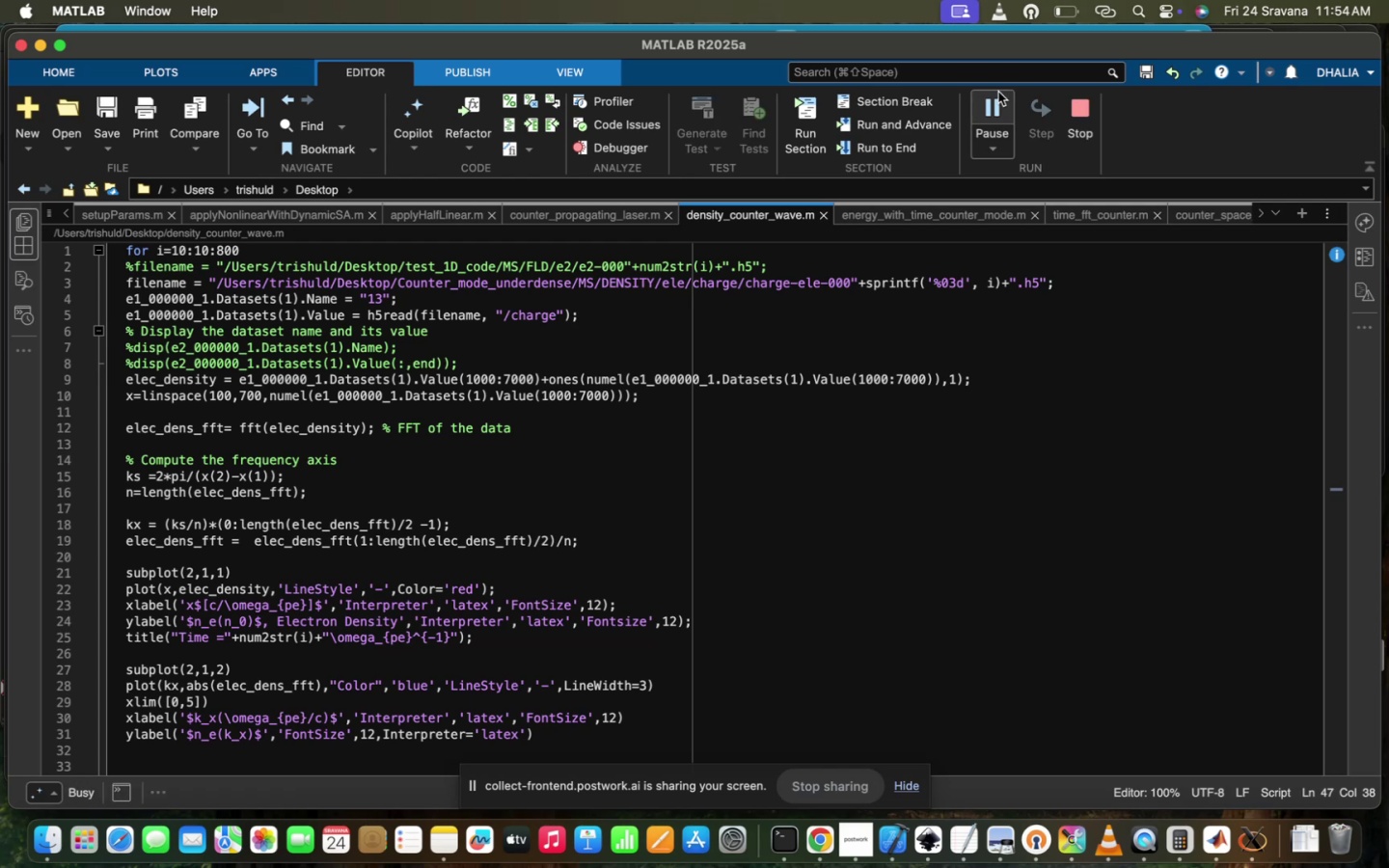 
left_click([1106, 488])
 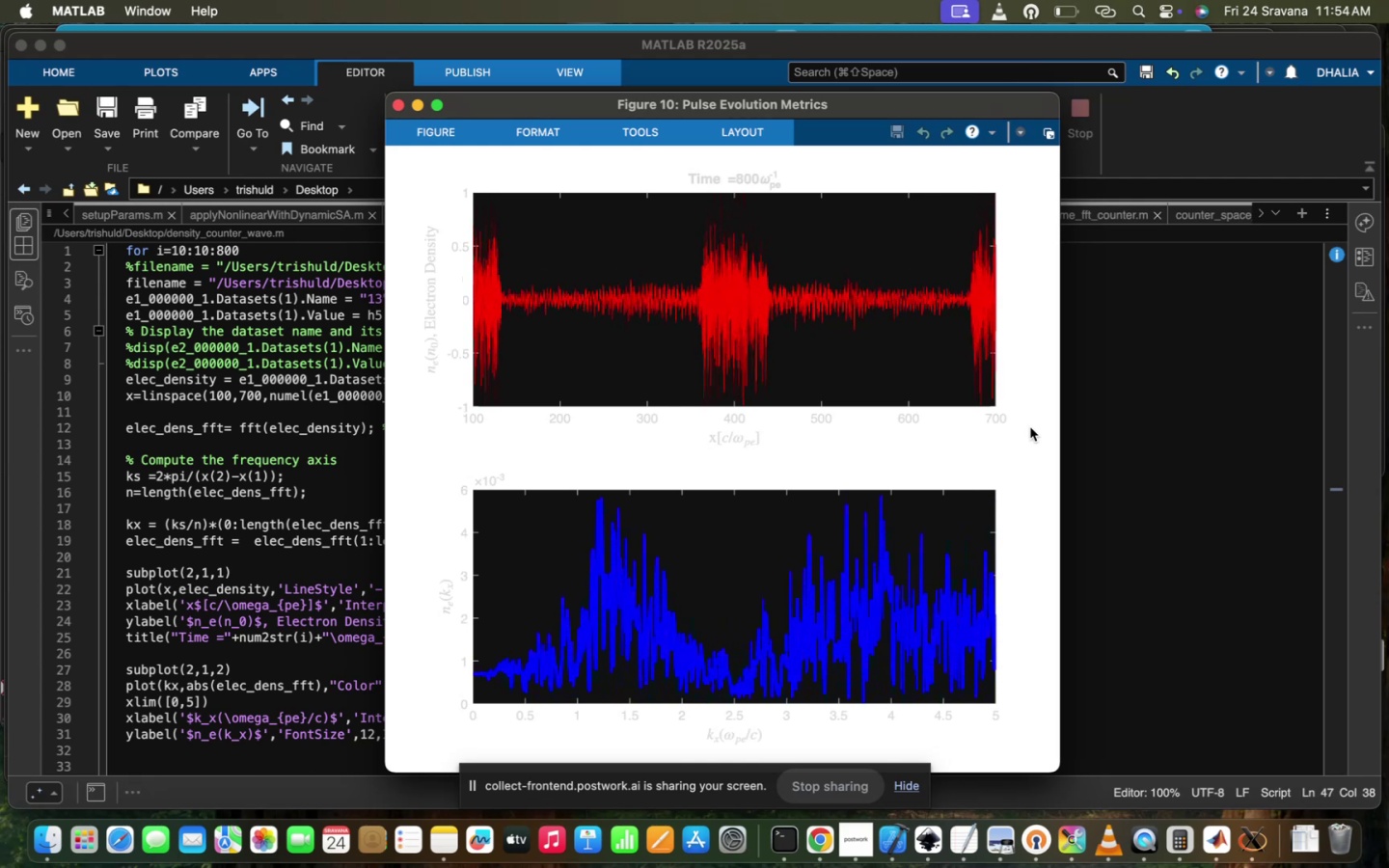 
wait(26.3)
 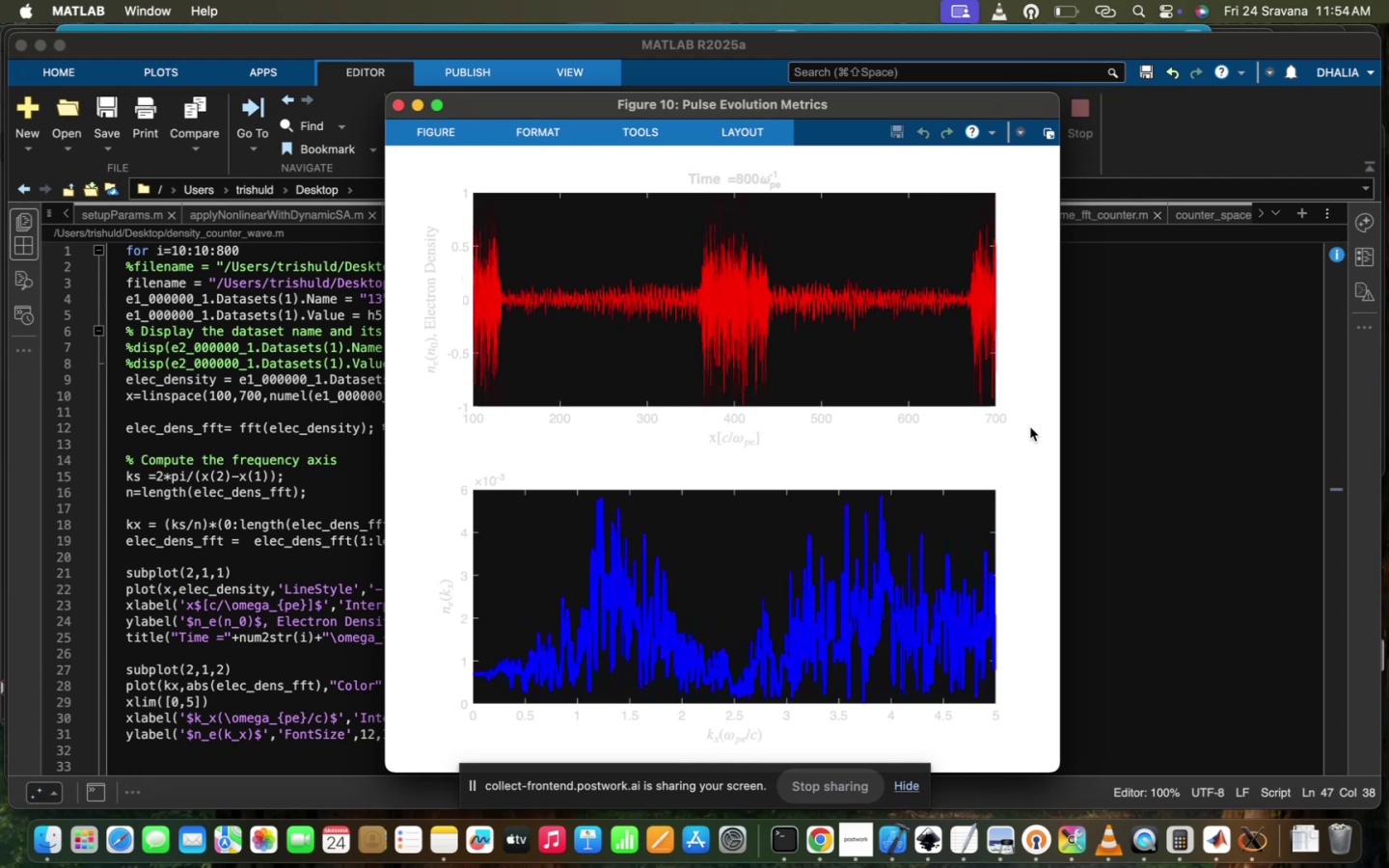 
left_click([918, 178])
 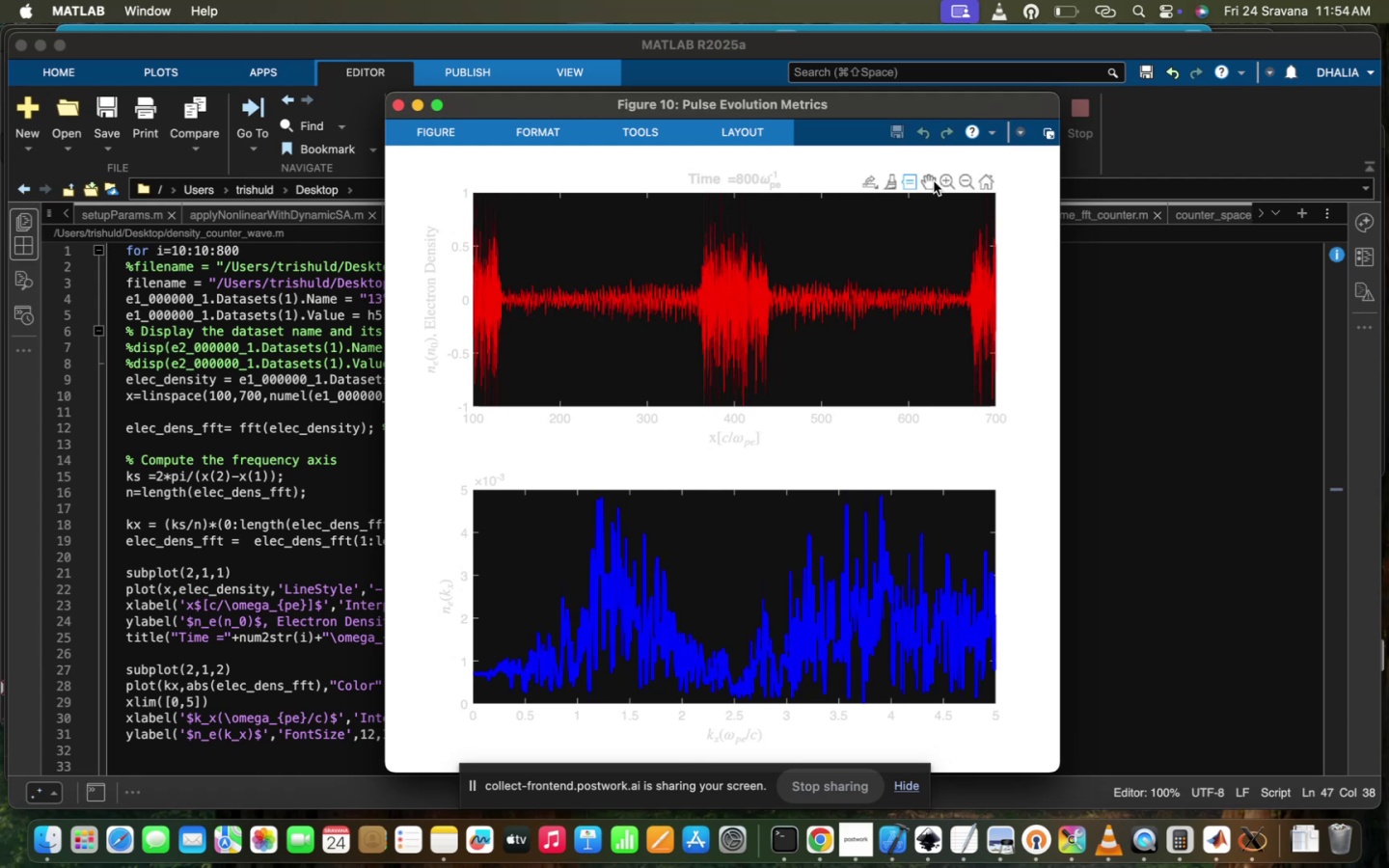 
left_click([952, 185])
 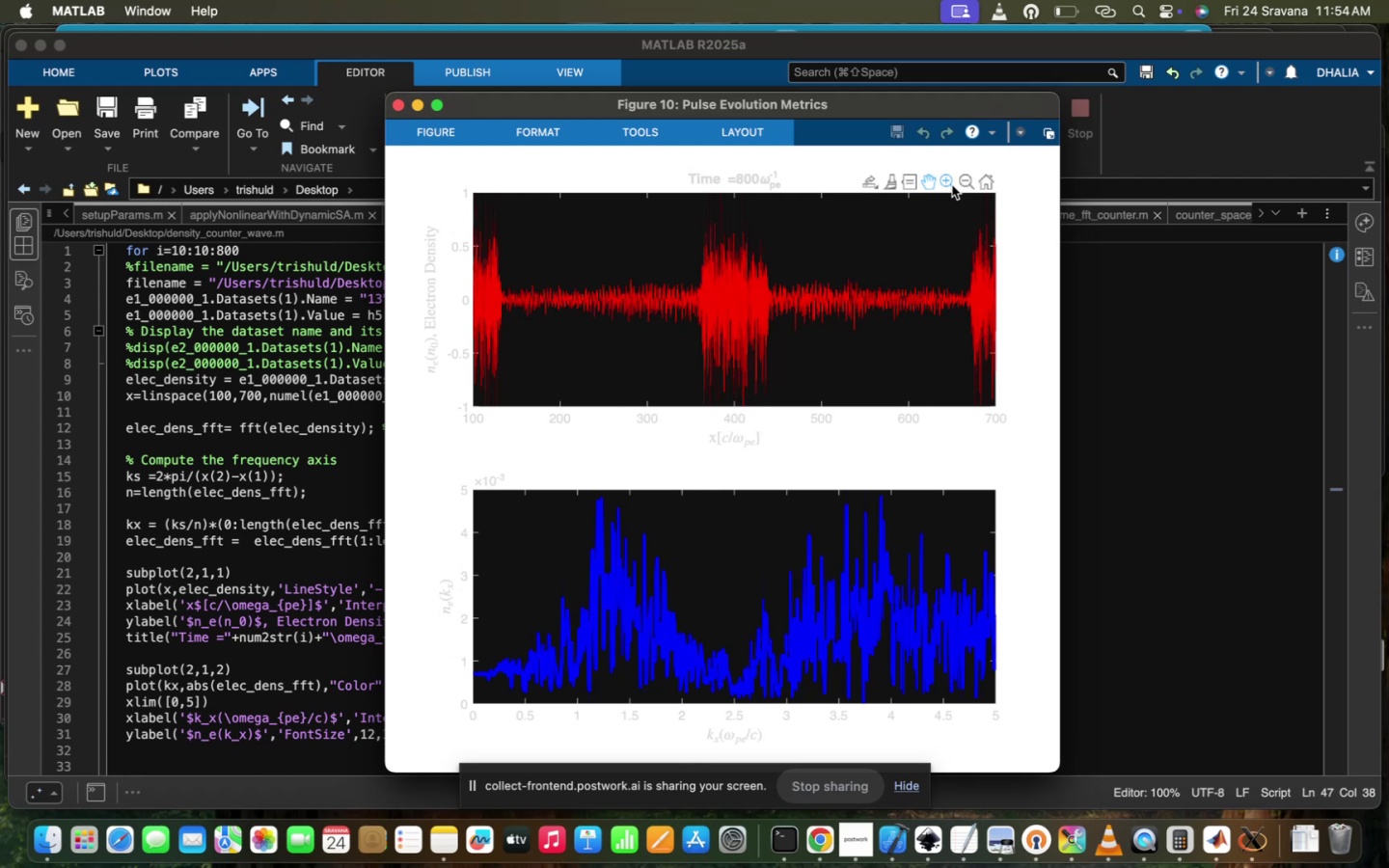 
left_click([950, 183])
 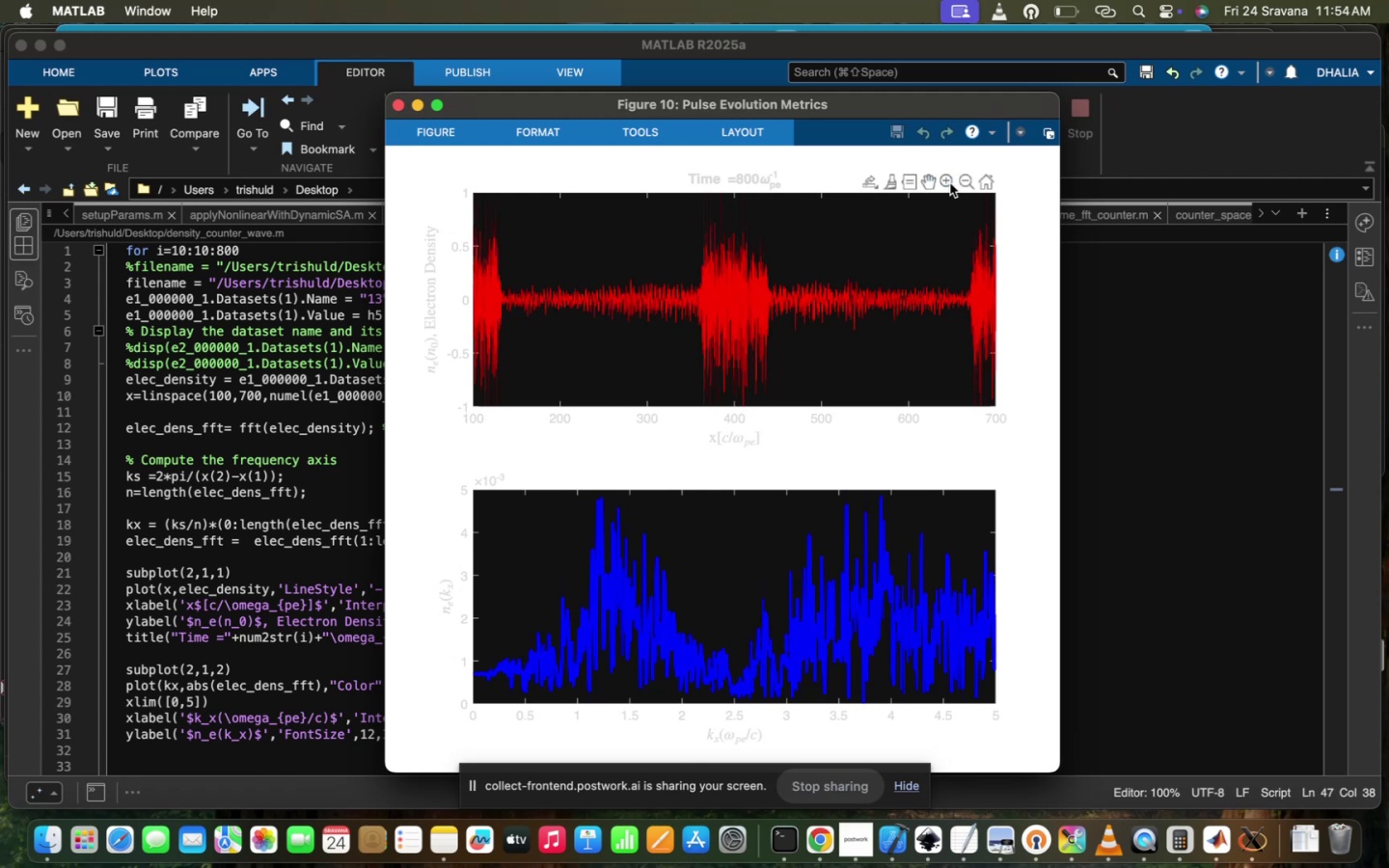 
left_click([950, 183])
 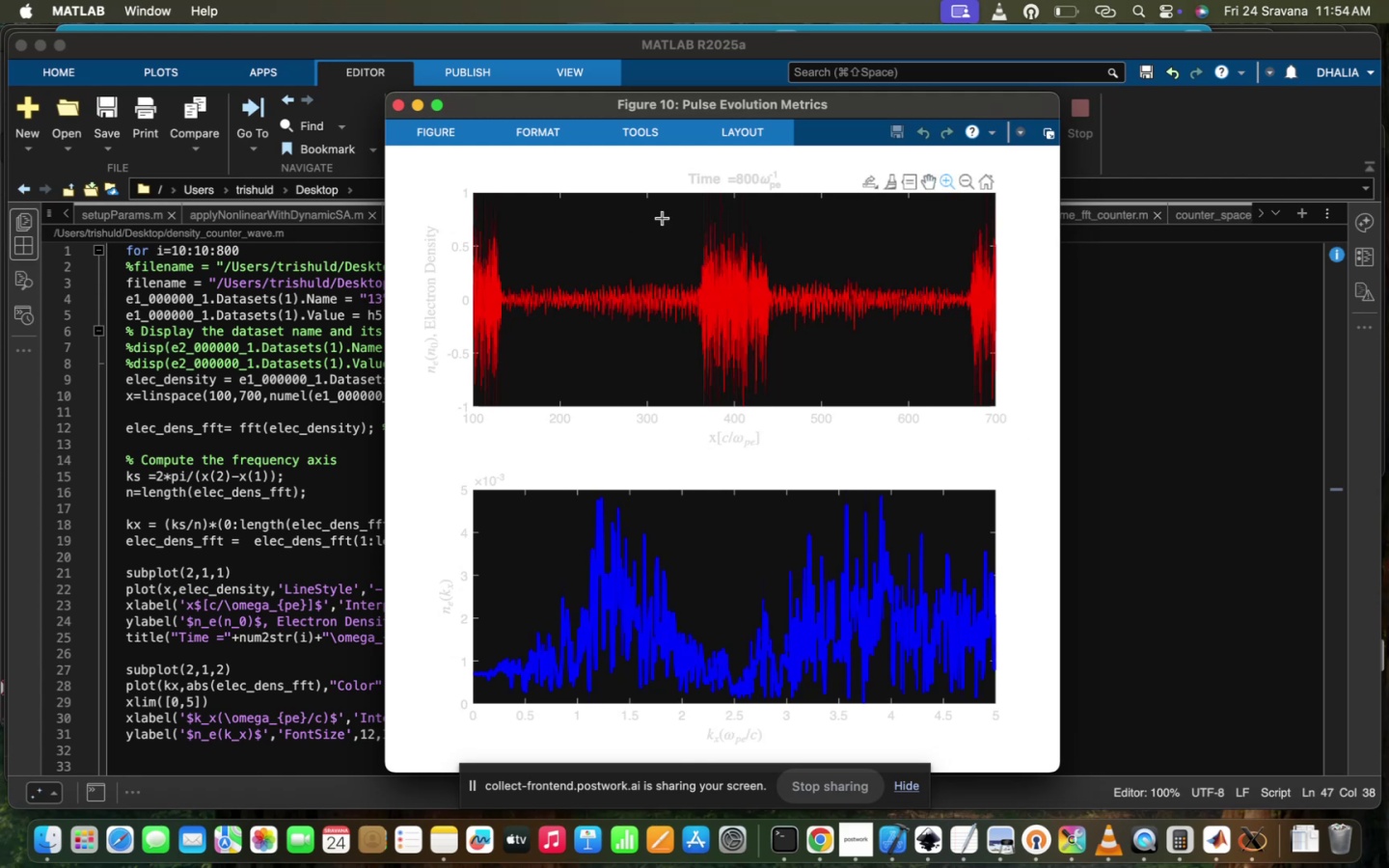 
left_click_drag(start_coordinate=[663, 218], to_coordinate=[803, 389])
 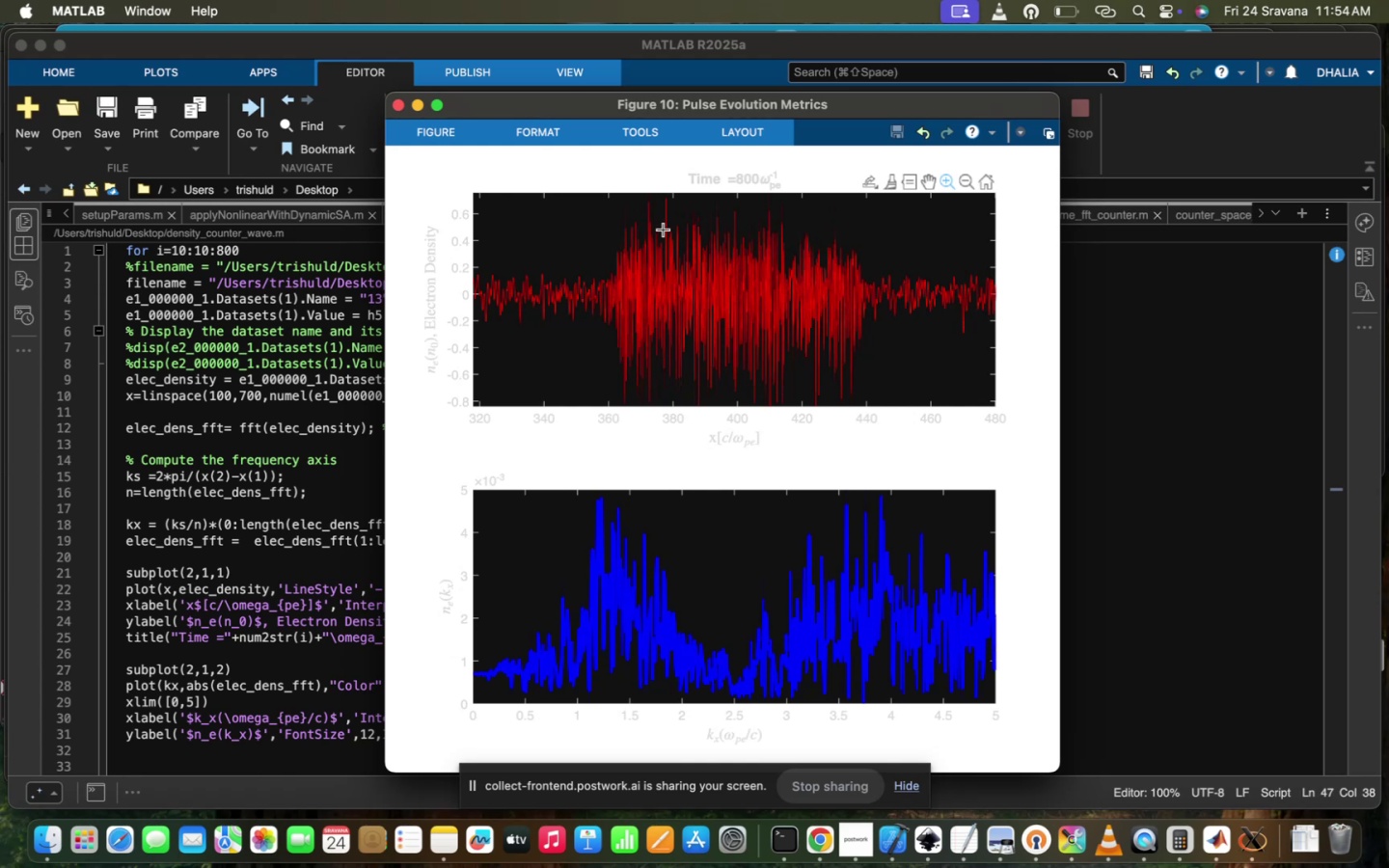 
left_click_drag(start_coordinate=[604, 222], to_coordinate=[885, 347])
 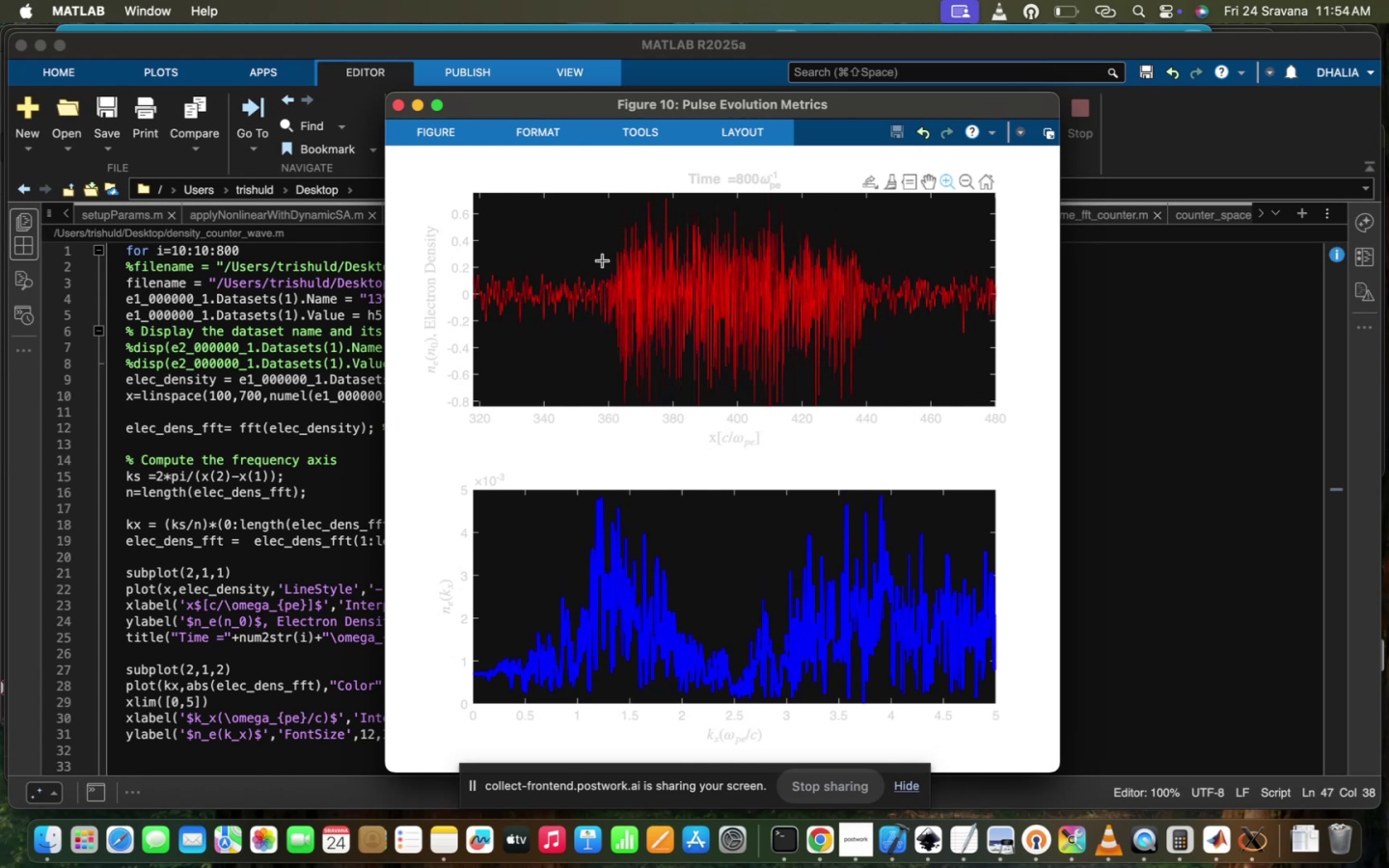 
left_click_drag(start_coordinate=[607, 244], to_coordinate=[901, 378])
 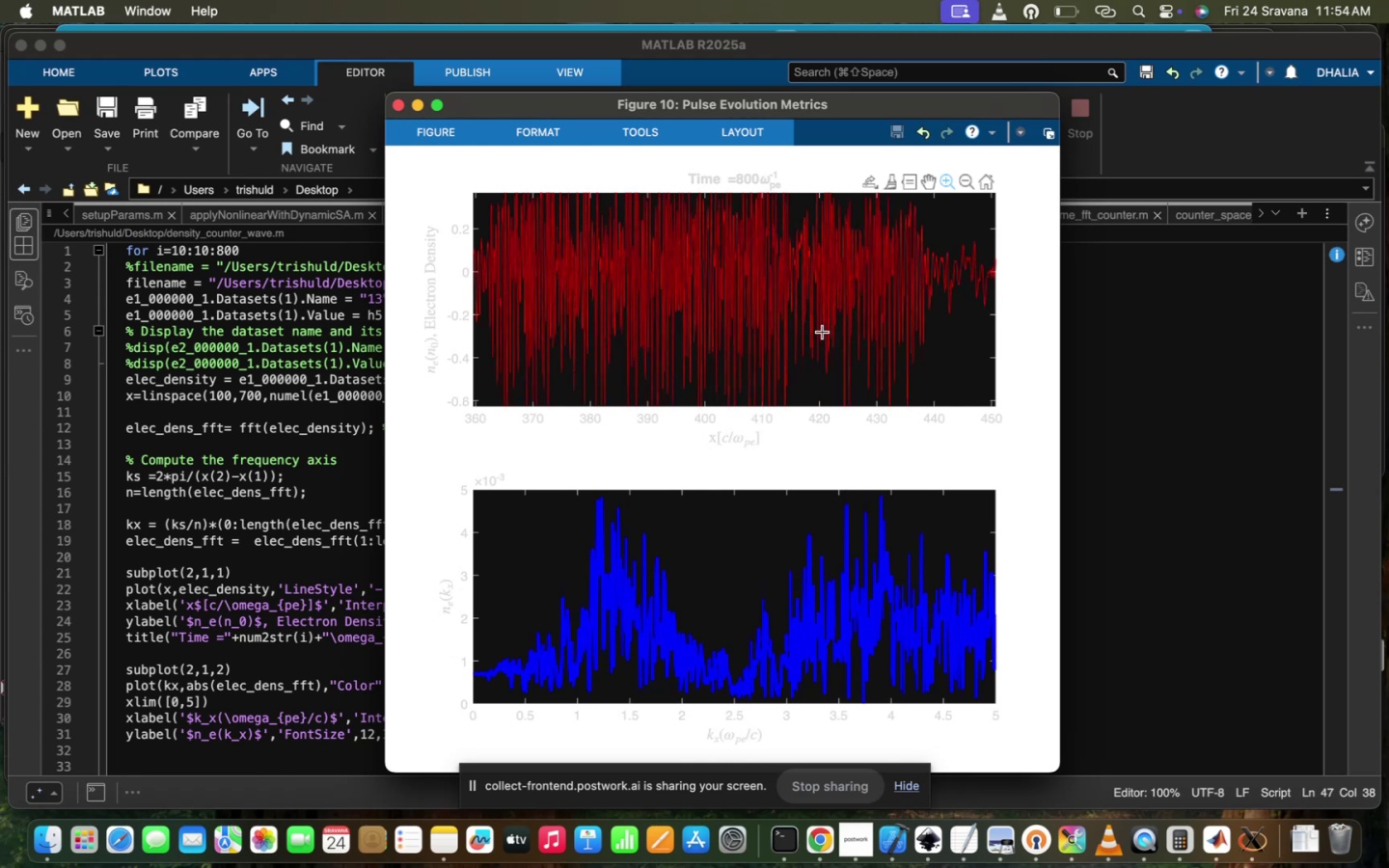 
scroll: coordinate [789, 295], scroll_direction: up, amount: 53.0
 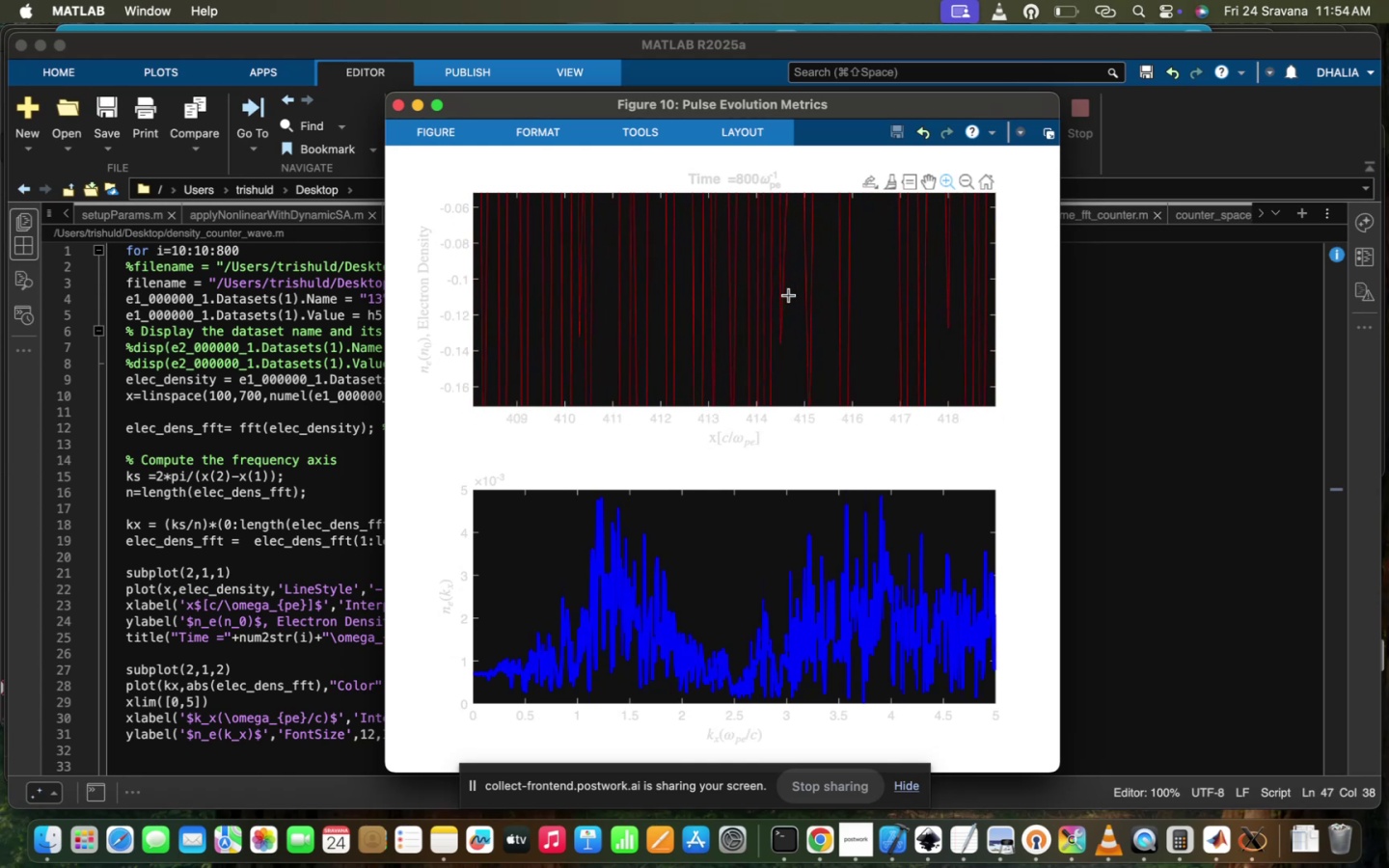 
scroll: coordinate [789, 295], scroll_direction: down, amount: 190.0
 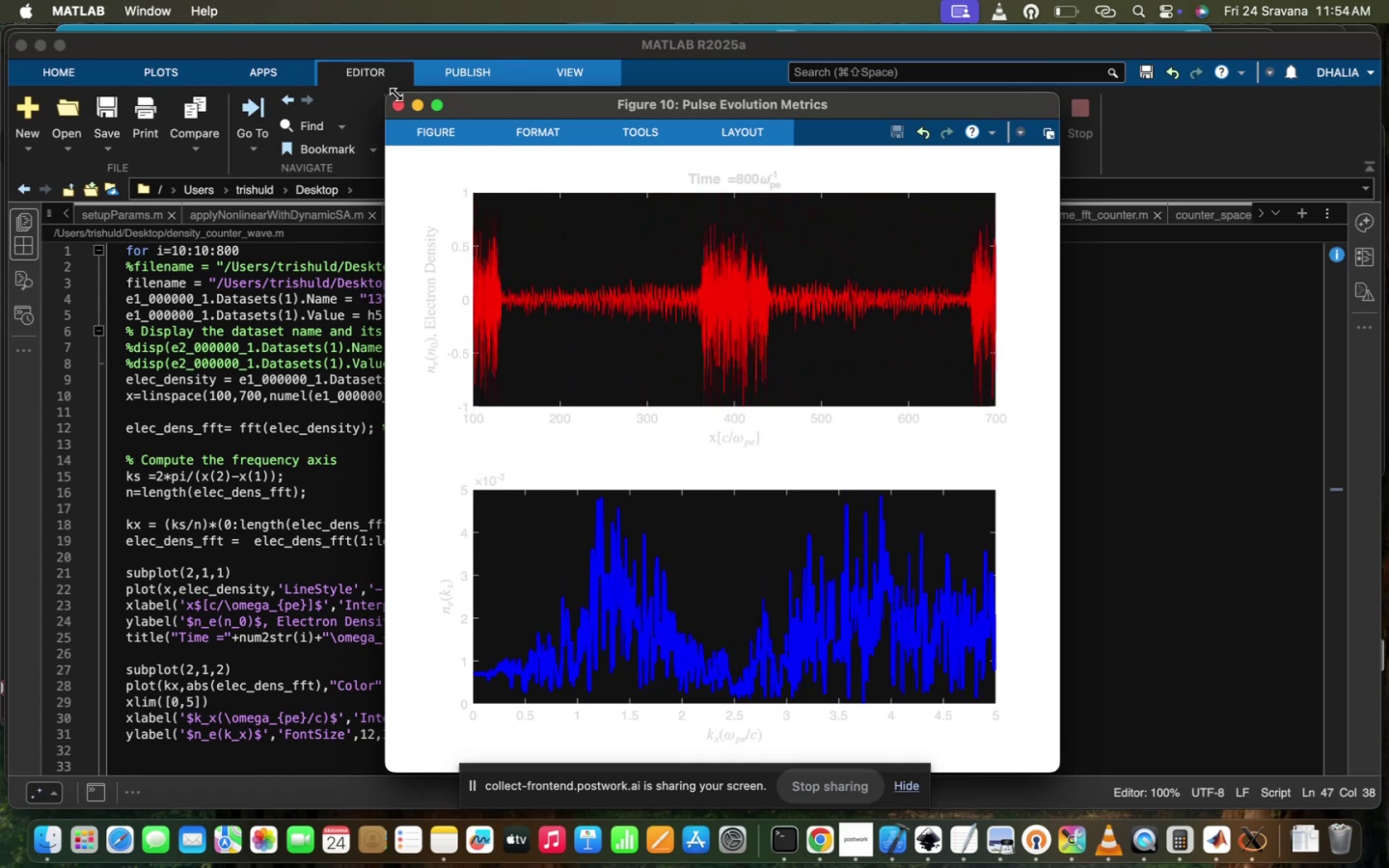 
left_click([395, 104])
 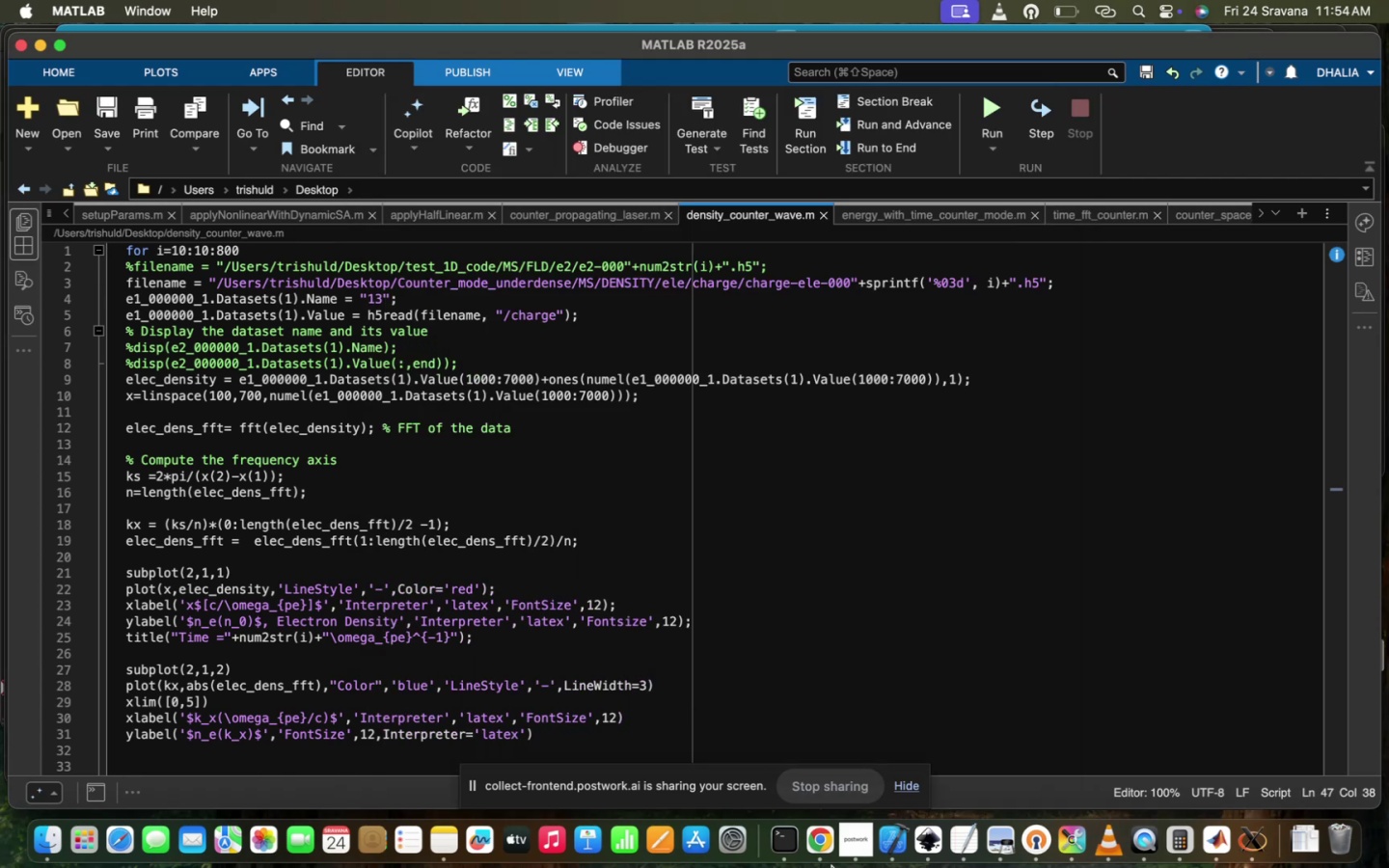 
left_click([828, 860])
 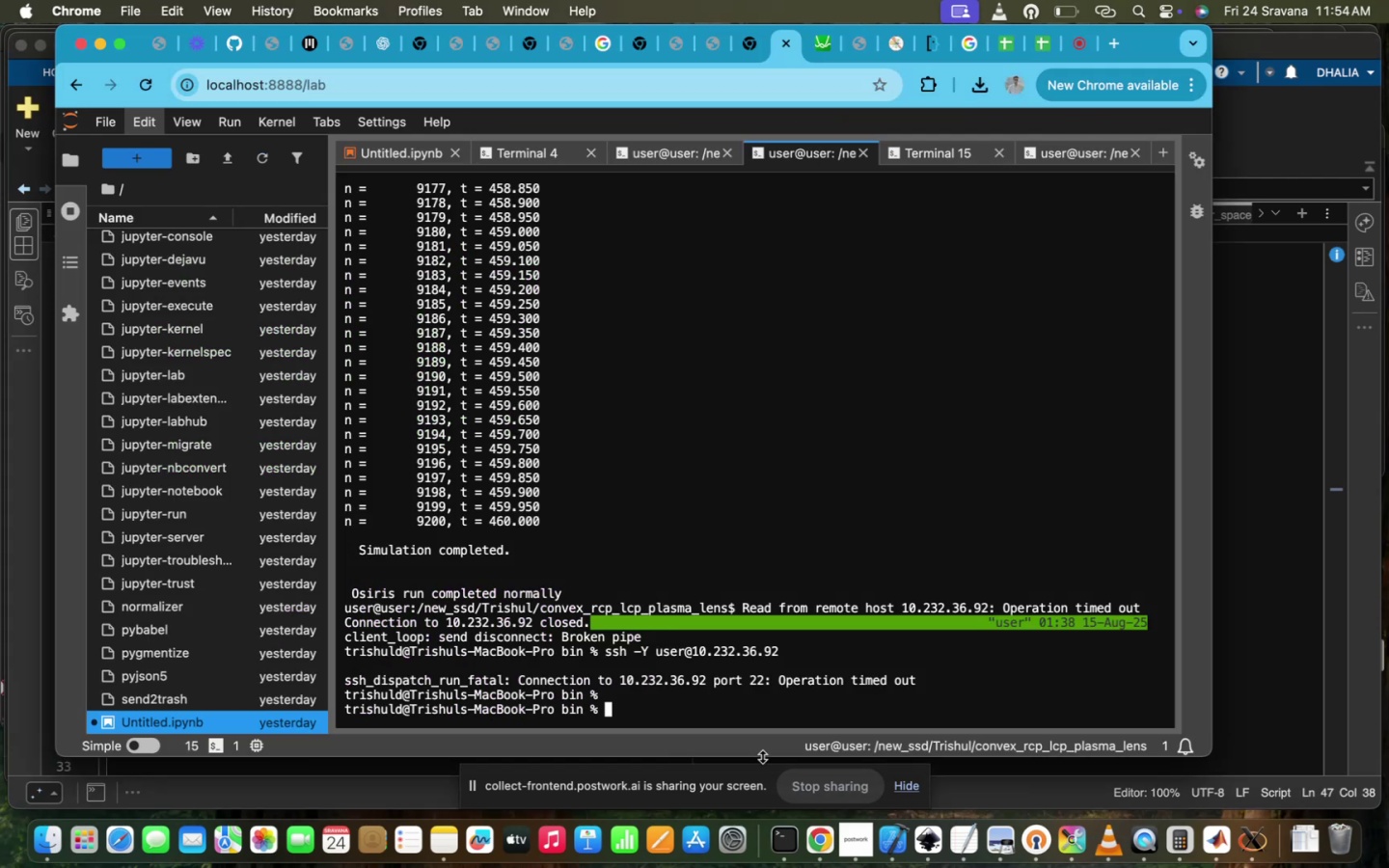 
key(ArrowUp)
 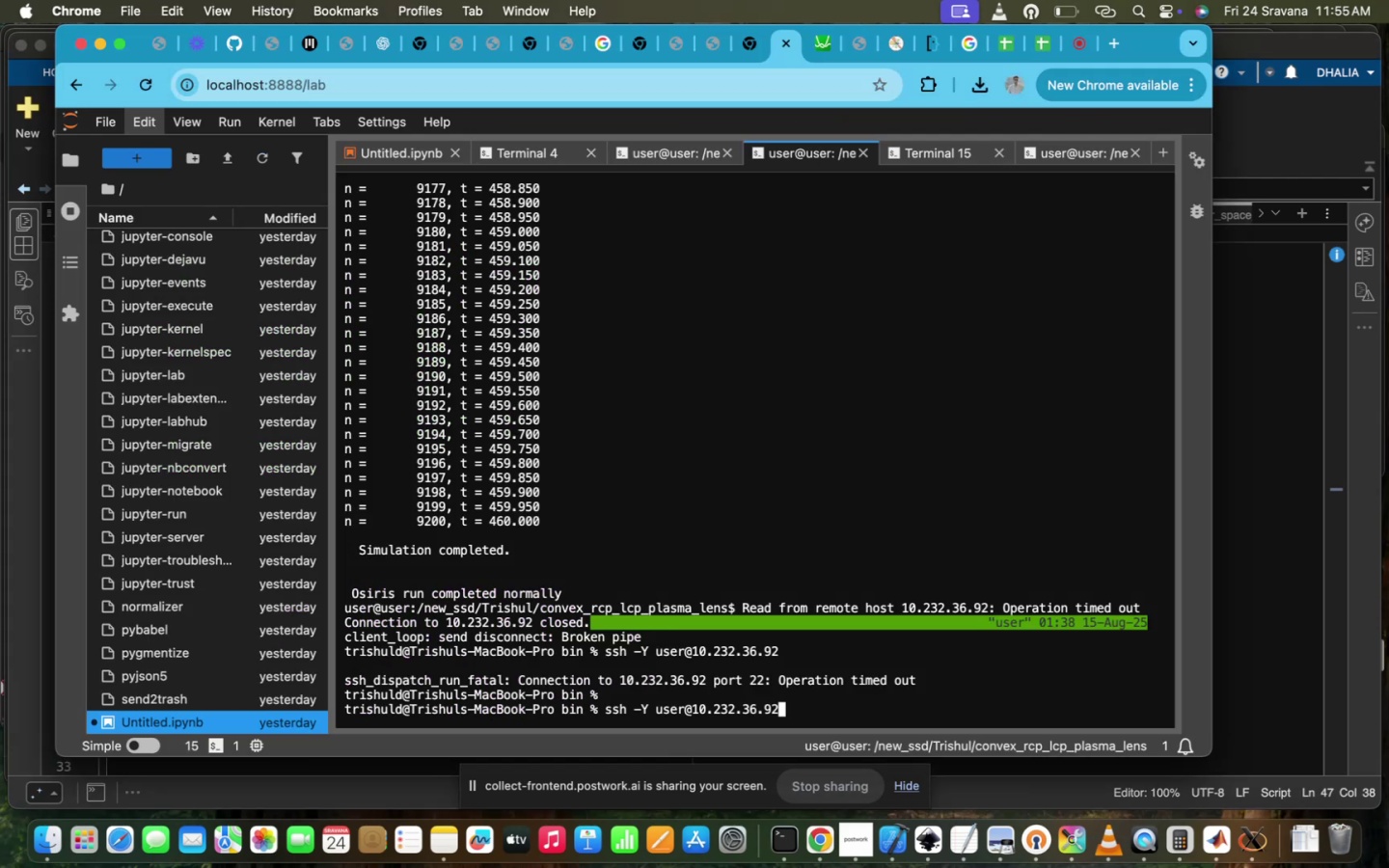 
key(Enter)
 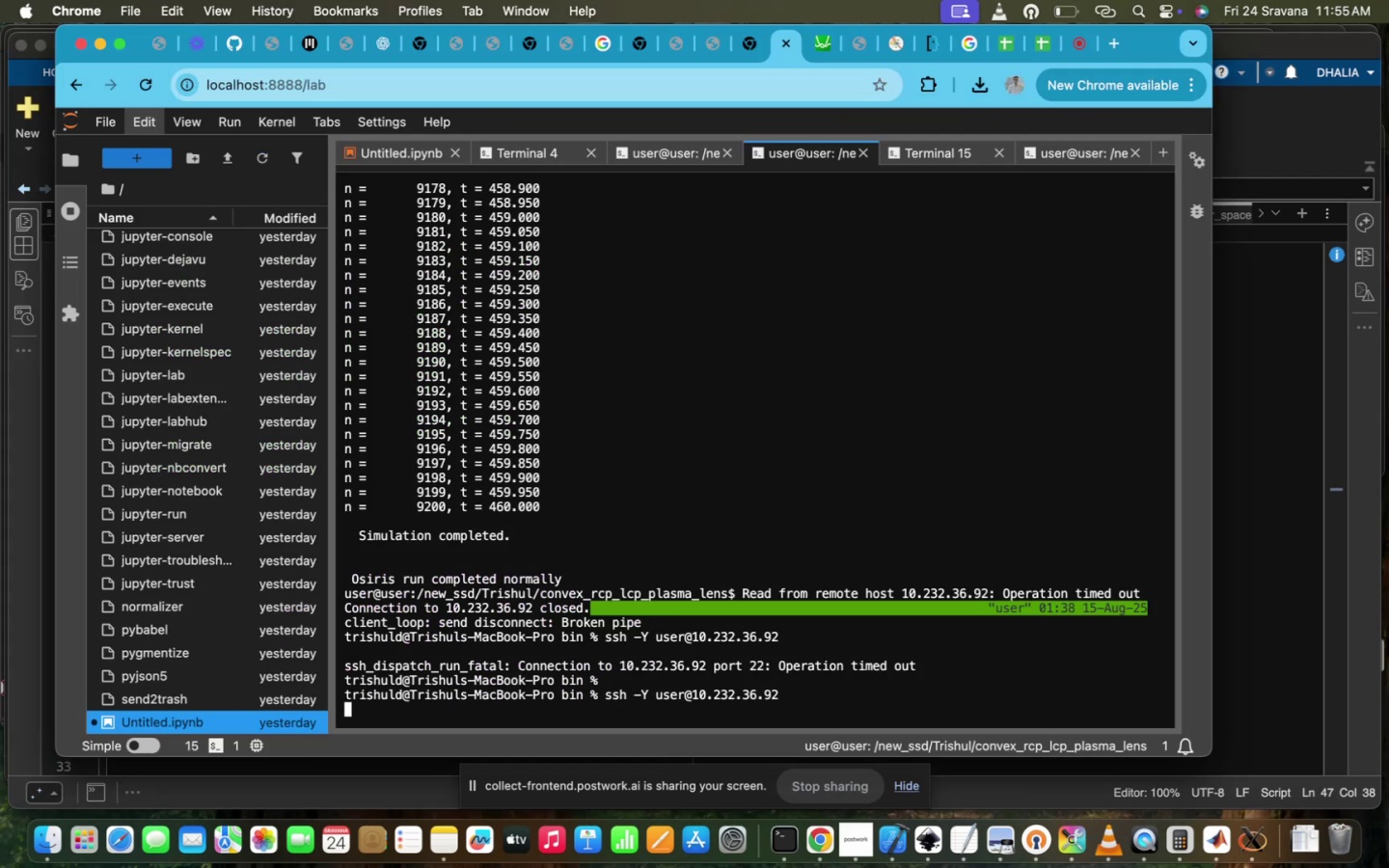 
mouse_move([1019, 24])
 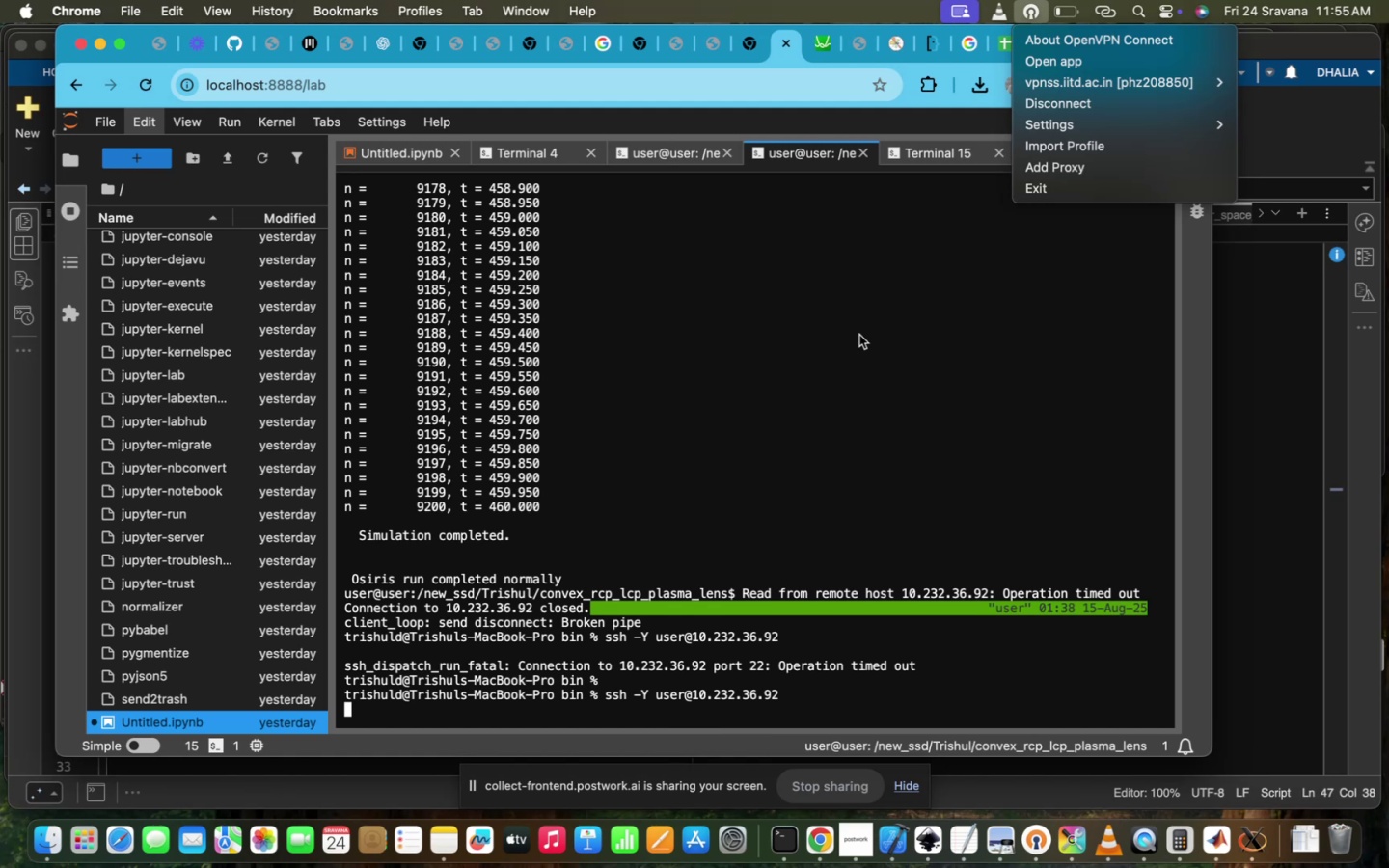 
left_click([859, 335])
 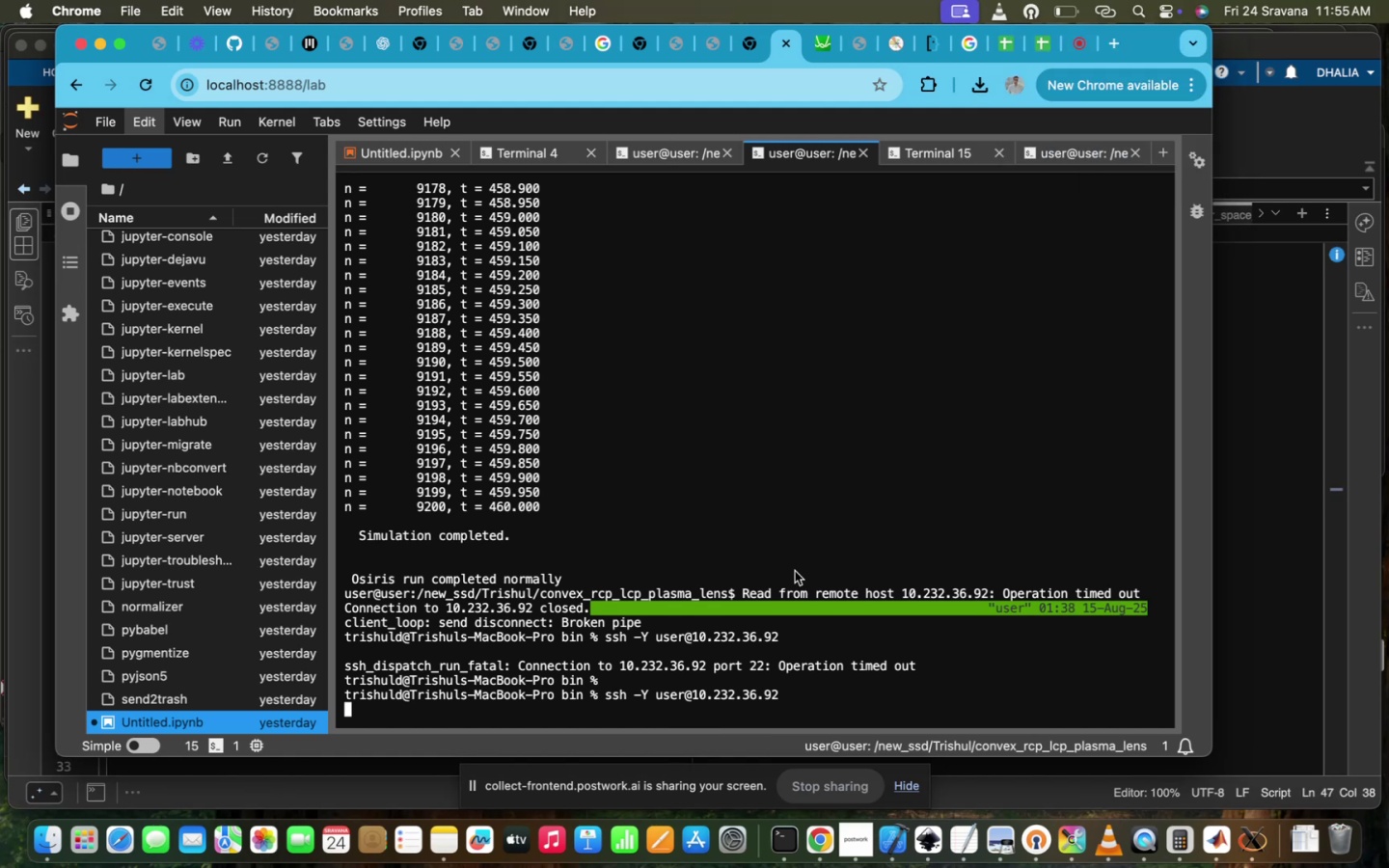 
left_click([795, 571])
 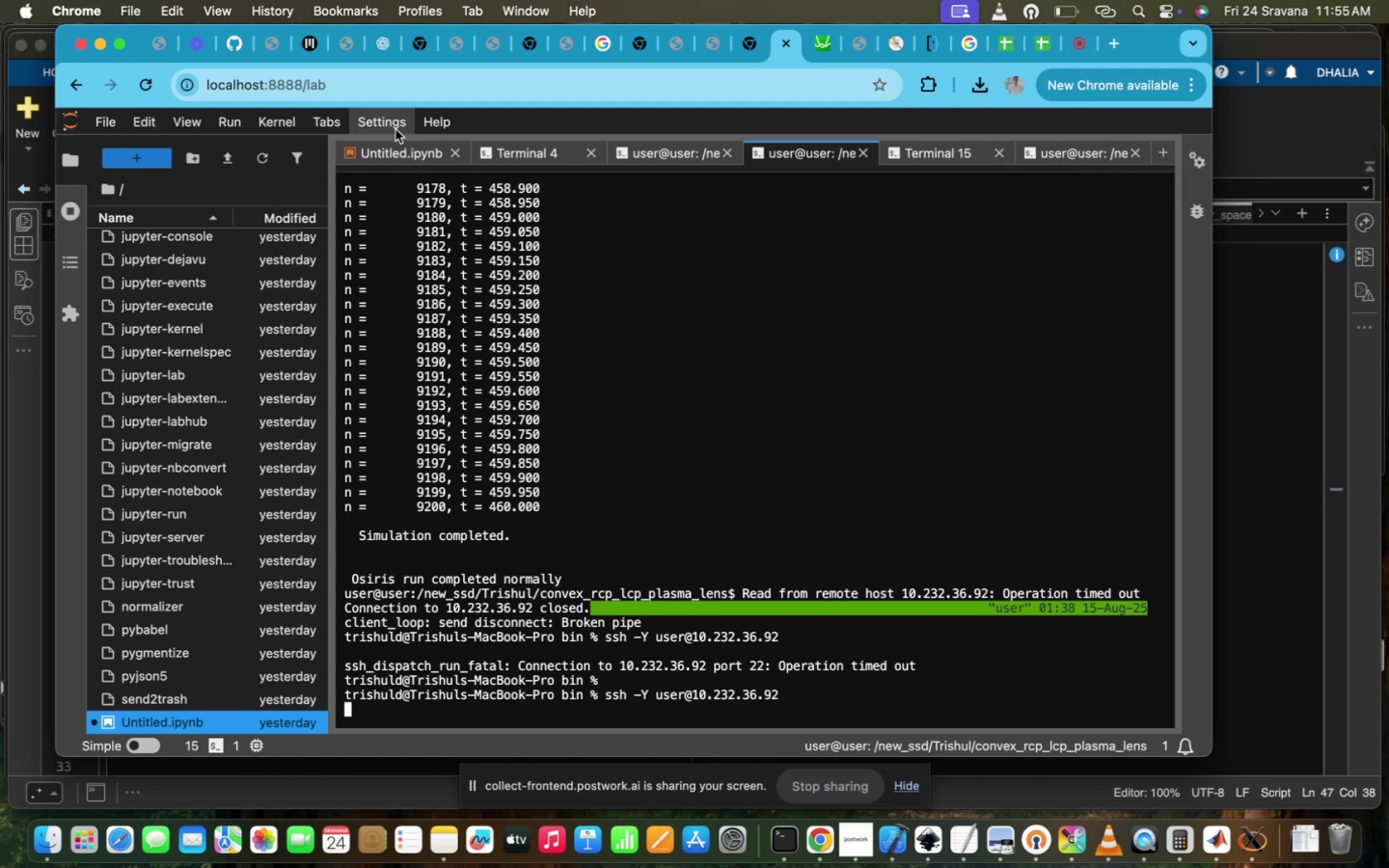 
wait(5.34)
 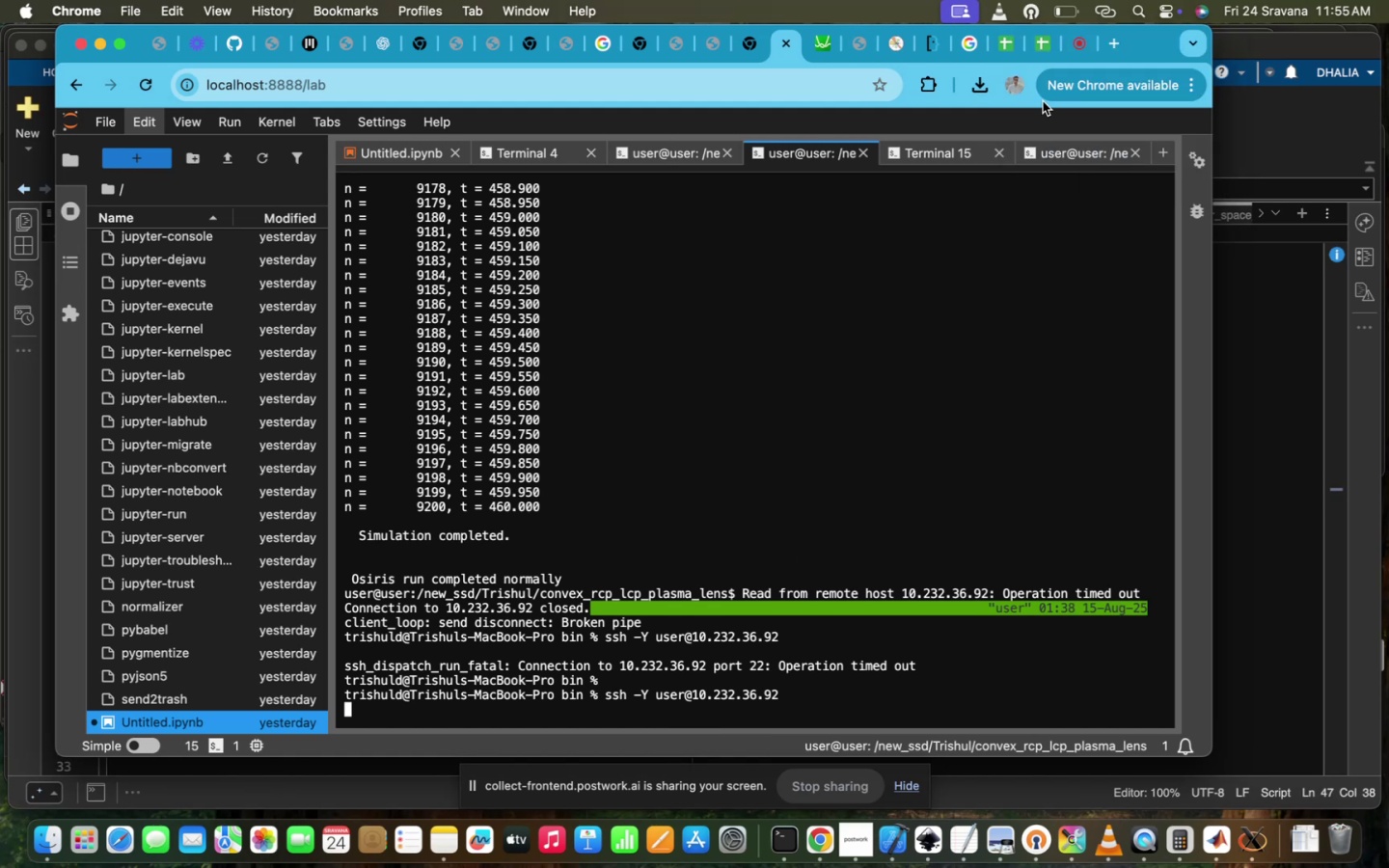 
mouse_move([402, 90])
 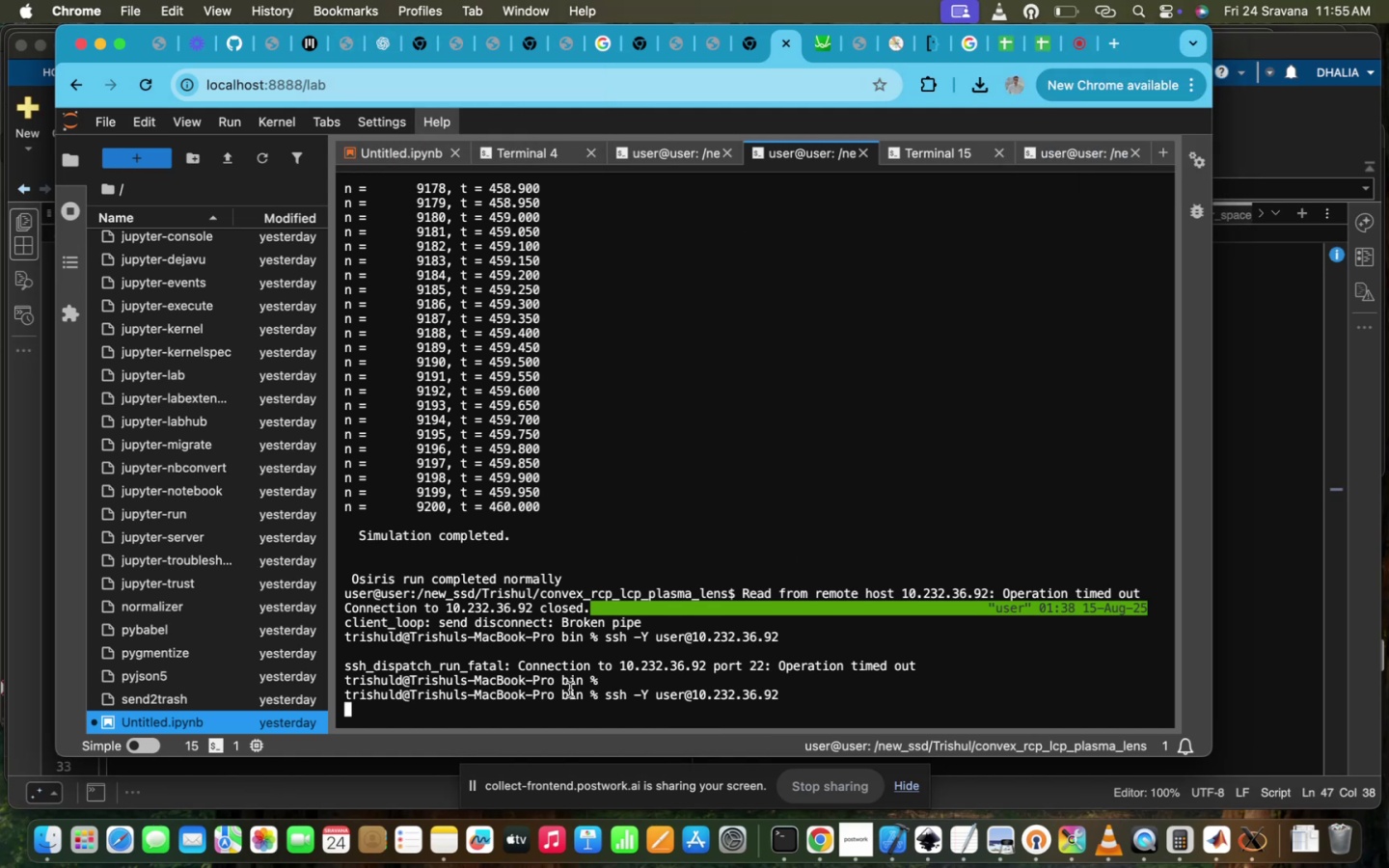 
left_click([570, 690])
 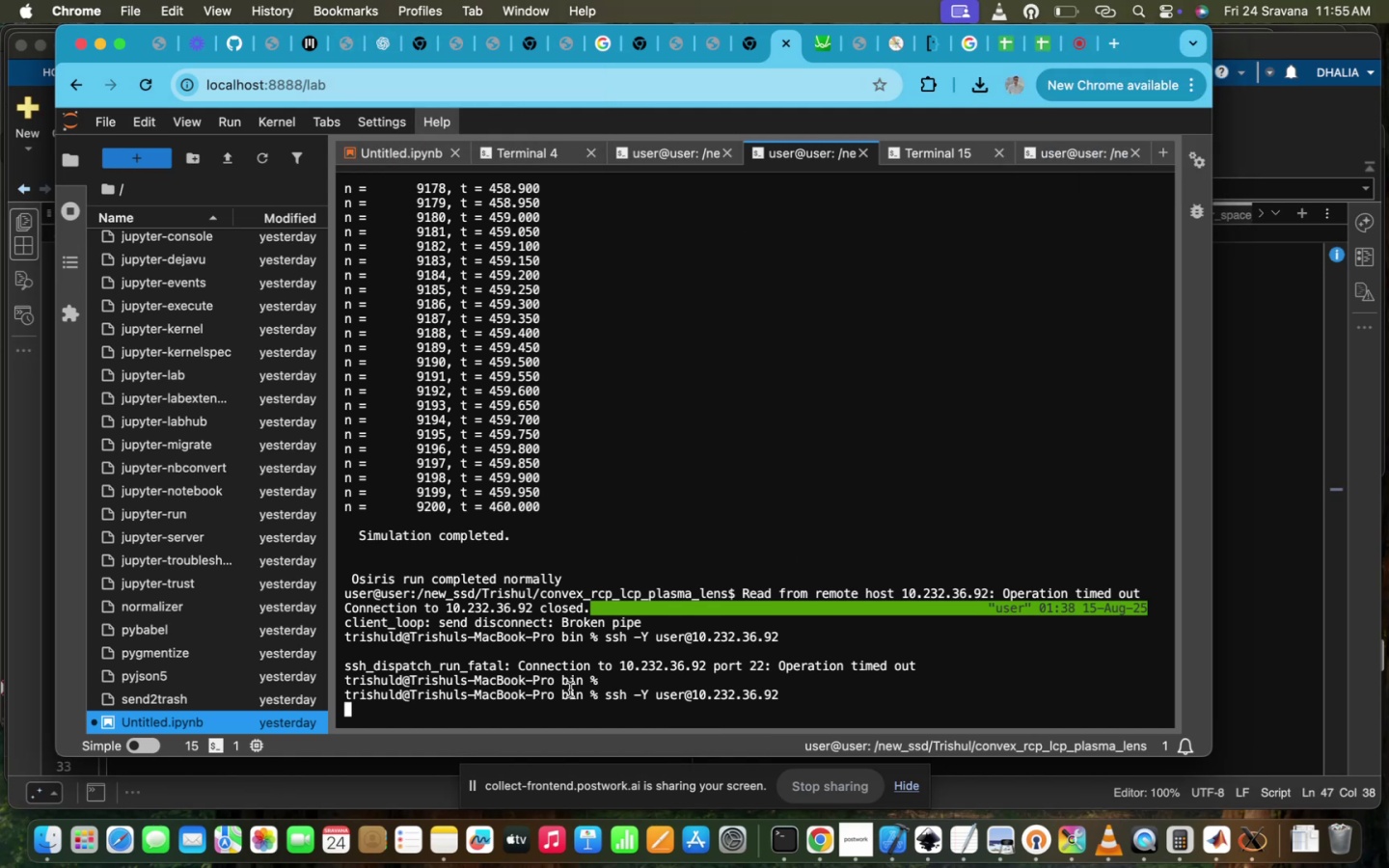 
key(Control+ControlLeft)
 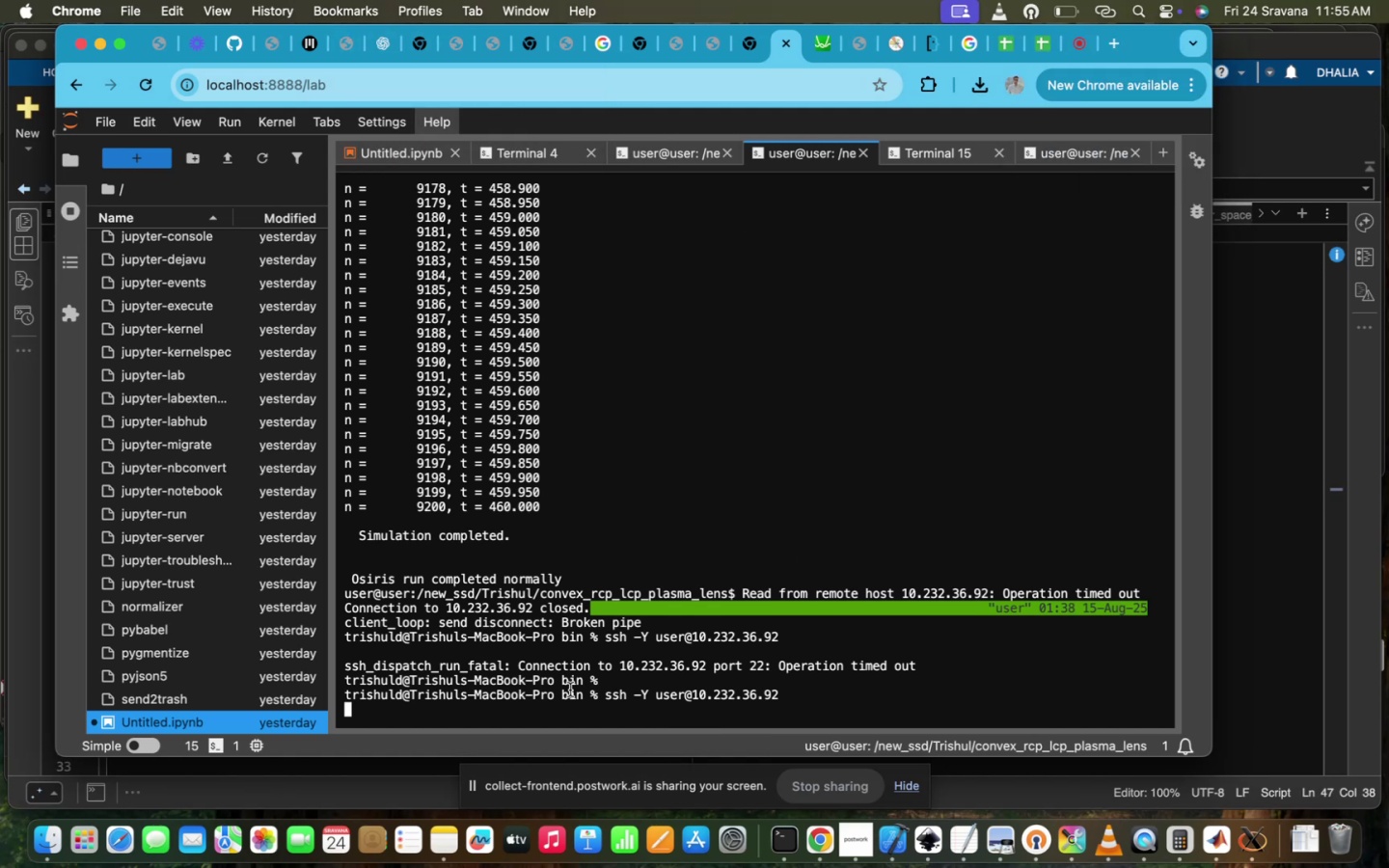 
key(Control+Z)
 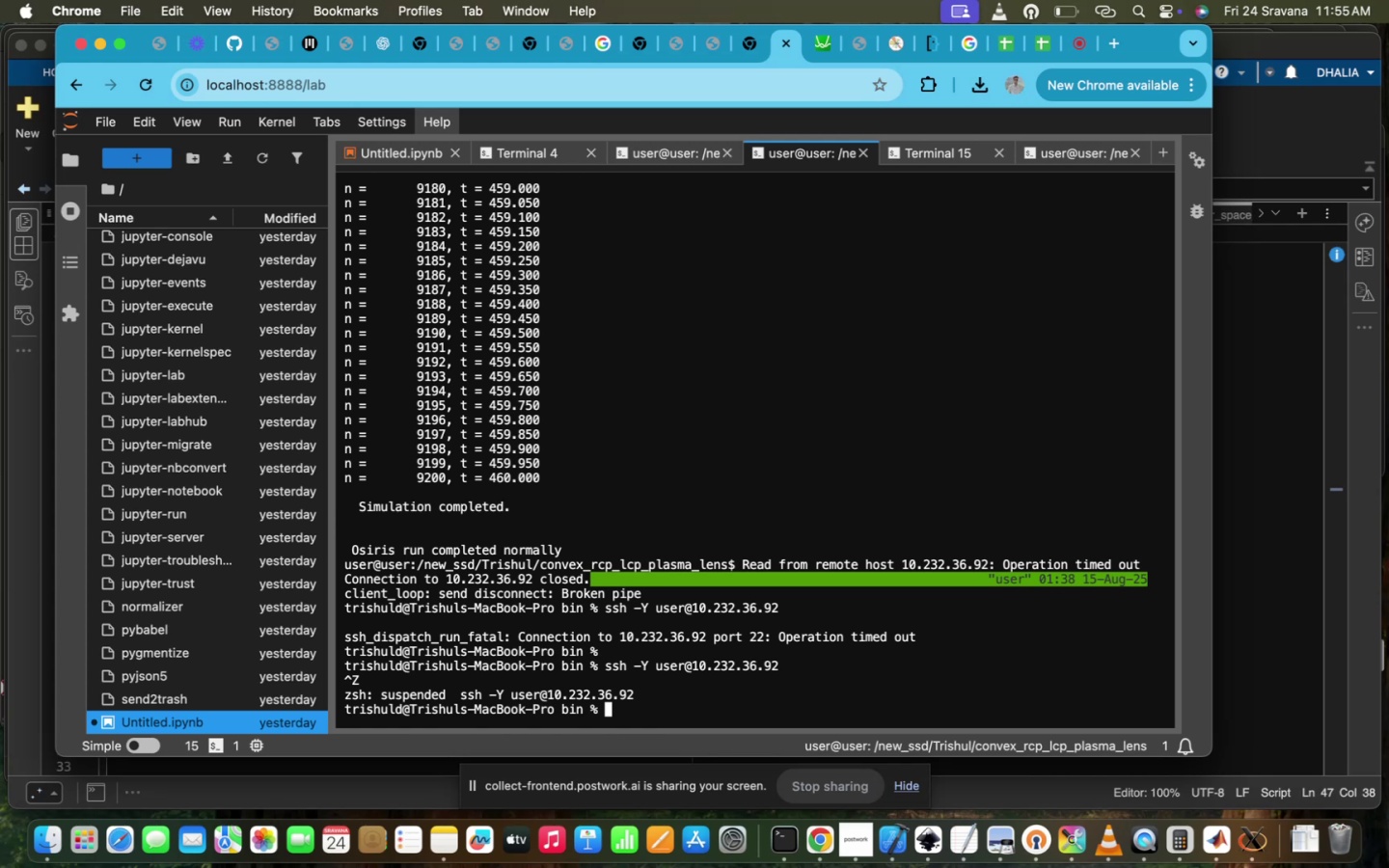 
key(ArrowUp)
 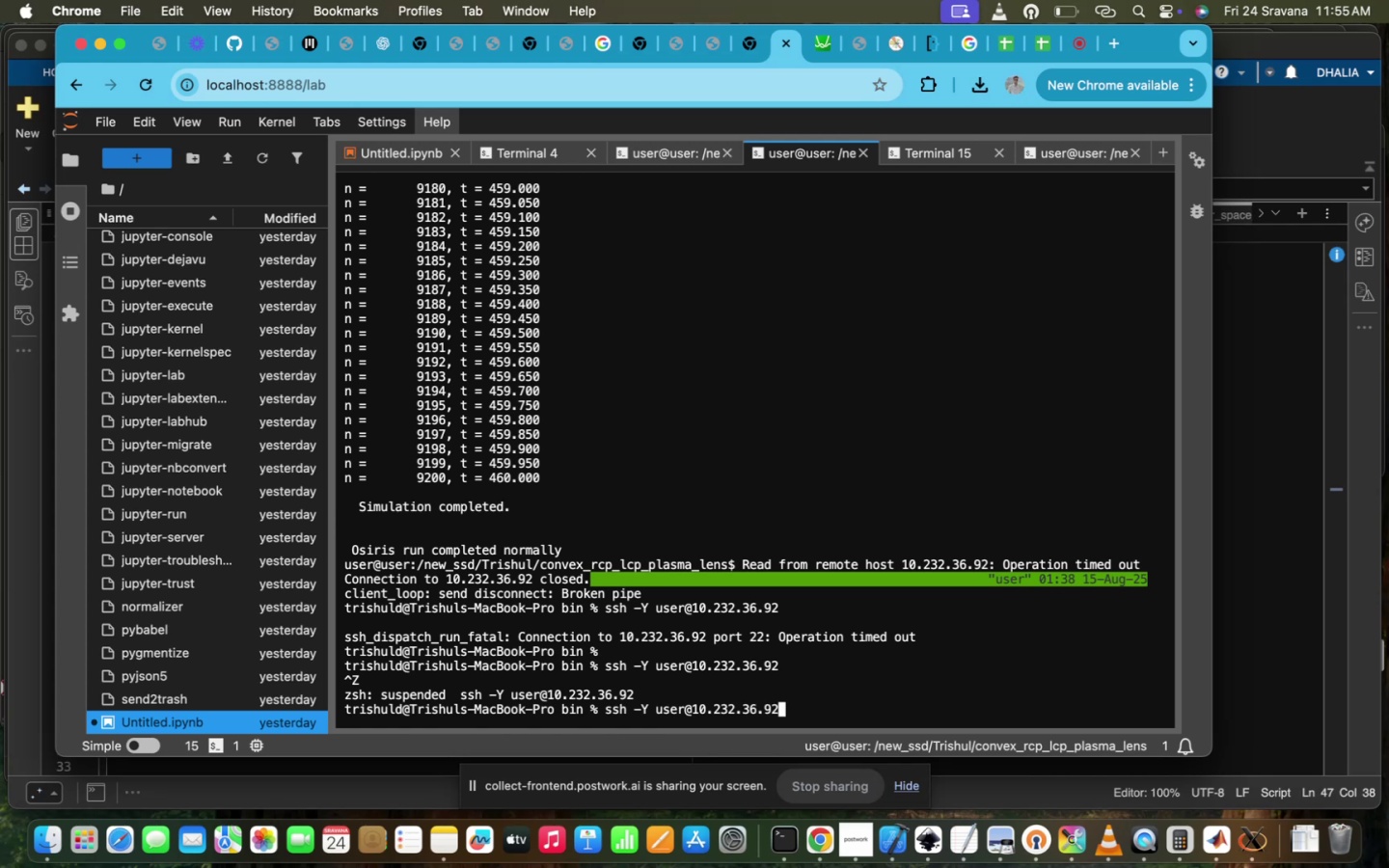 
key(Backspace)
key(Backspace)
key(Backspace)
key(Backspace)
key(Backspace)
key(Backspace)
key(Backspace)
type(20.104.91)
 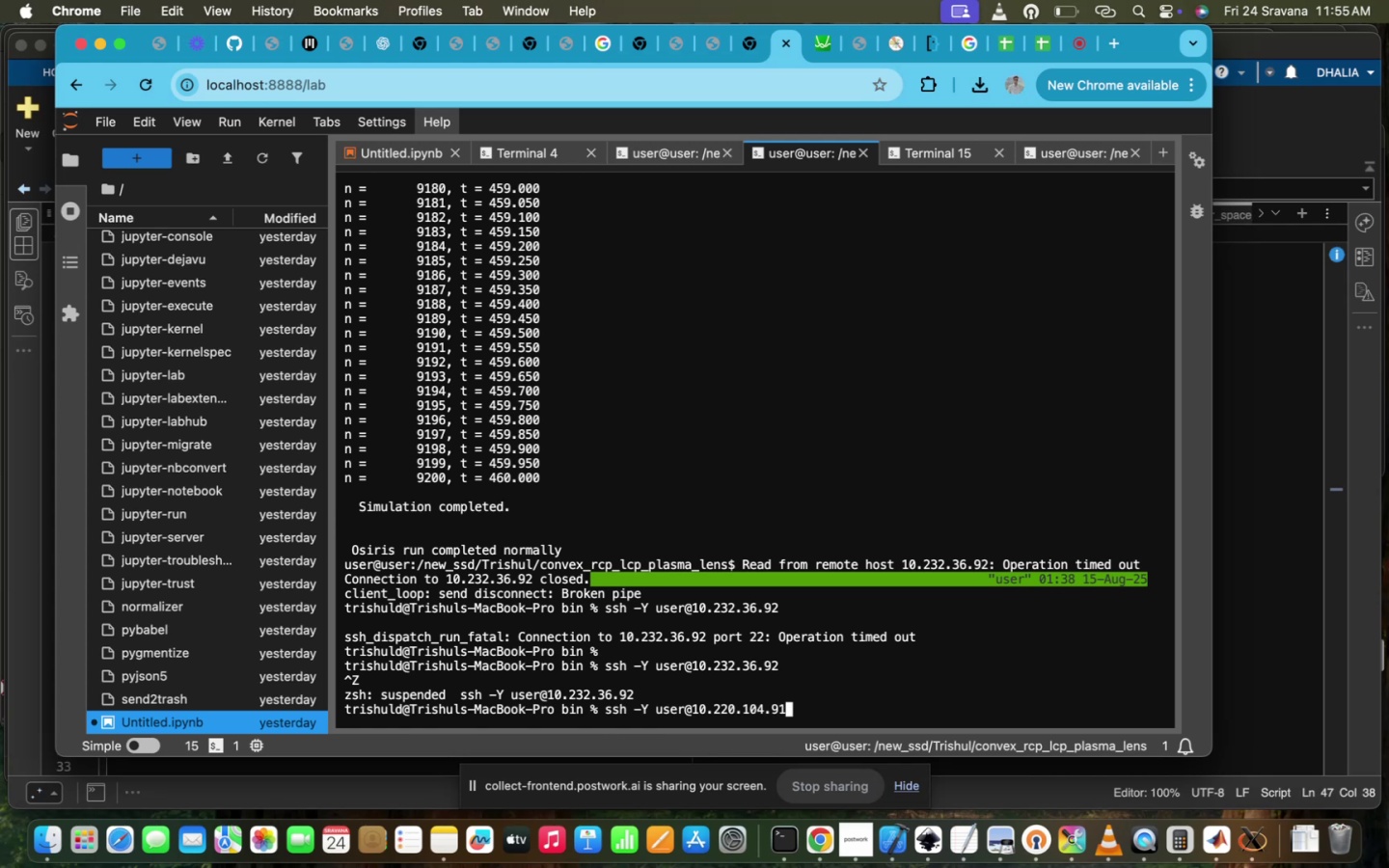 
key(Enter)
 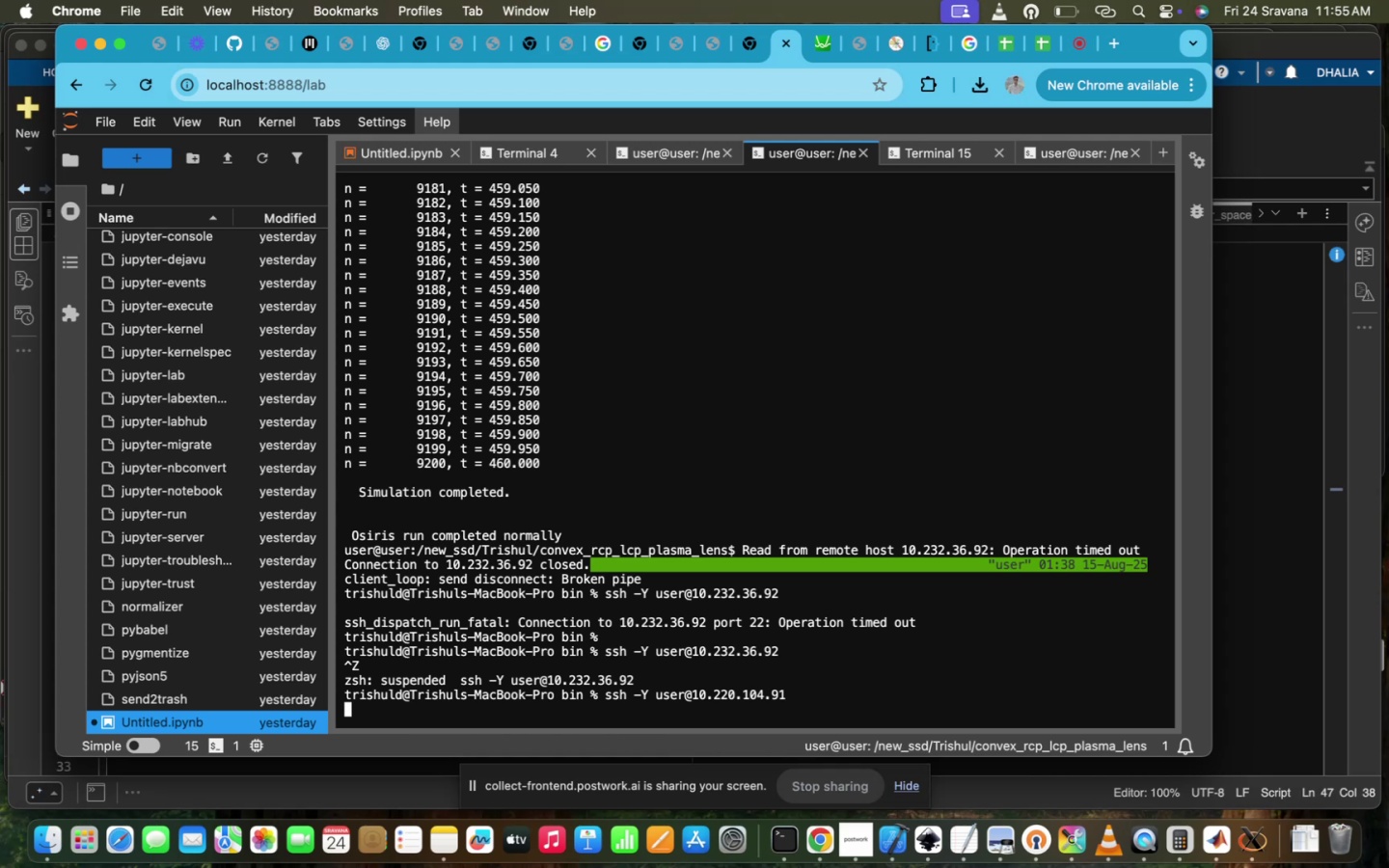 
wait(5.08)
 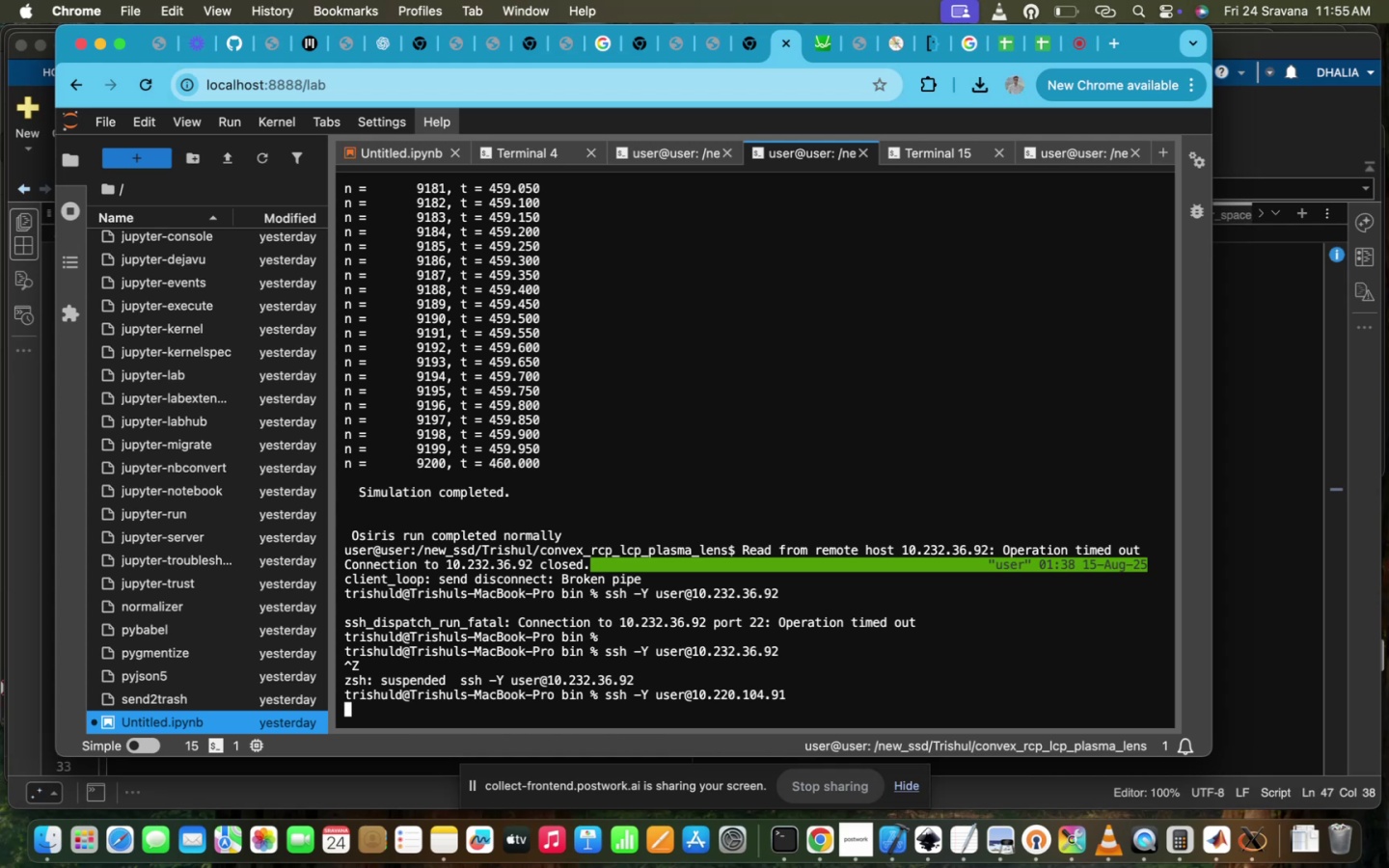 
left_click([638, 707])
 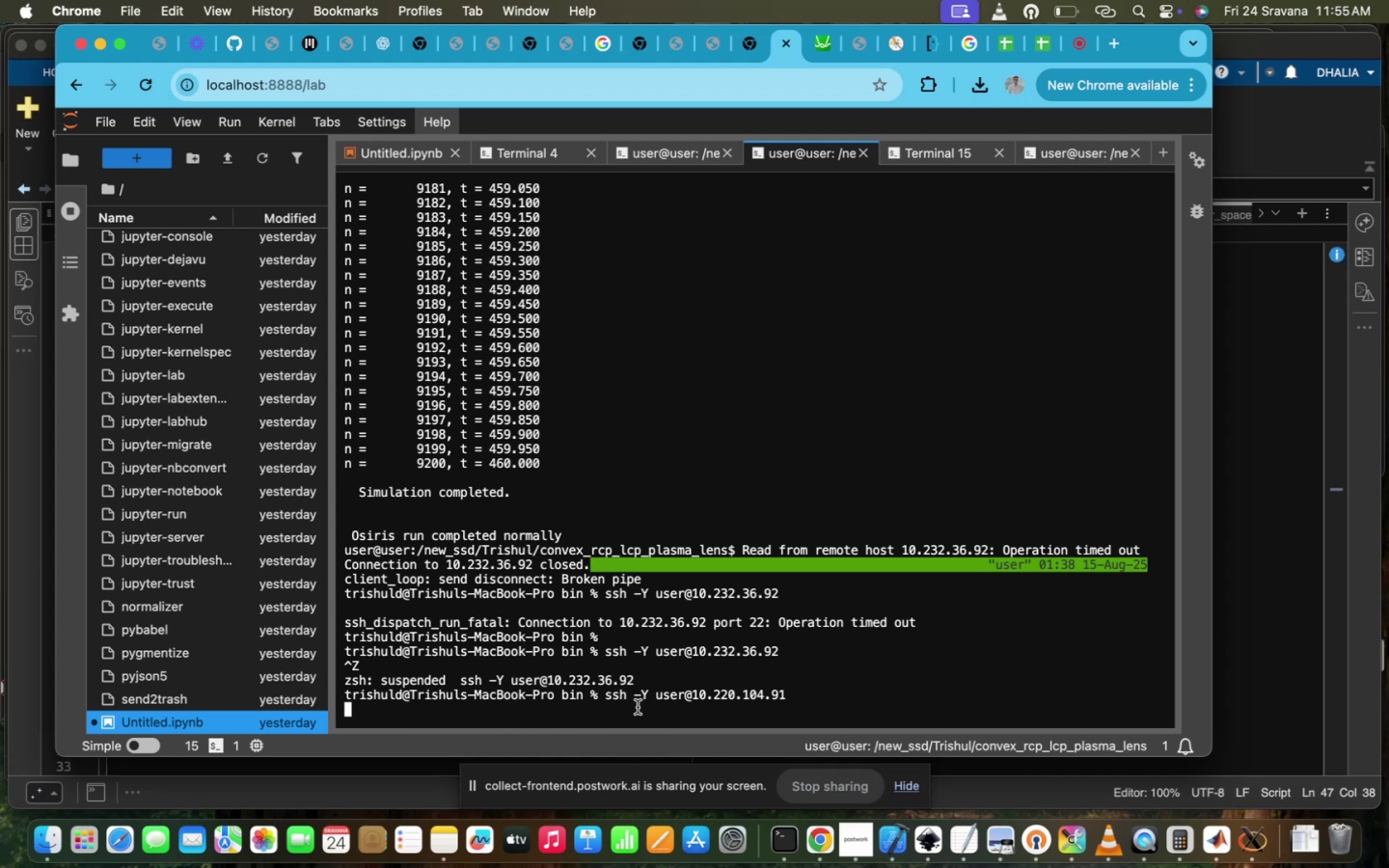 
type(ppl)
key(Backspace)
key(Backspace)
key(Backspace)
key(Backspace)
 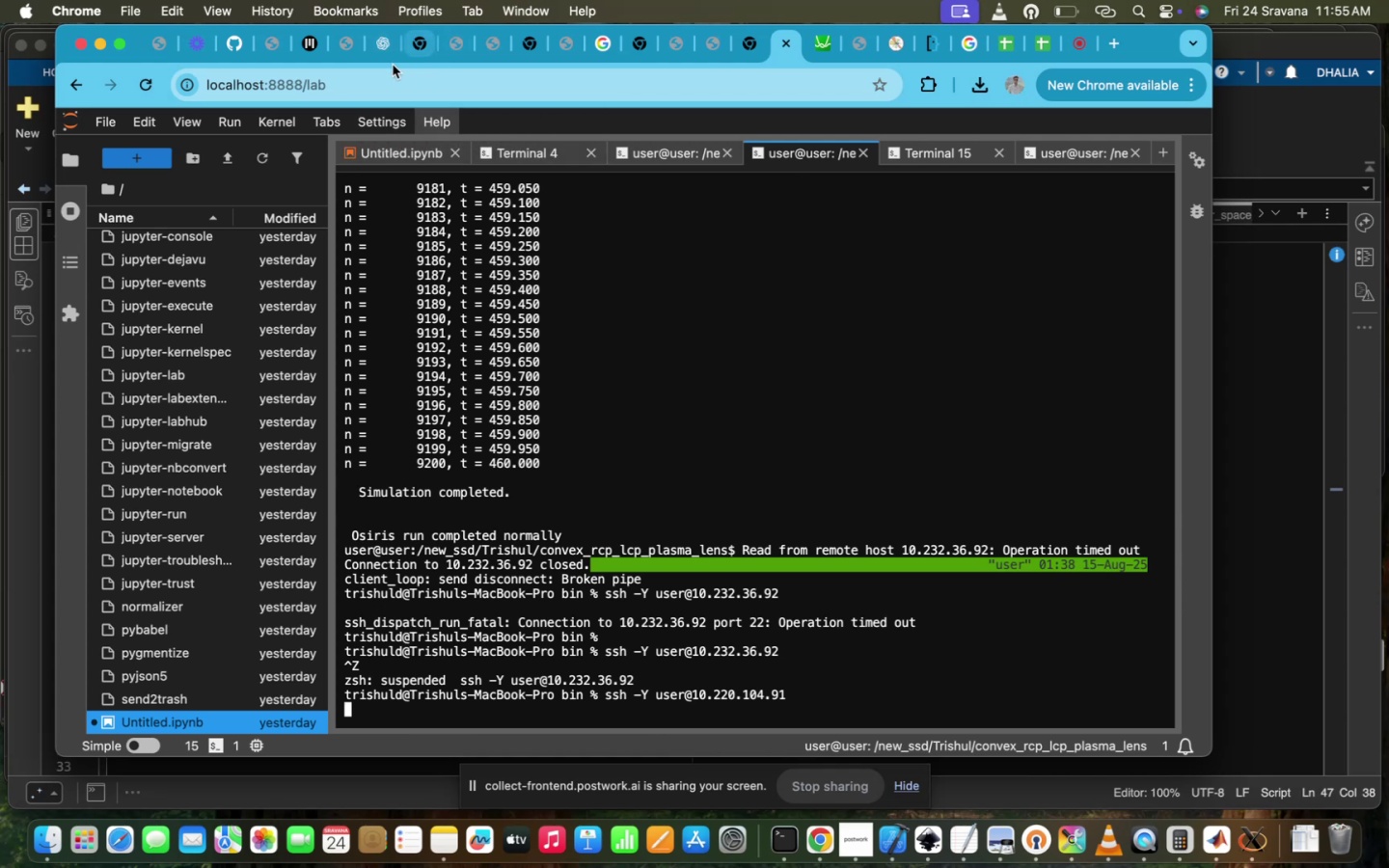 
wait(5.64)
 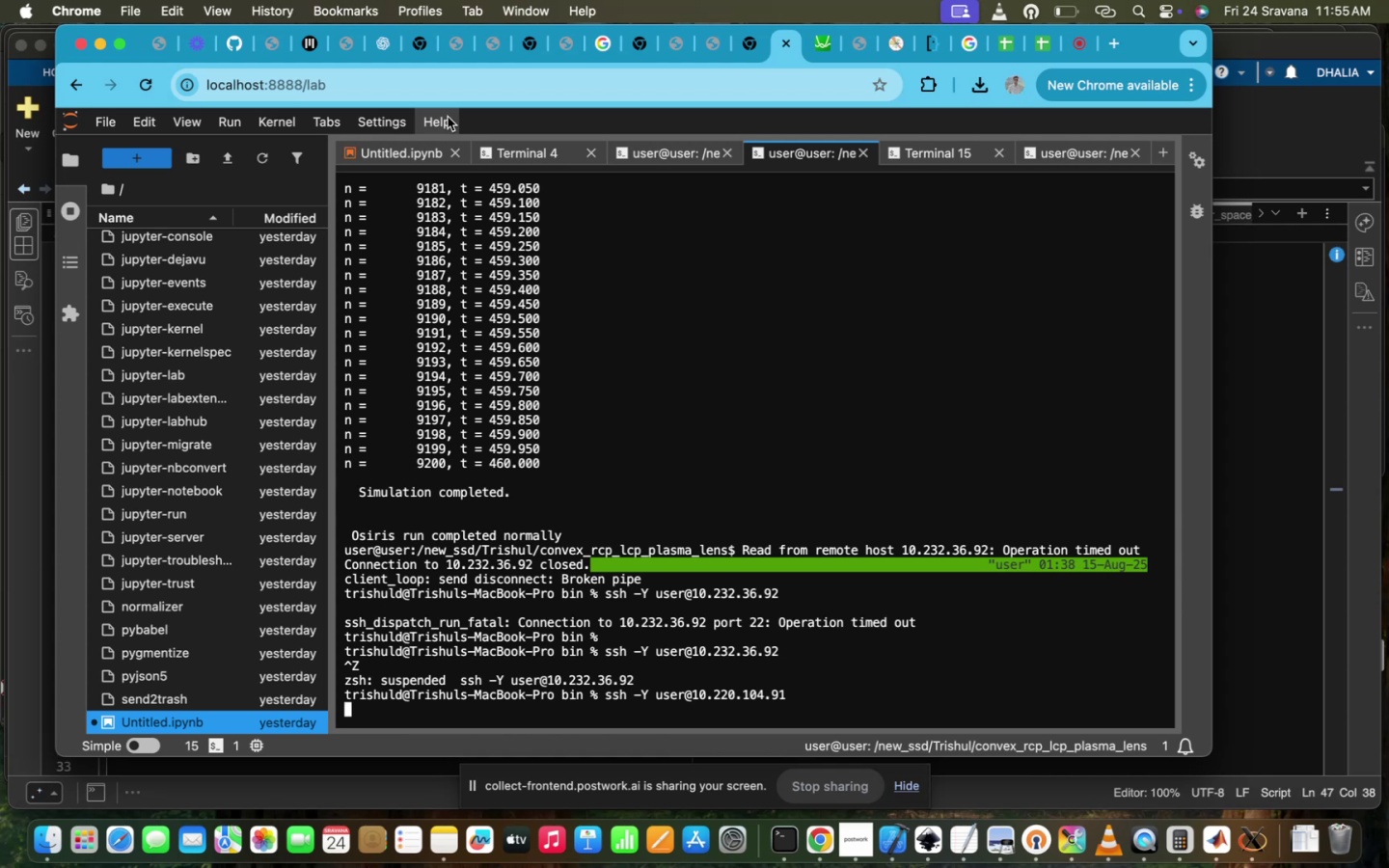 
left_click([379, 56])
 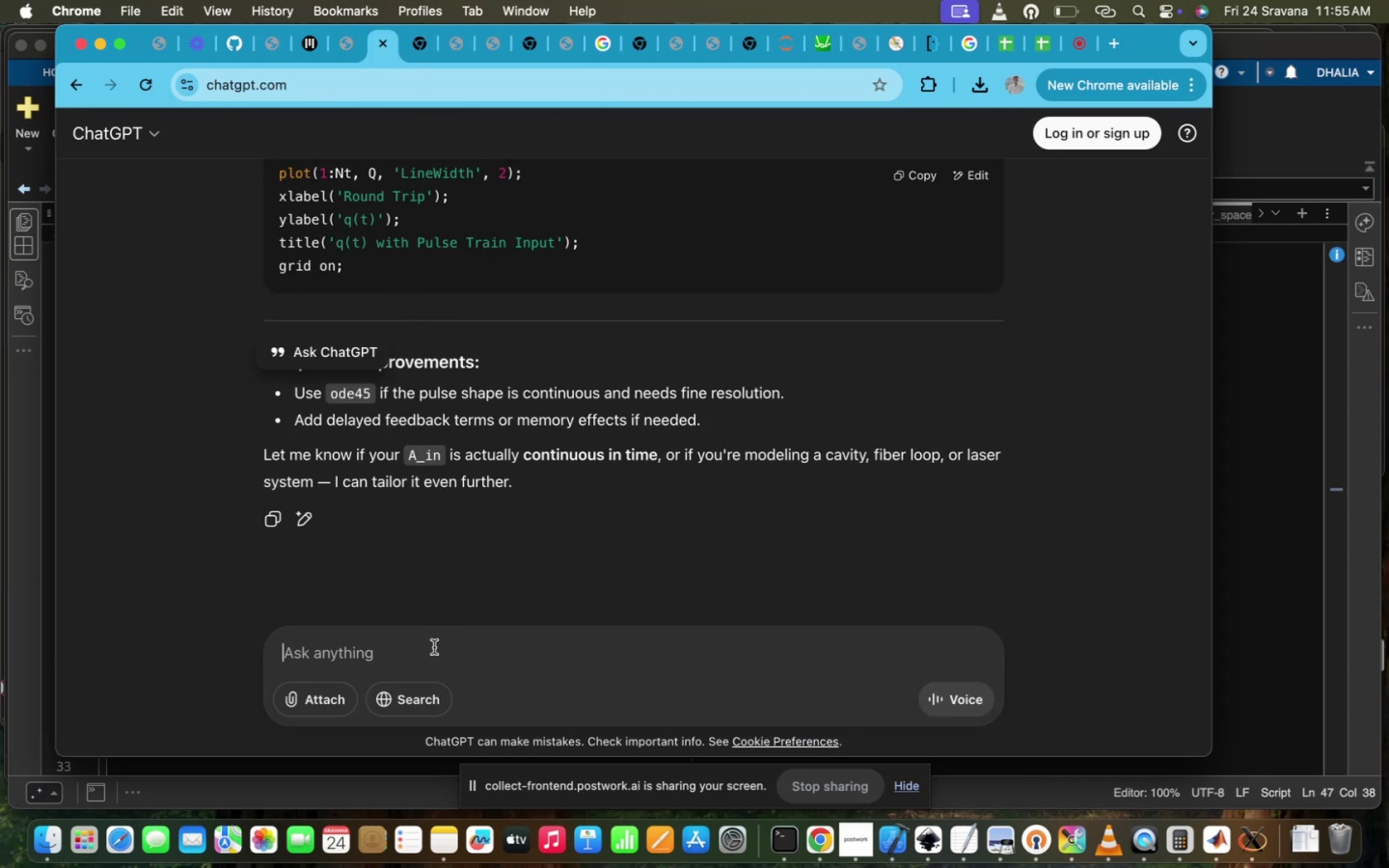 
type(ma==)
key(Backspace)
key(Backspace)
key(Backspace)
type(solve nlse for modde)
key(Backspace)
key(Backspace)
type(e locking laser)
 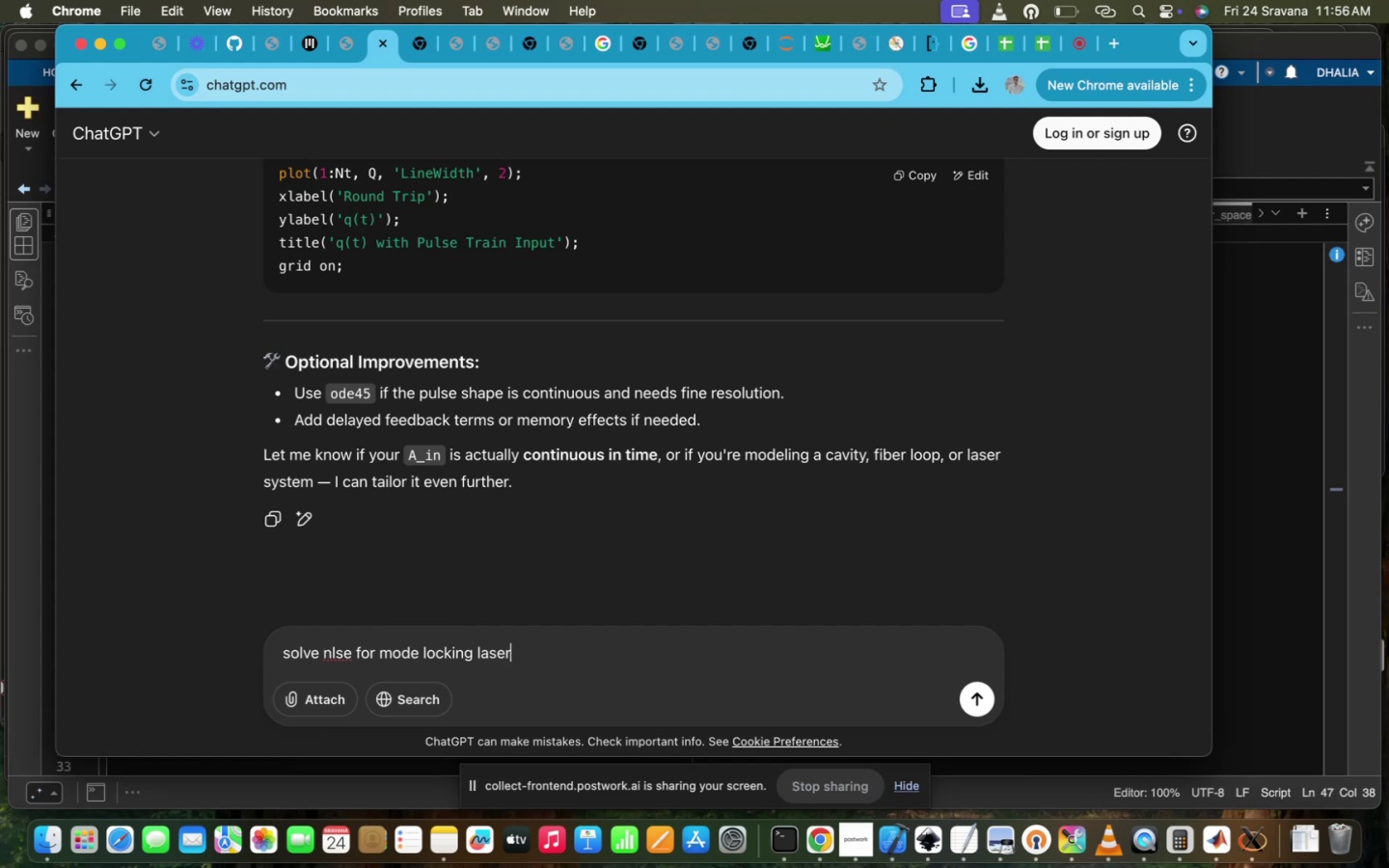 
key(Enter)
 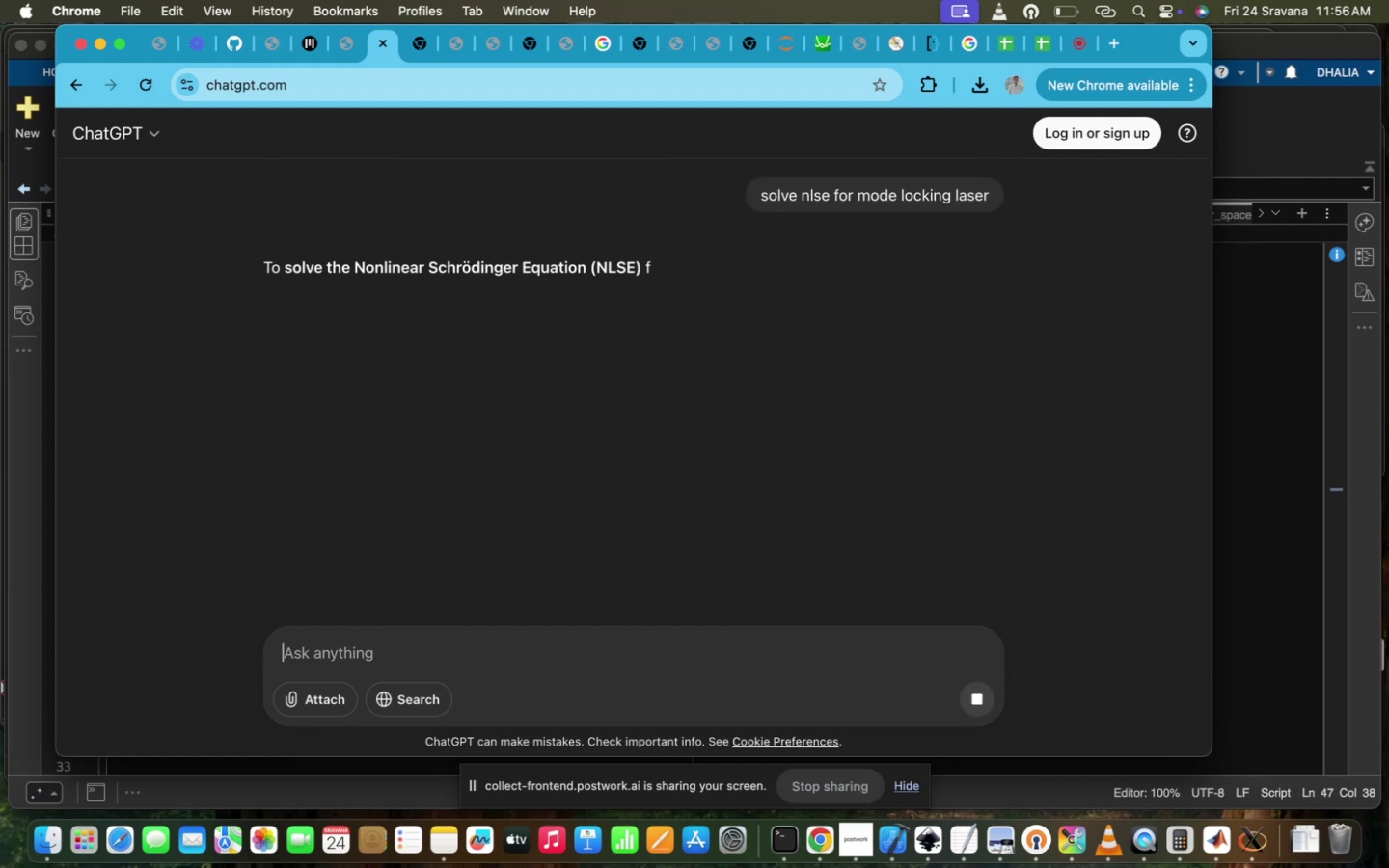 
wait(9.6)
 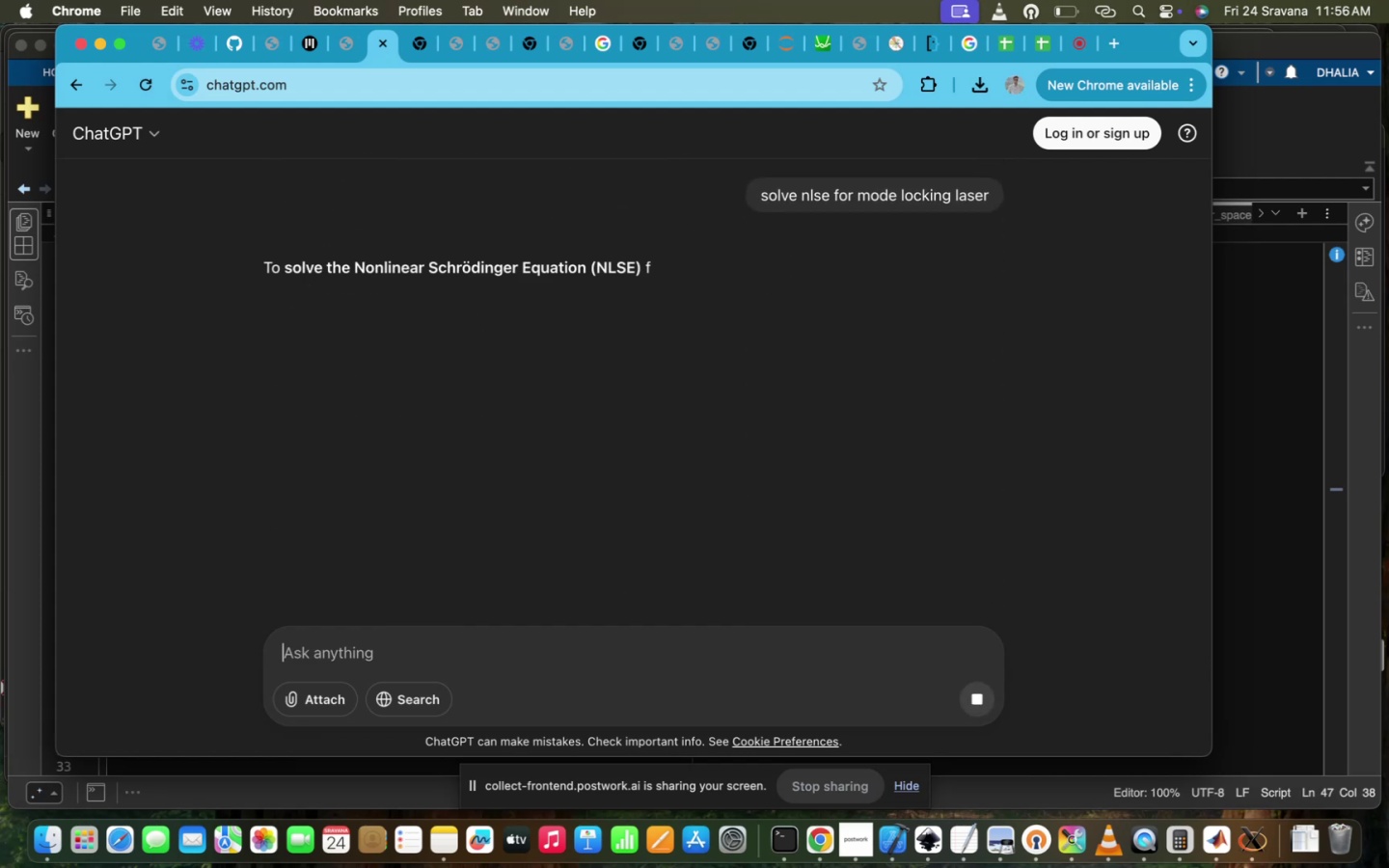 
scroll: coordinate [559, 556], scroll_direction: down, amount: 117.0
 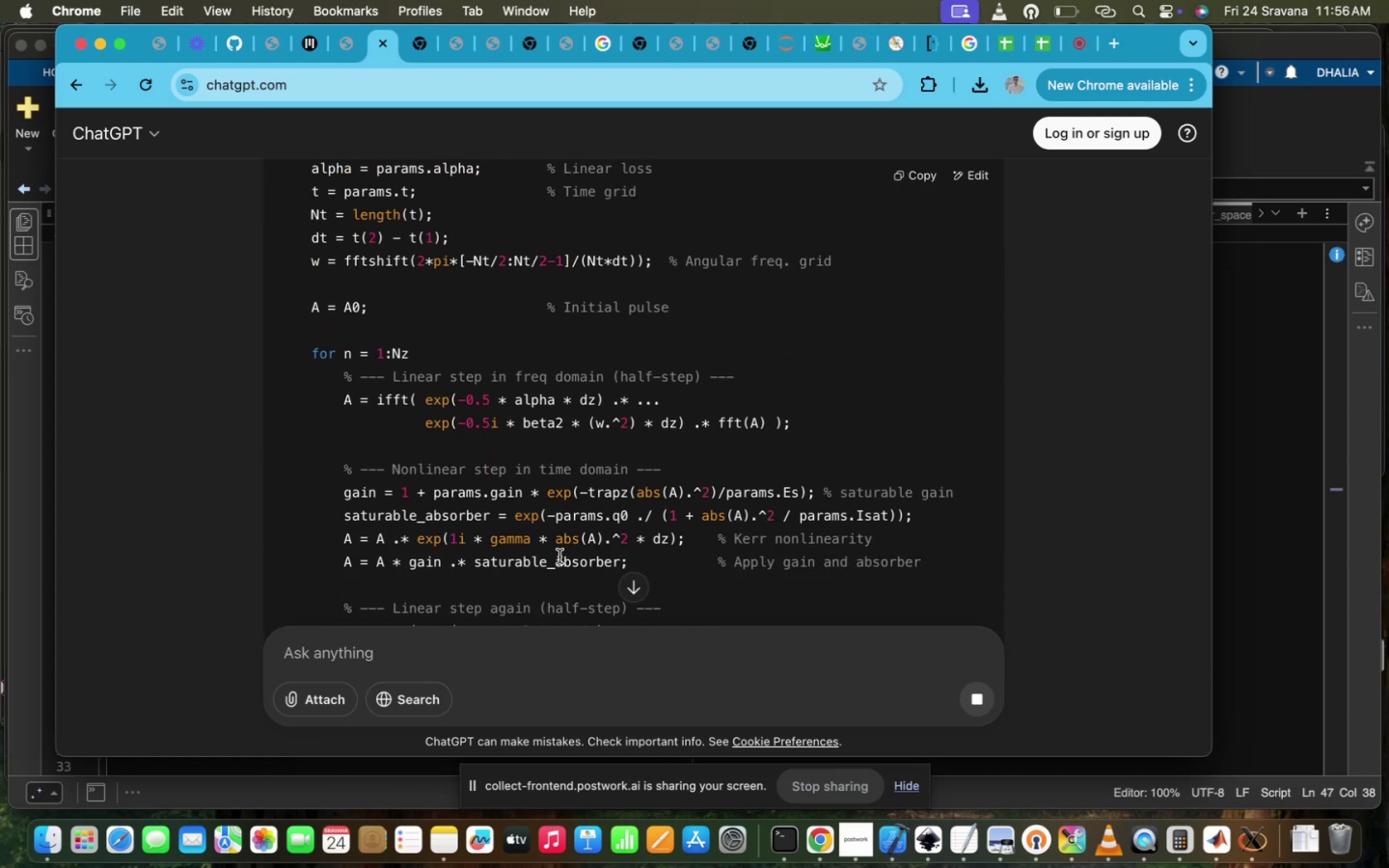 
scroll: coordinate [559, 556], scroll_direction: down, amount: 10.0
 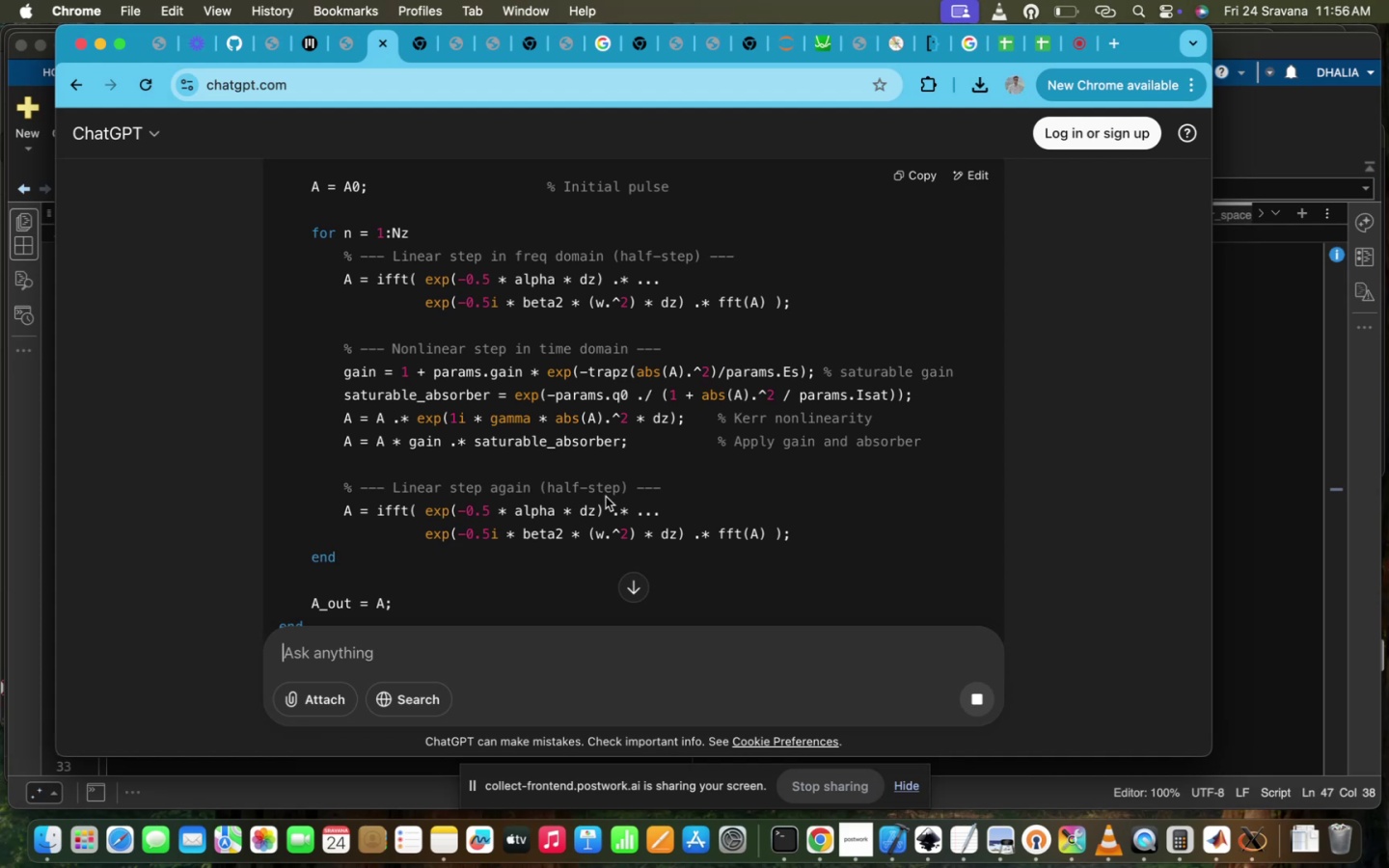 
wait(11.27)
 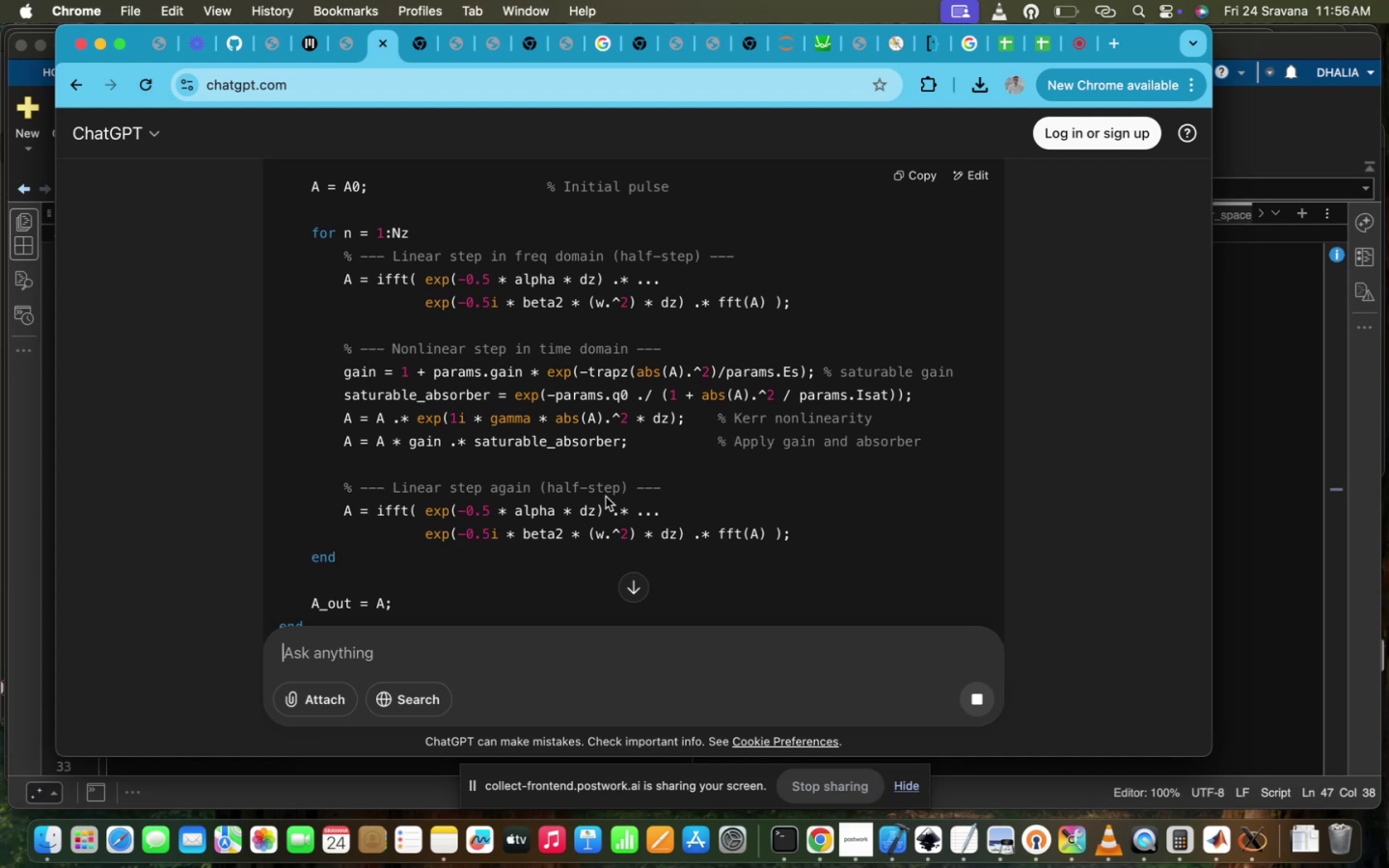 
scroll: coordinate [602, 488], scroll_direction: down, amount: 146.0
 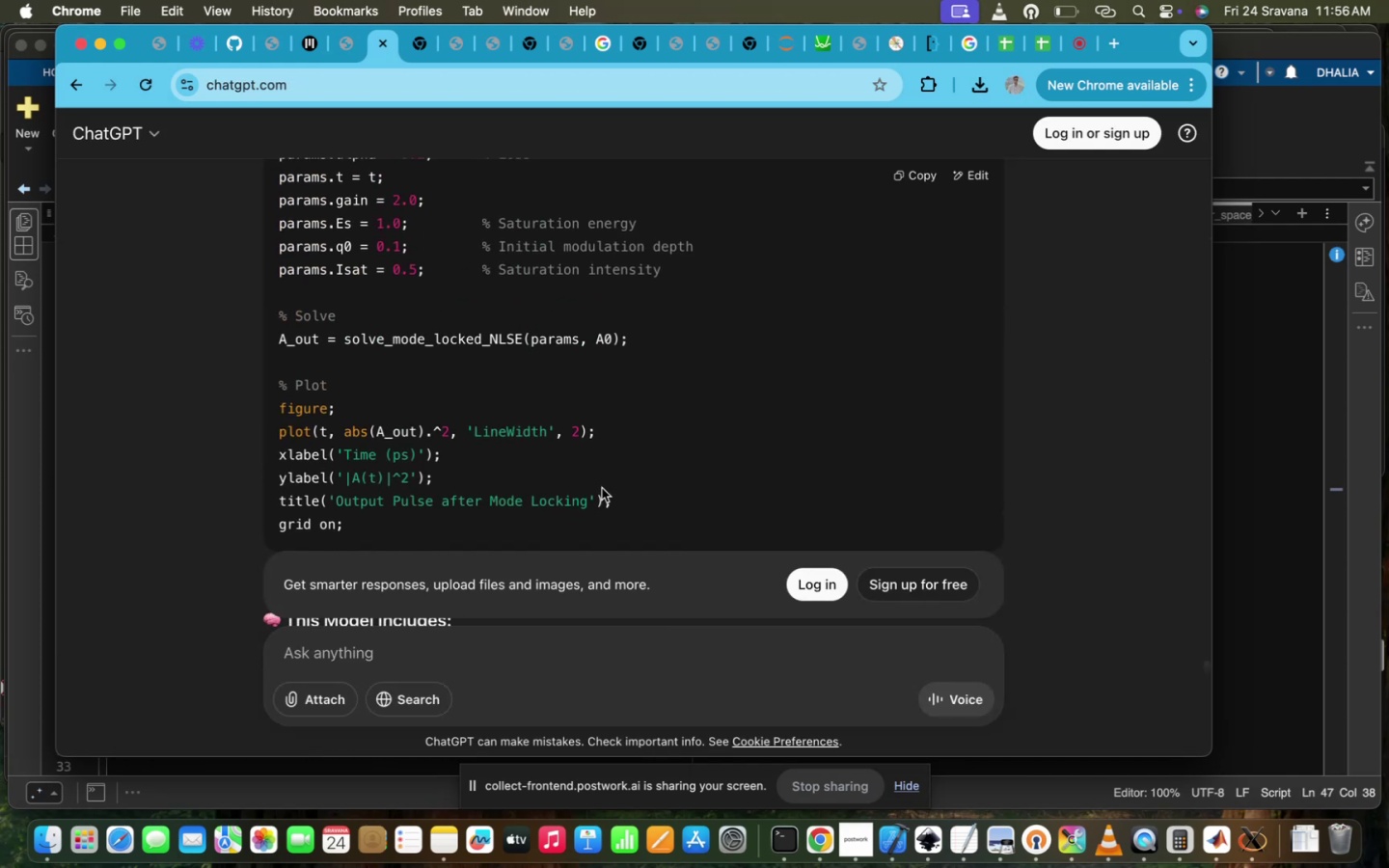 
scroll: coordinate [602, 488], scroll_direction: up, amount: 123.0
 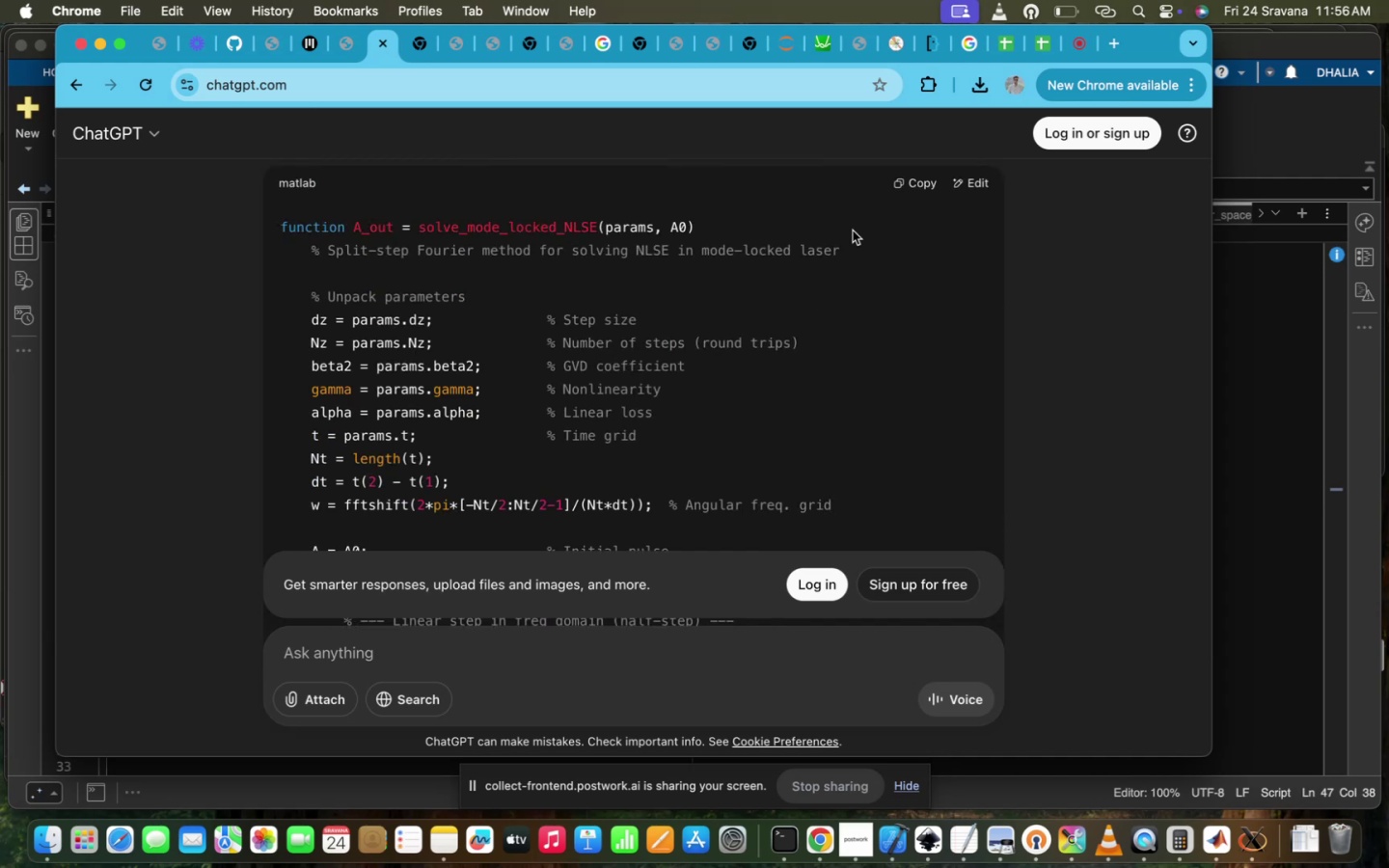 
left_click([911, 186])
 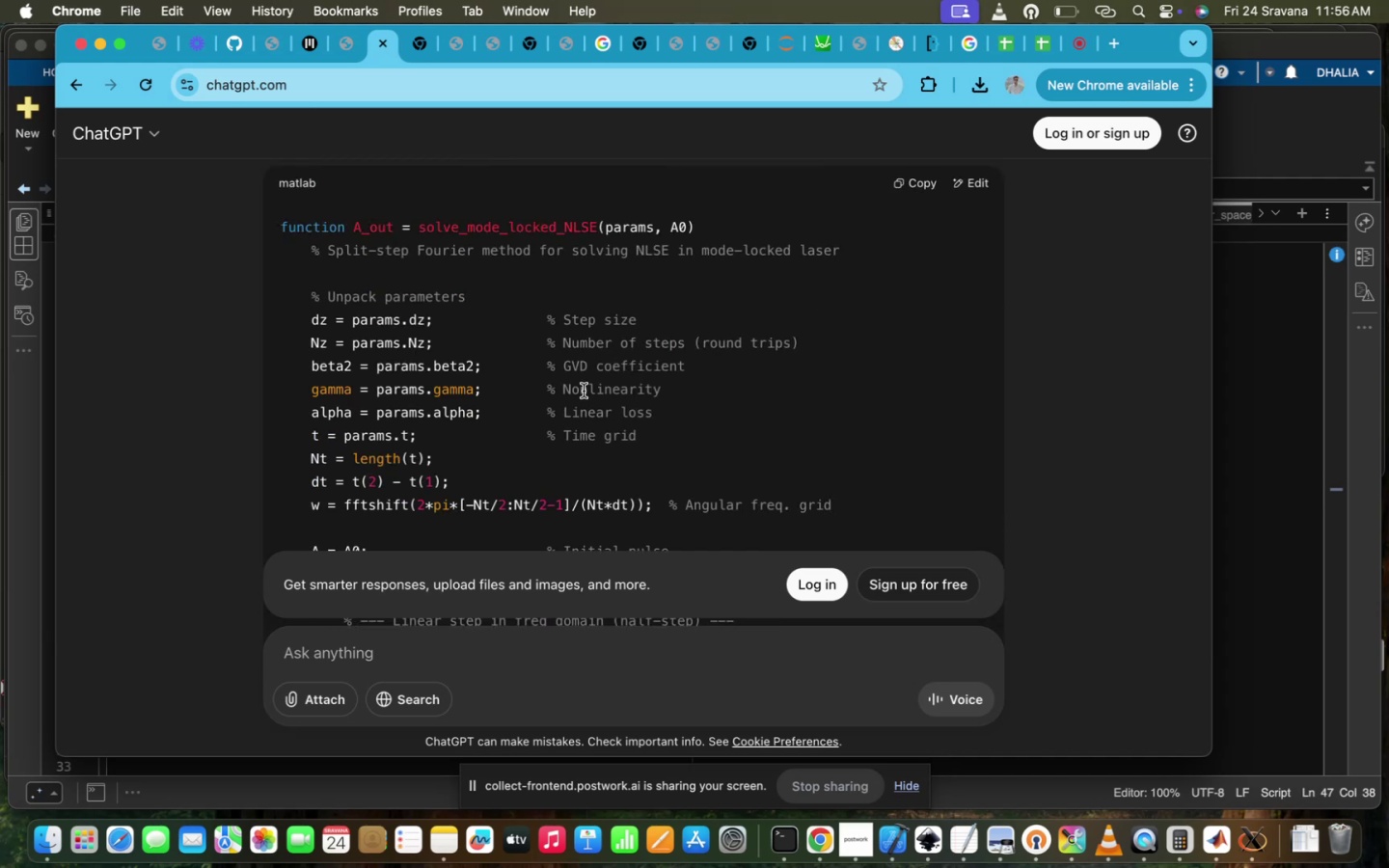 
scroll: coordinate [584, 391], scroll_direction: down, amount: 8.0
 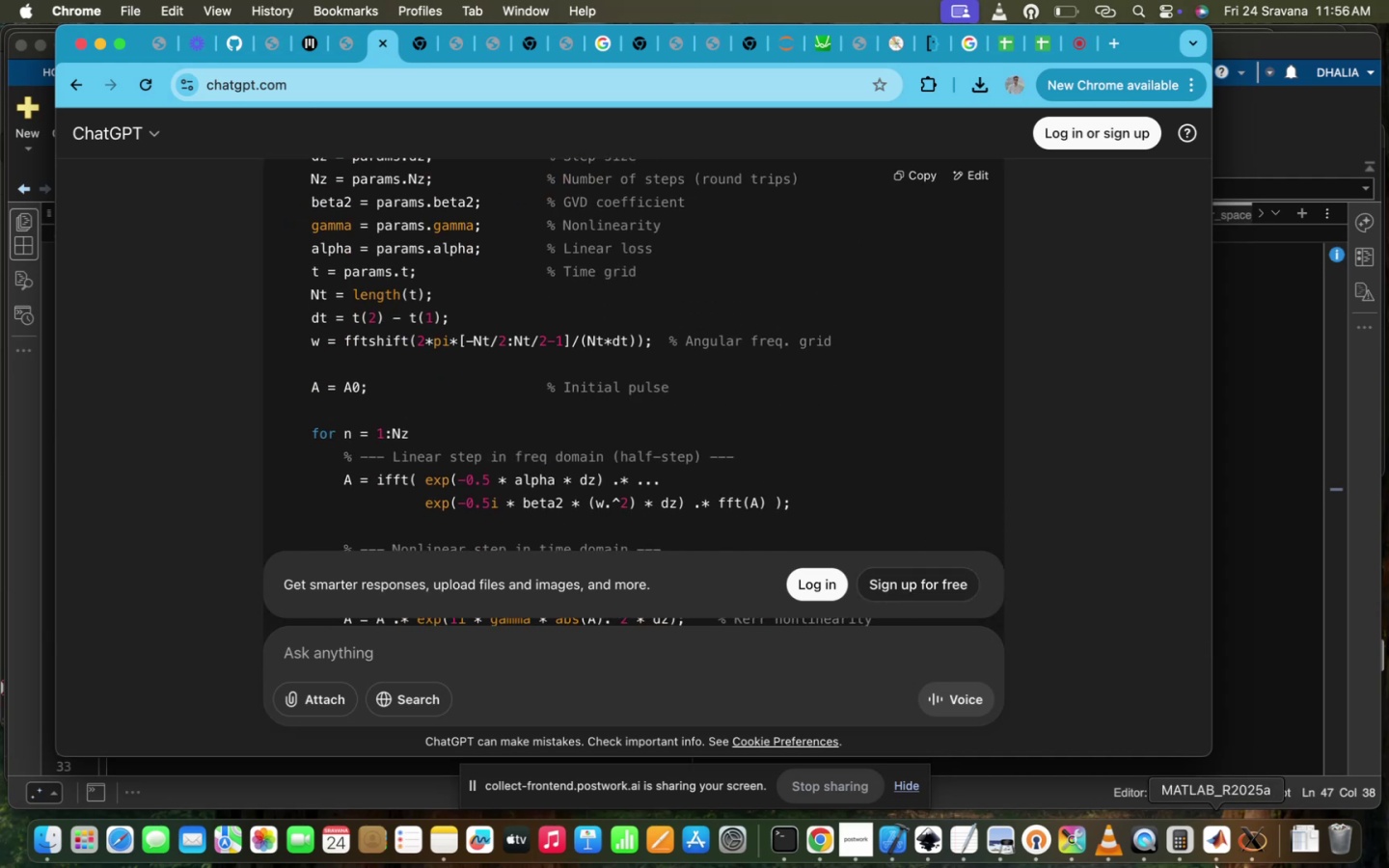 
left_click([1223, 848])
 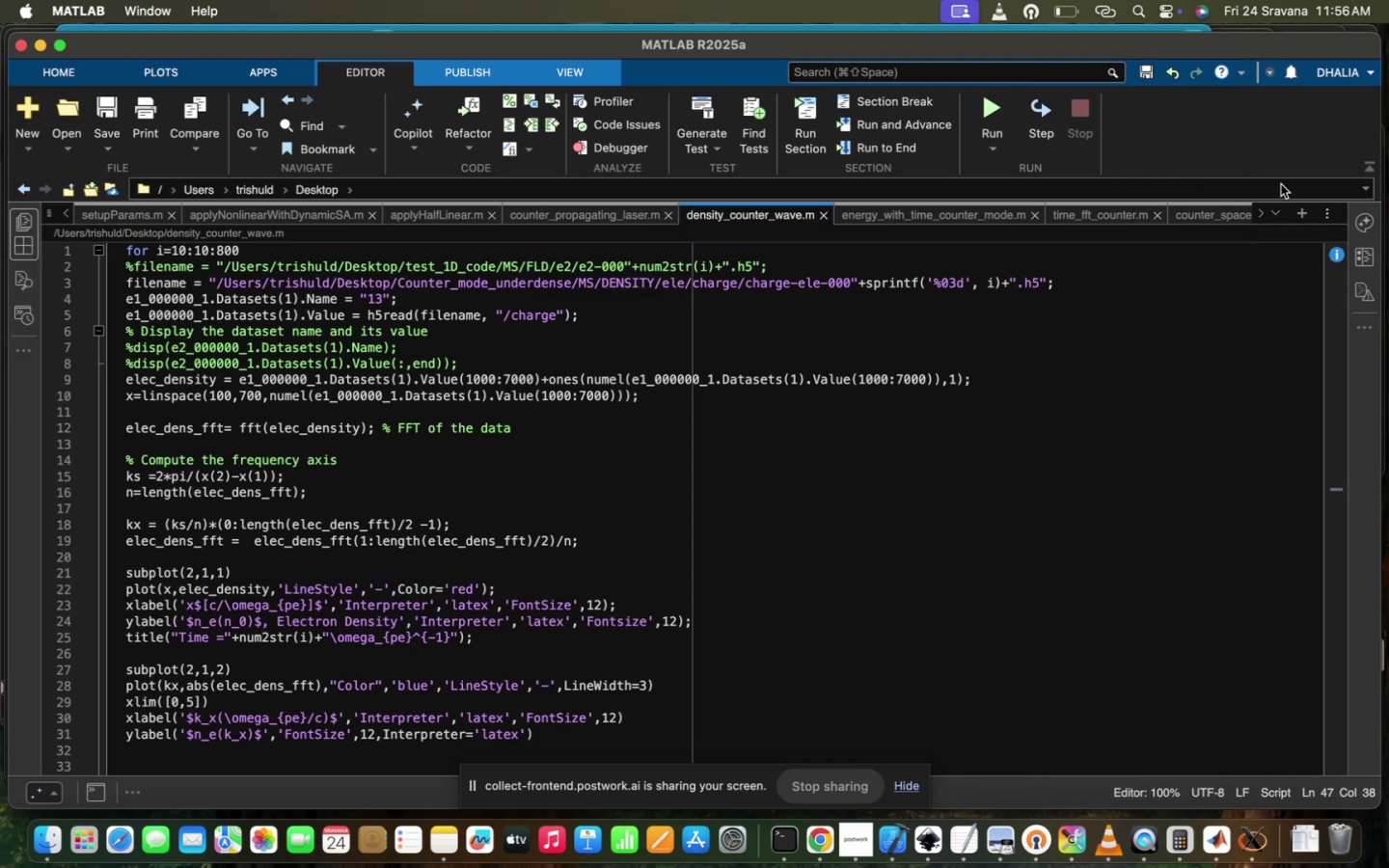 
left_click([1298, 211])
 